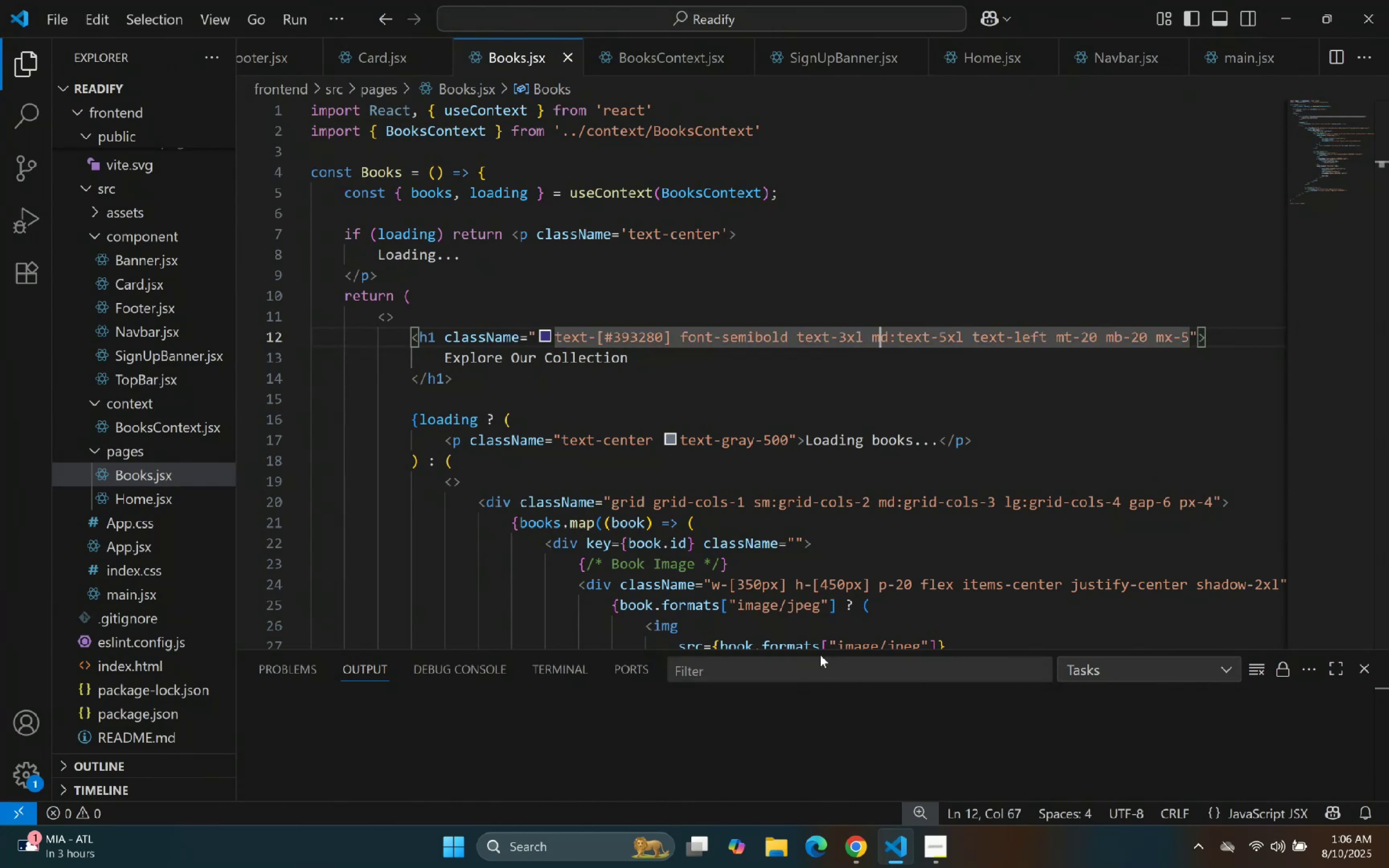 
hold_key(key=ArrowRight, duration=1.18)
 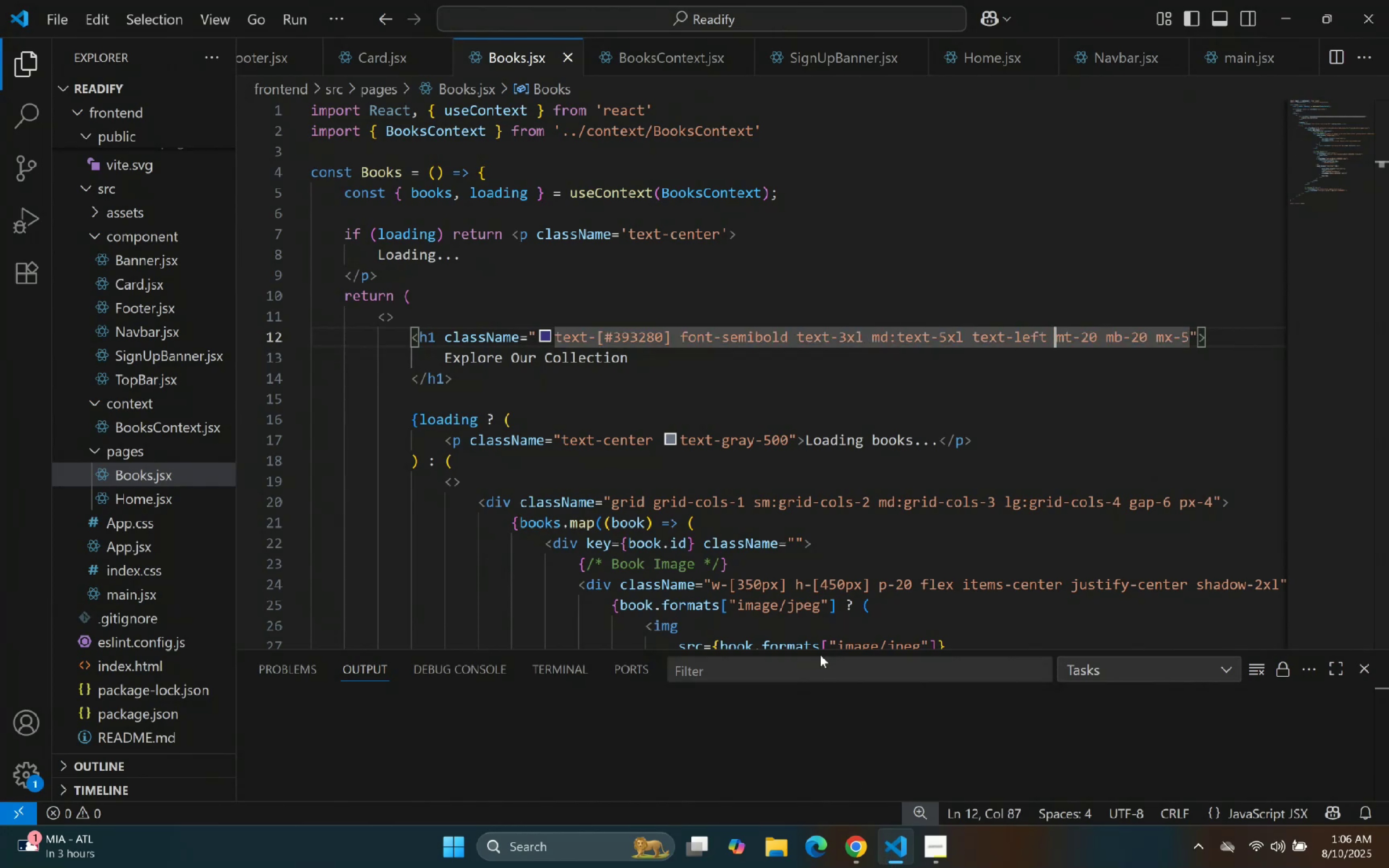 
hold_key(key=ArrowLeft, duration=0.75)
 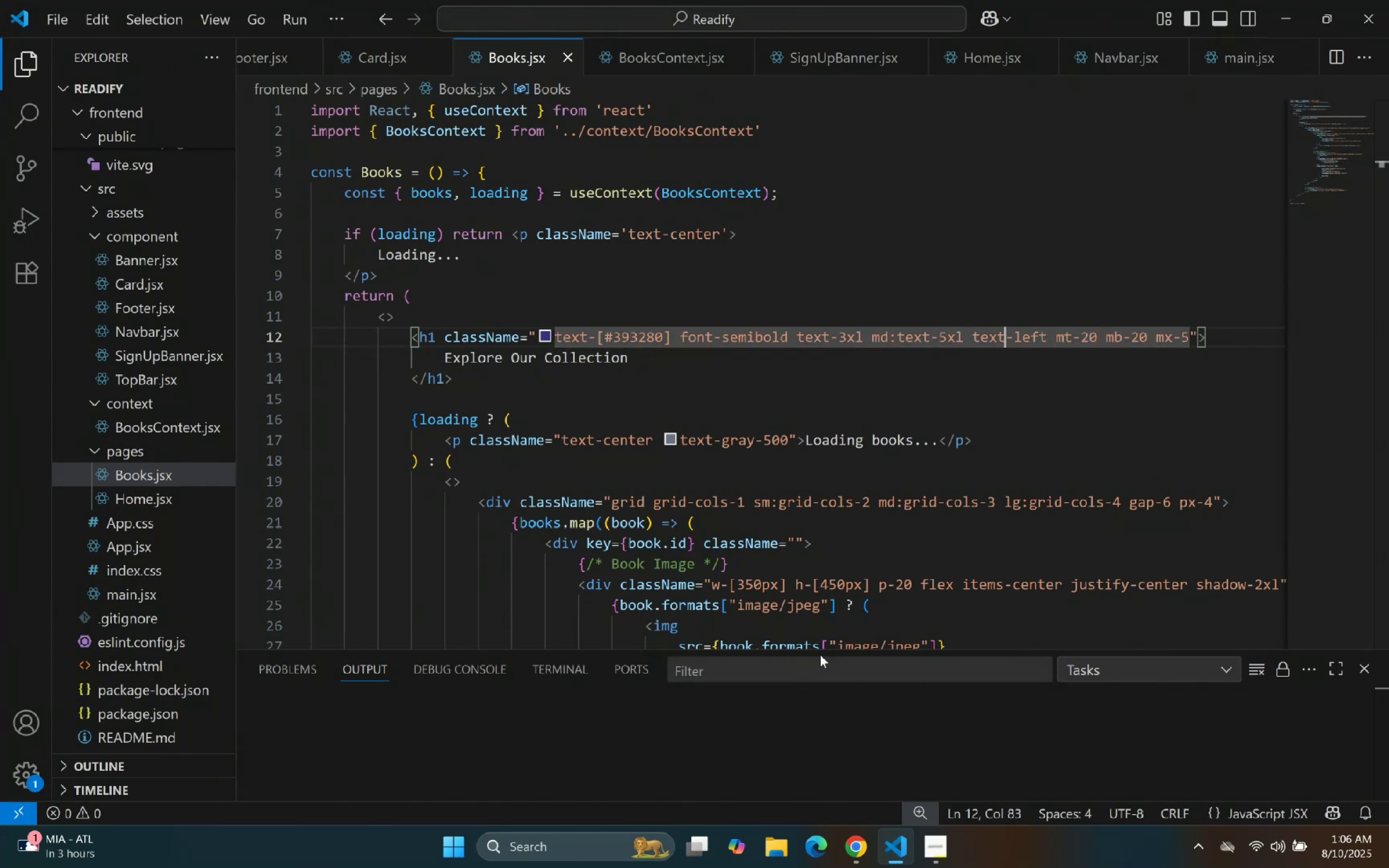 
key(ArrowLeft)
 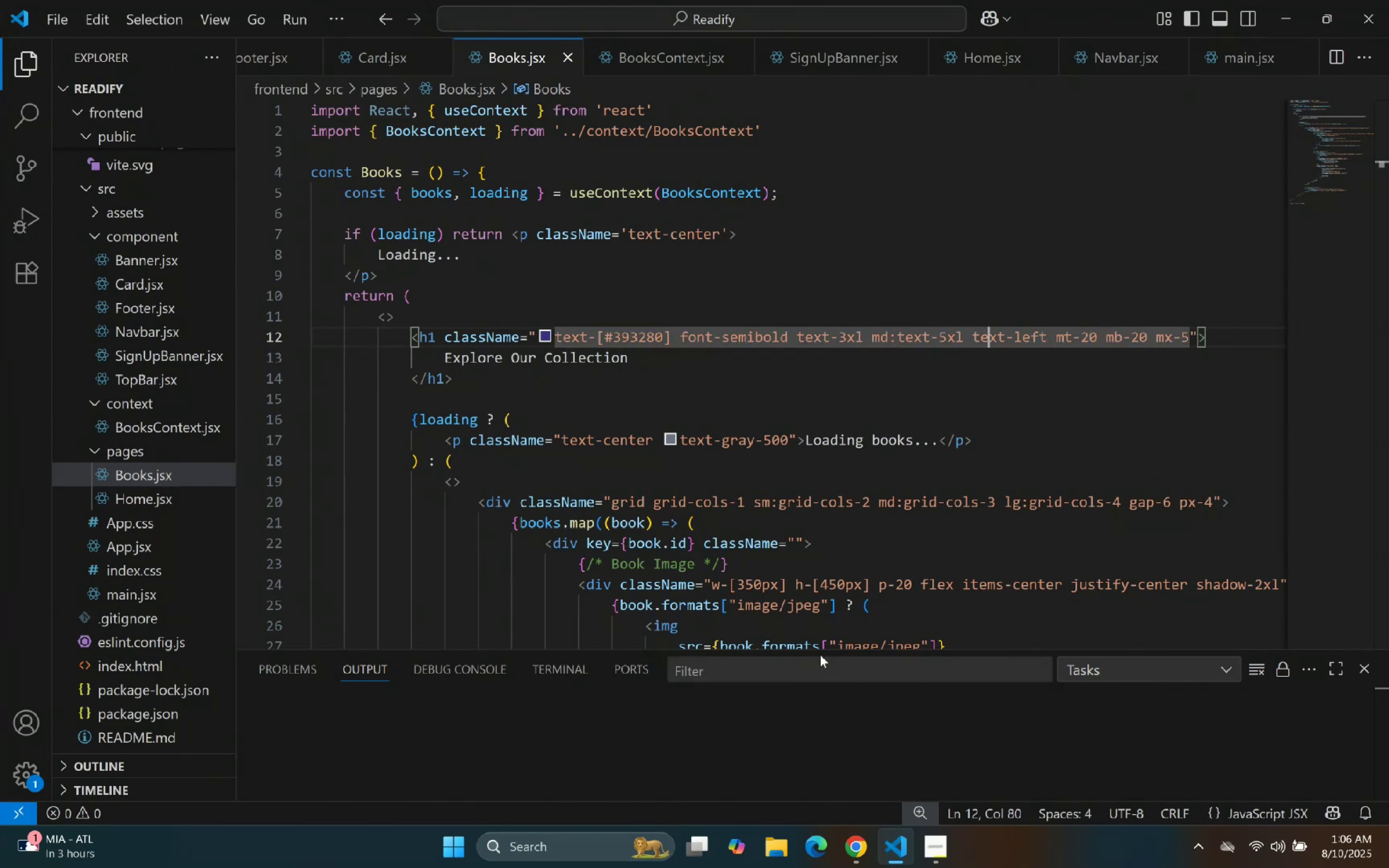 
hold_key(key=ArrowRight, duration=1.0)
 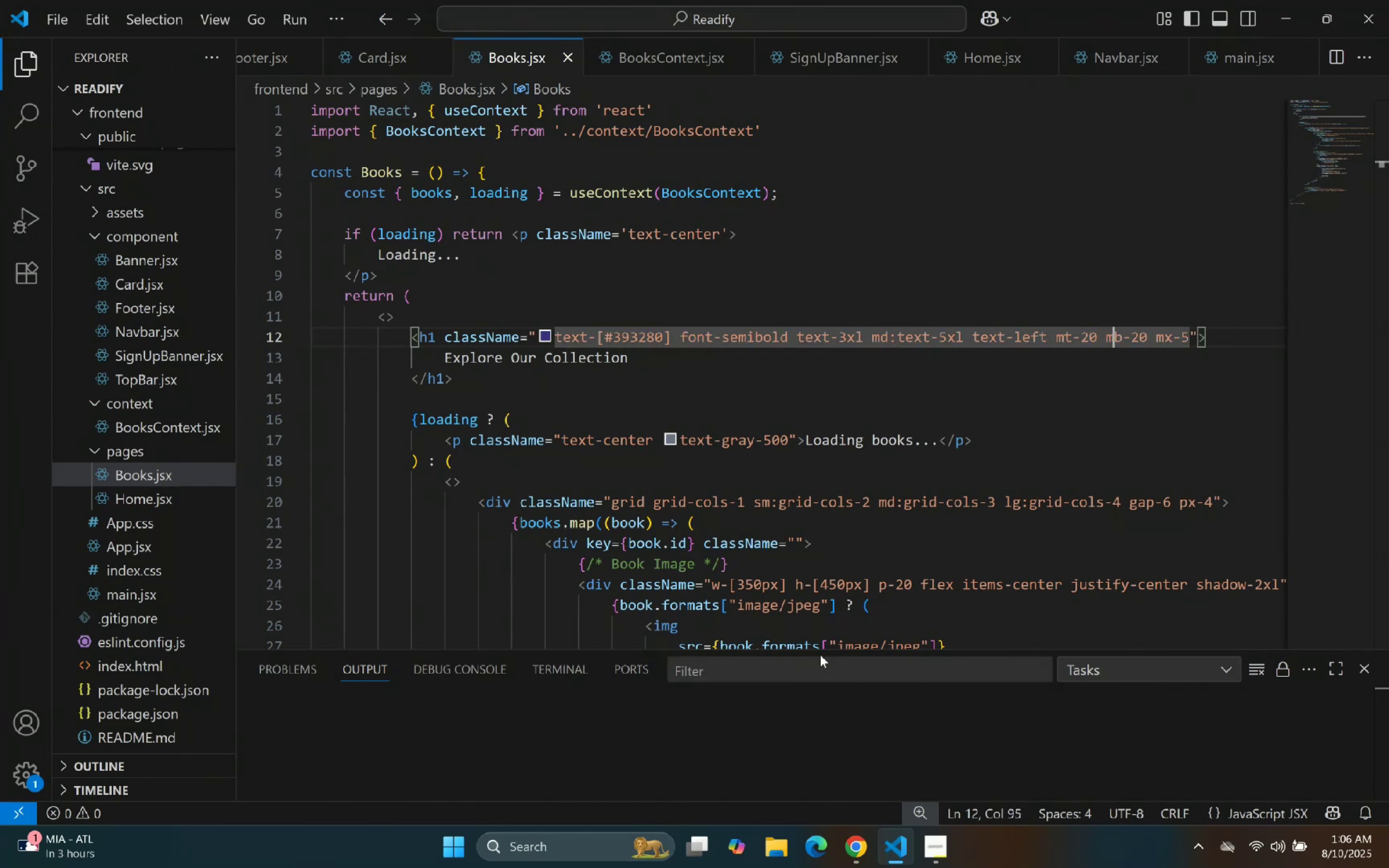 
key(ArrowRight)
 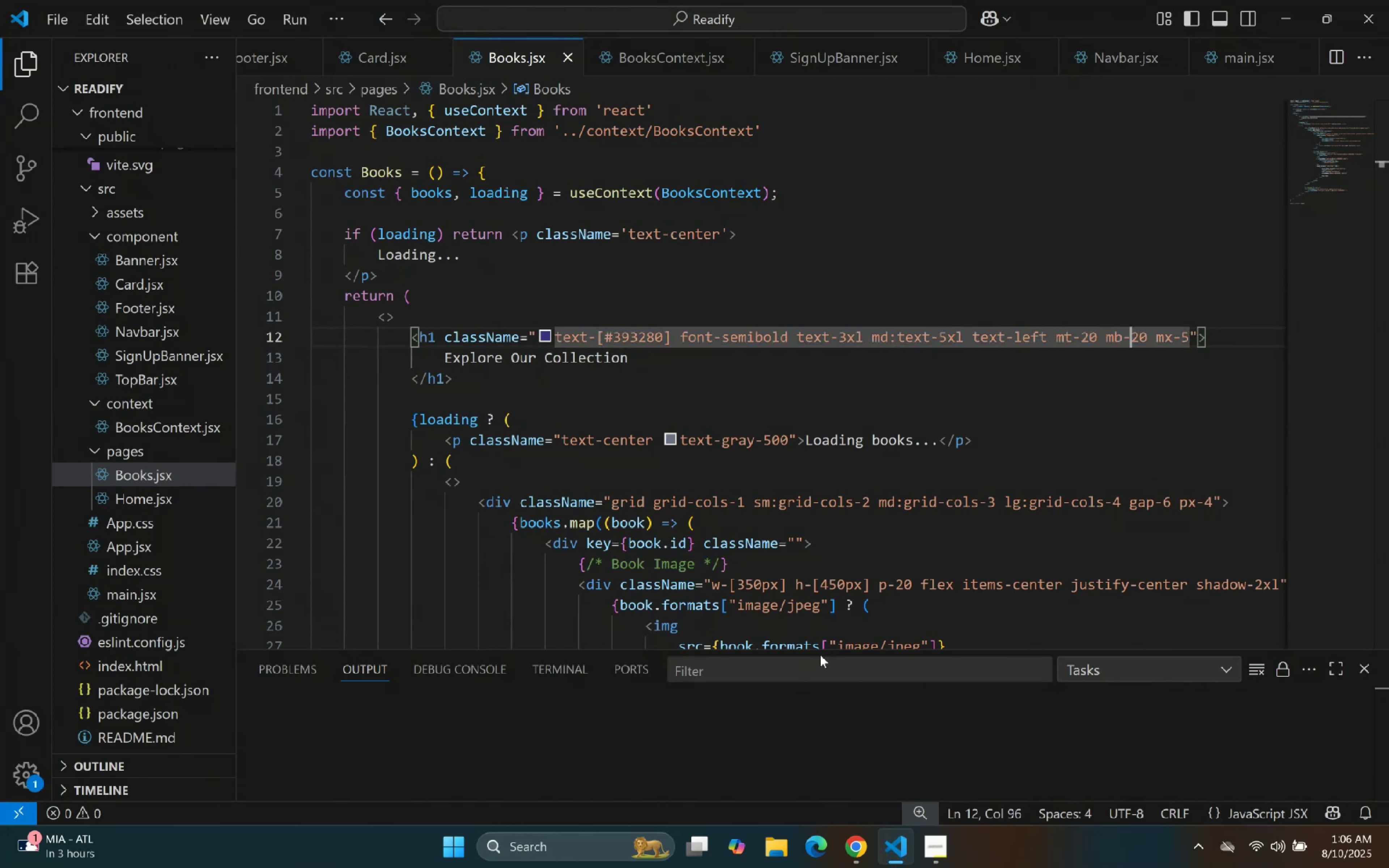 
key(ArrowRight)
 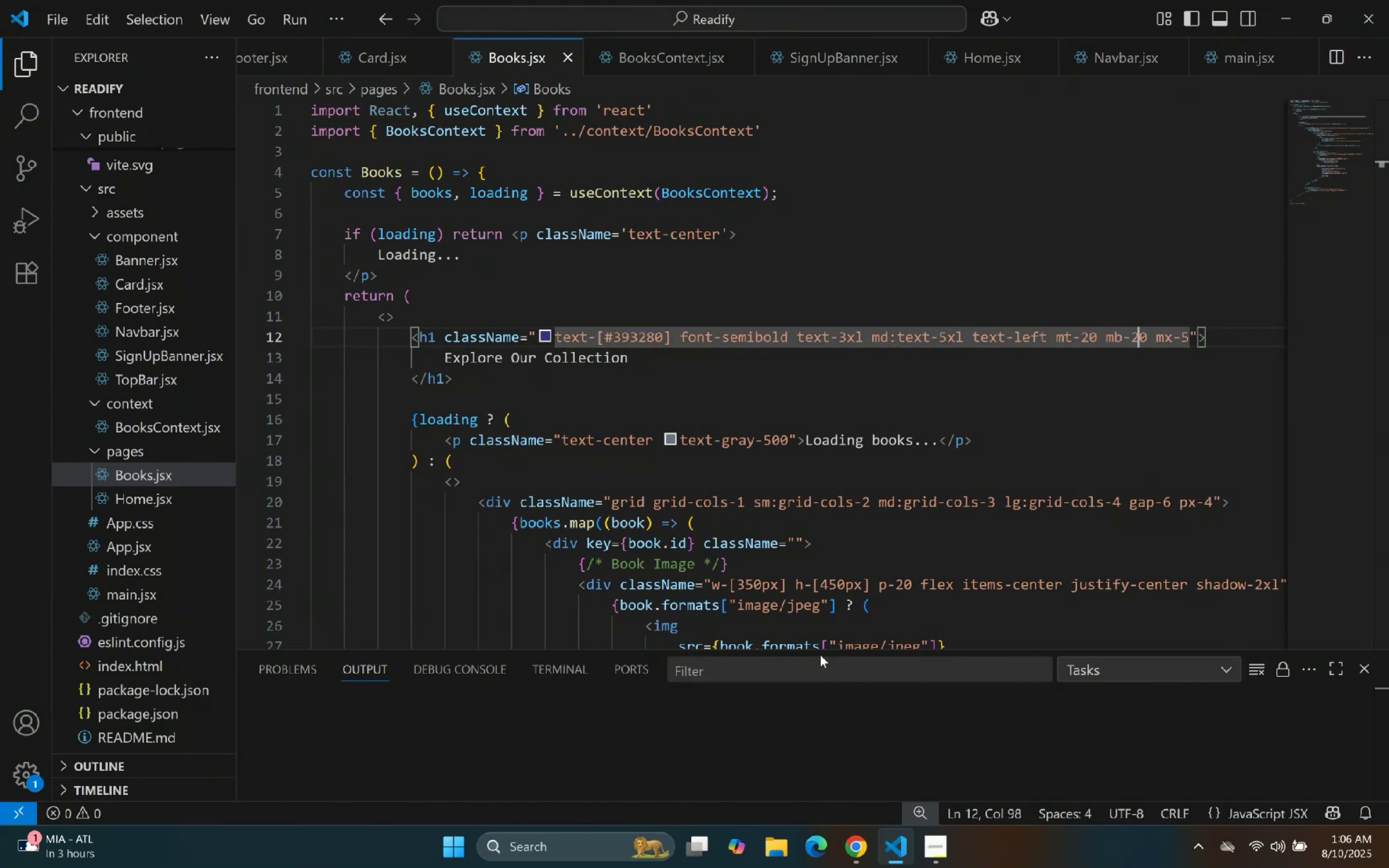 
key(ArrowRight)
 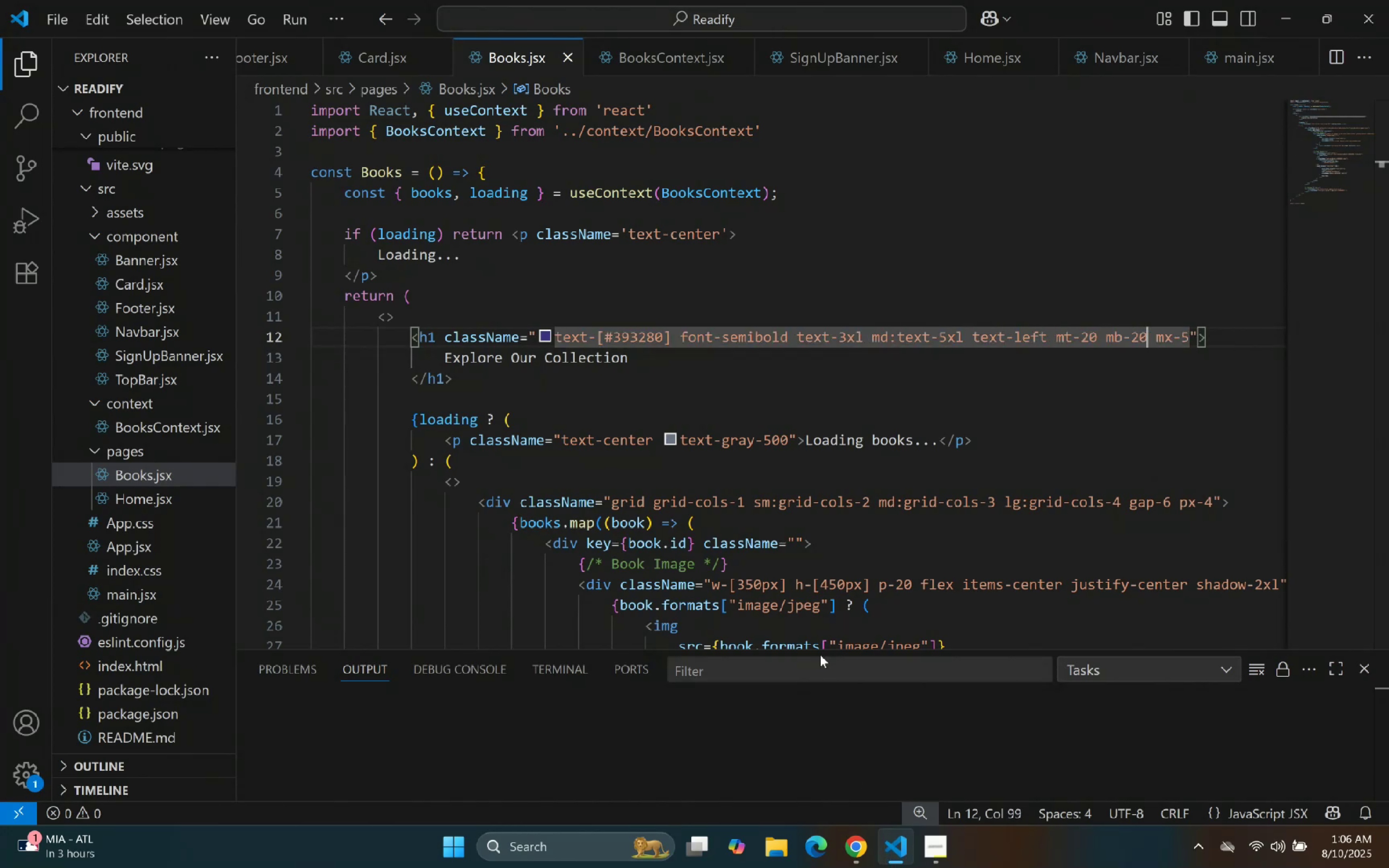 
key(ArrowRight)
 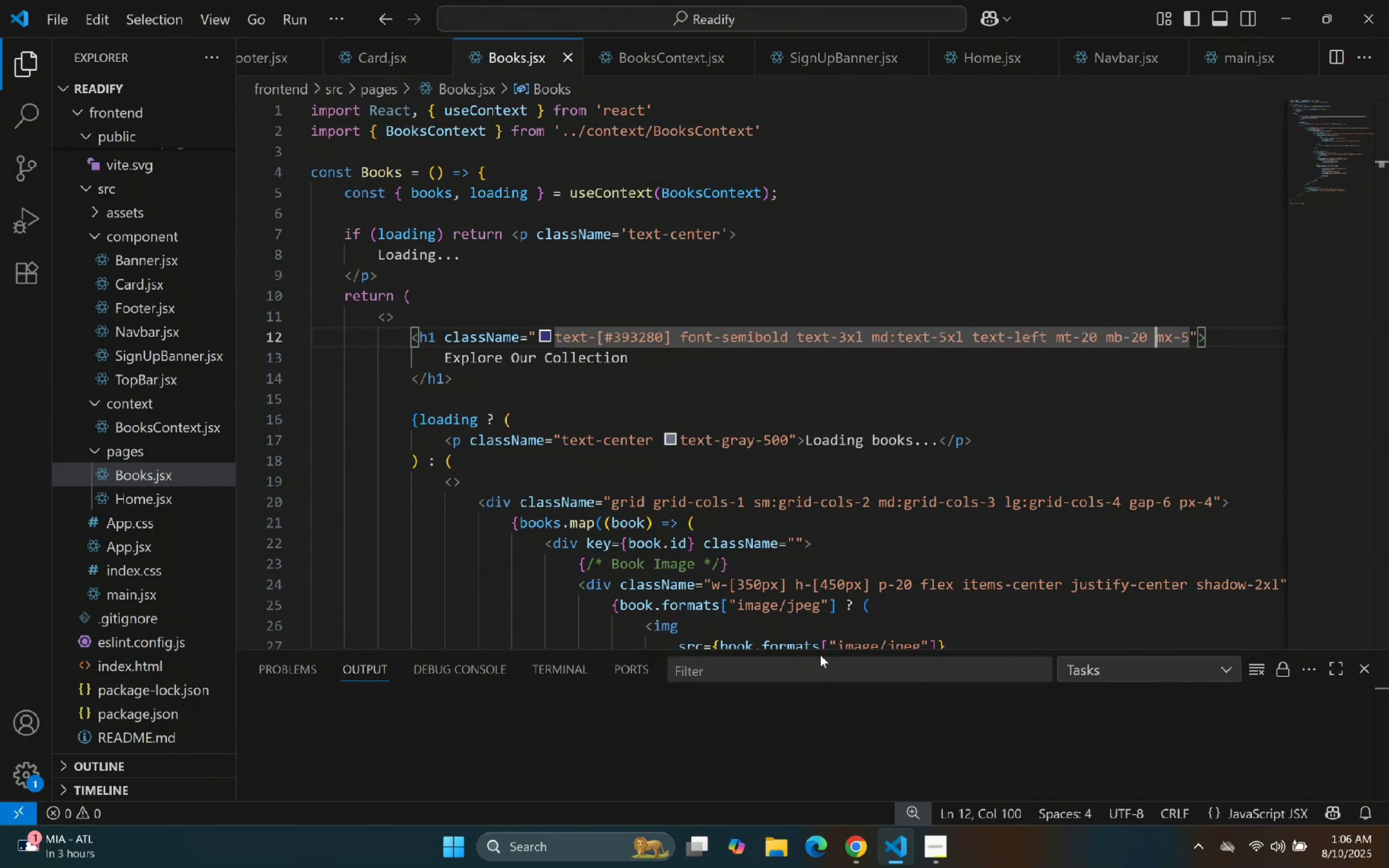 
key(ArrowRight)
 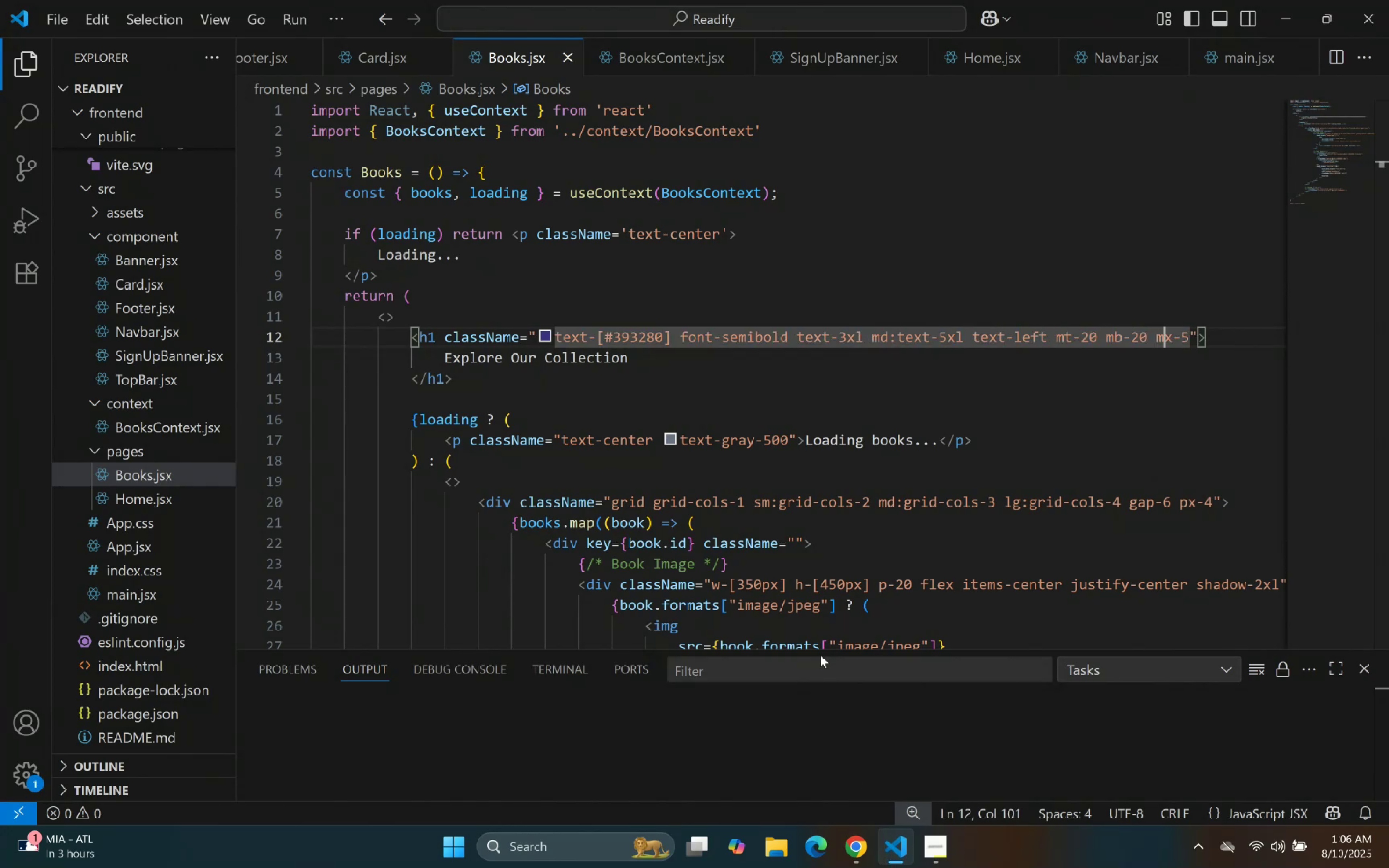 
key(ArrowRight)
 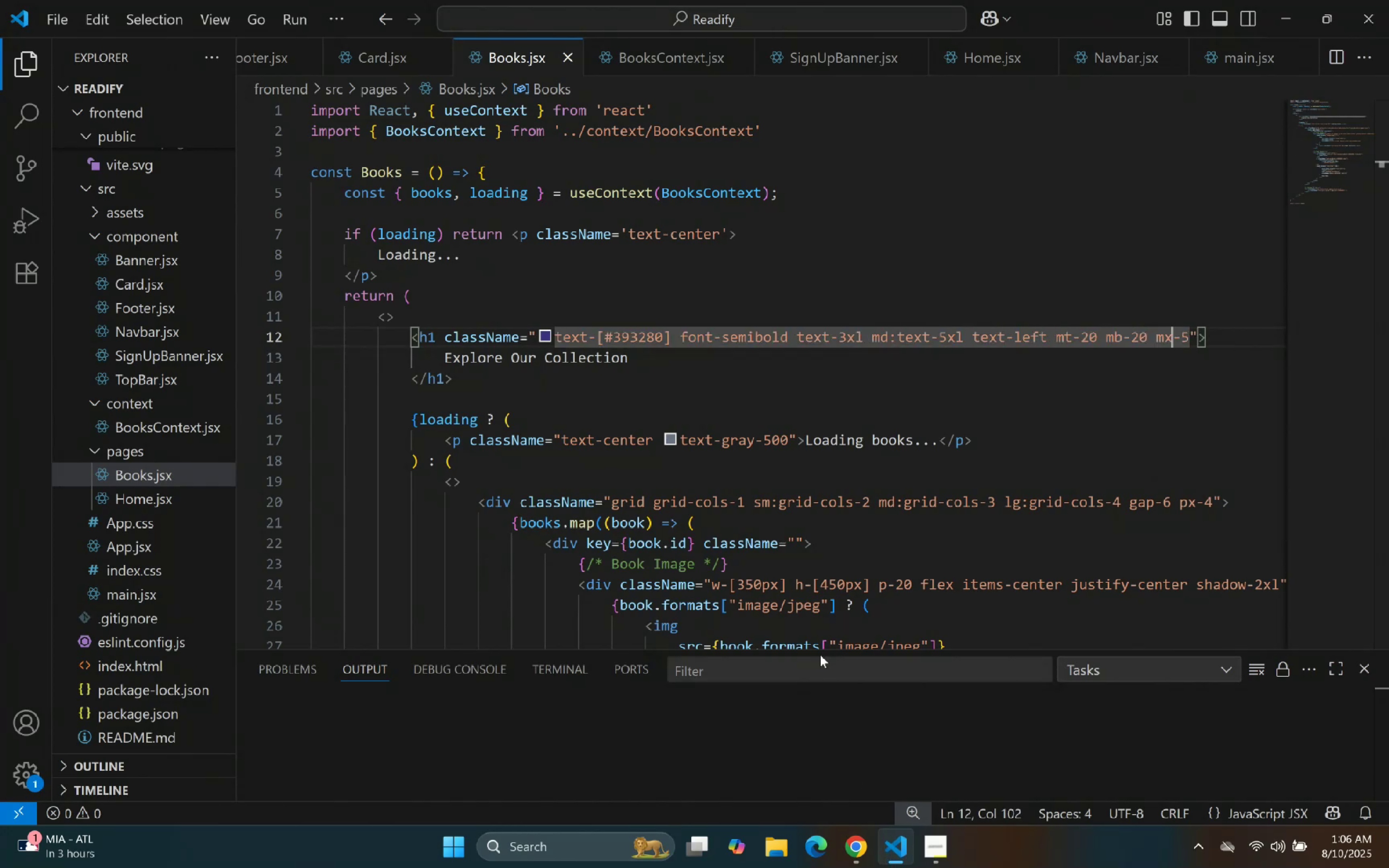 
key(ArrowRight)
 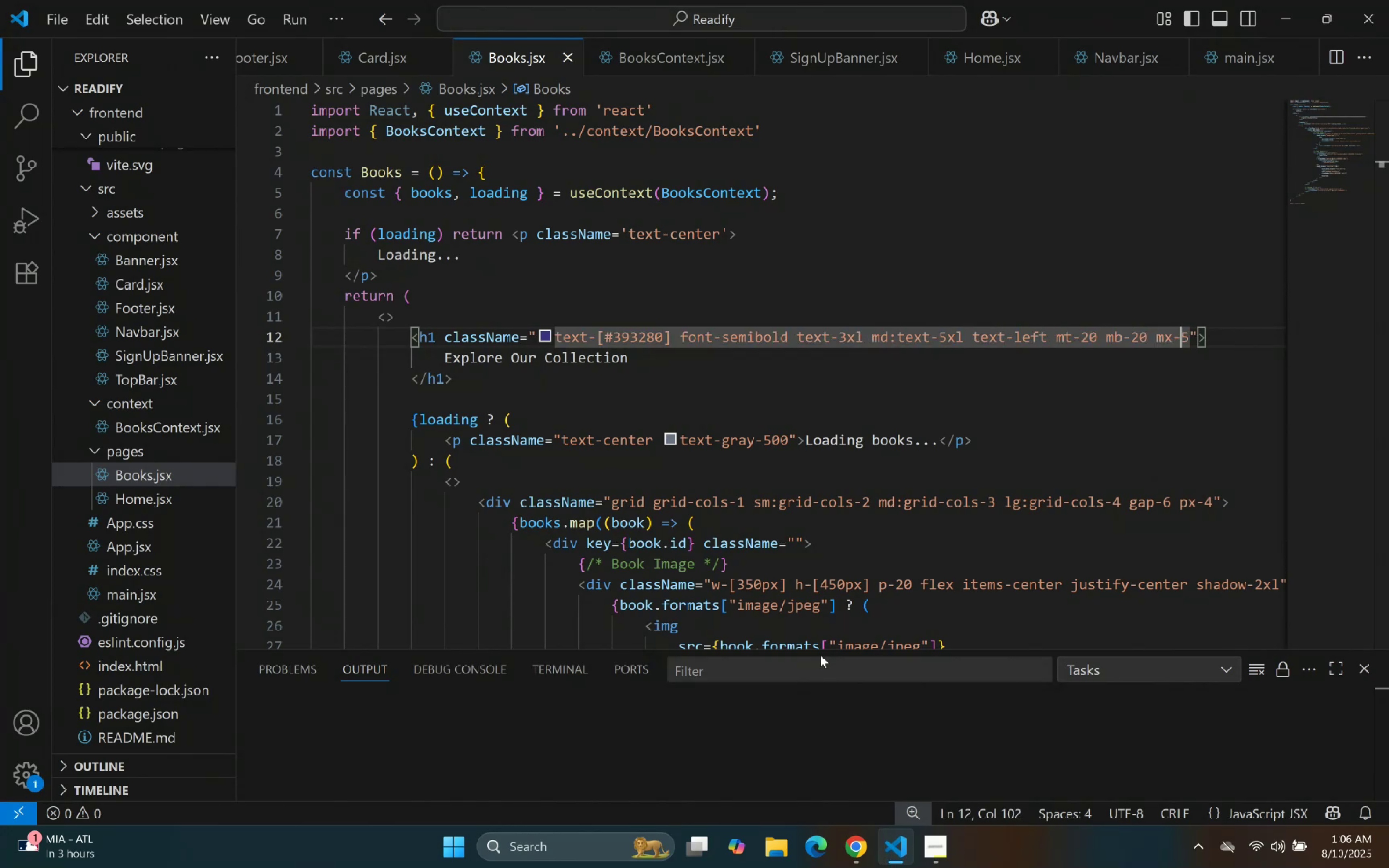 
key(ArrowRight)
 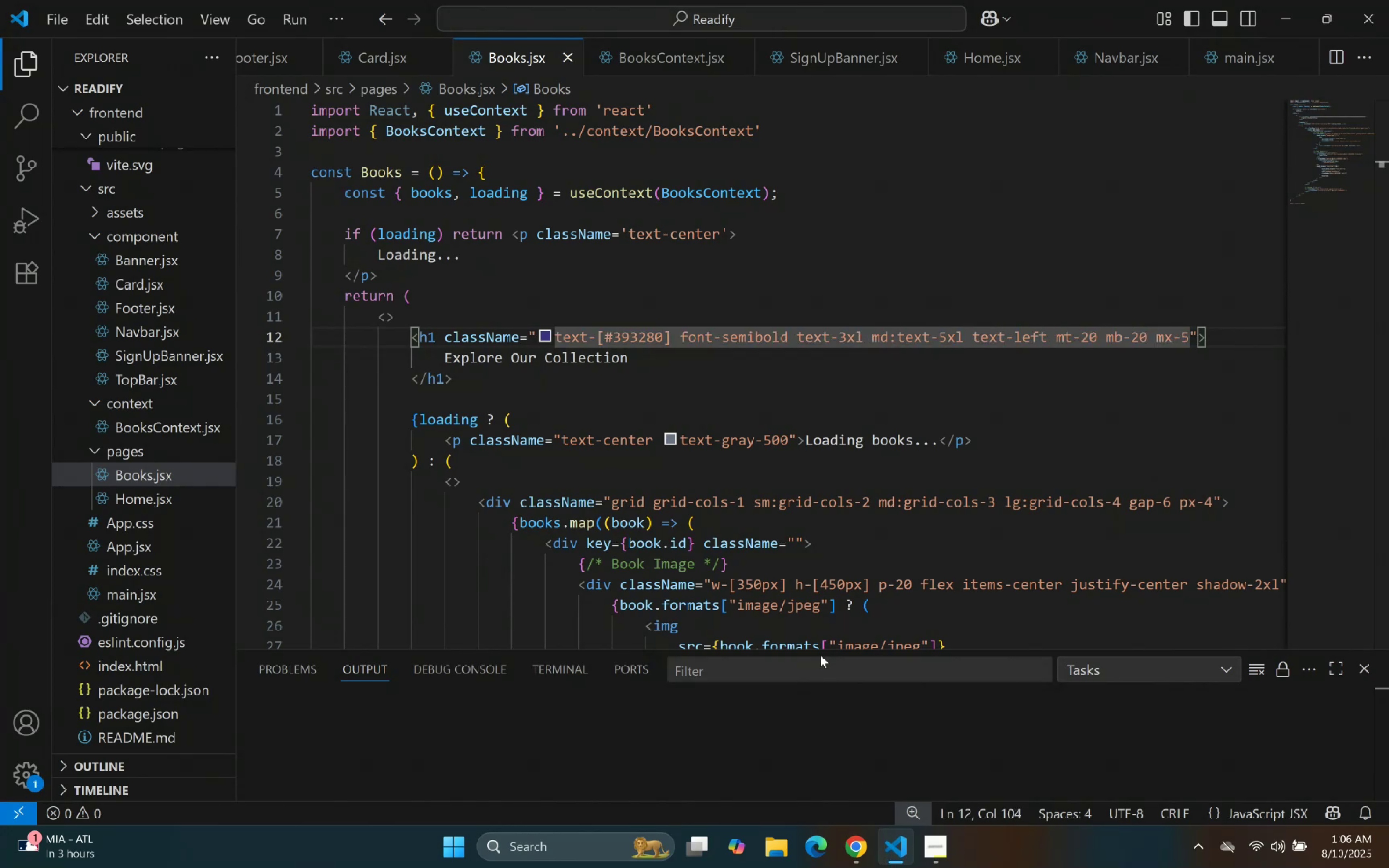 
key(Backspace)
 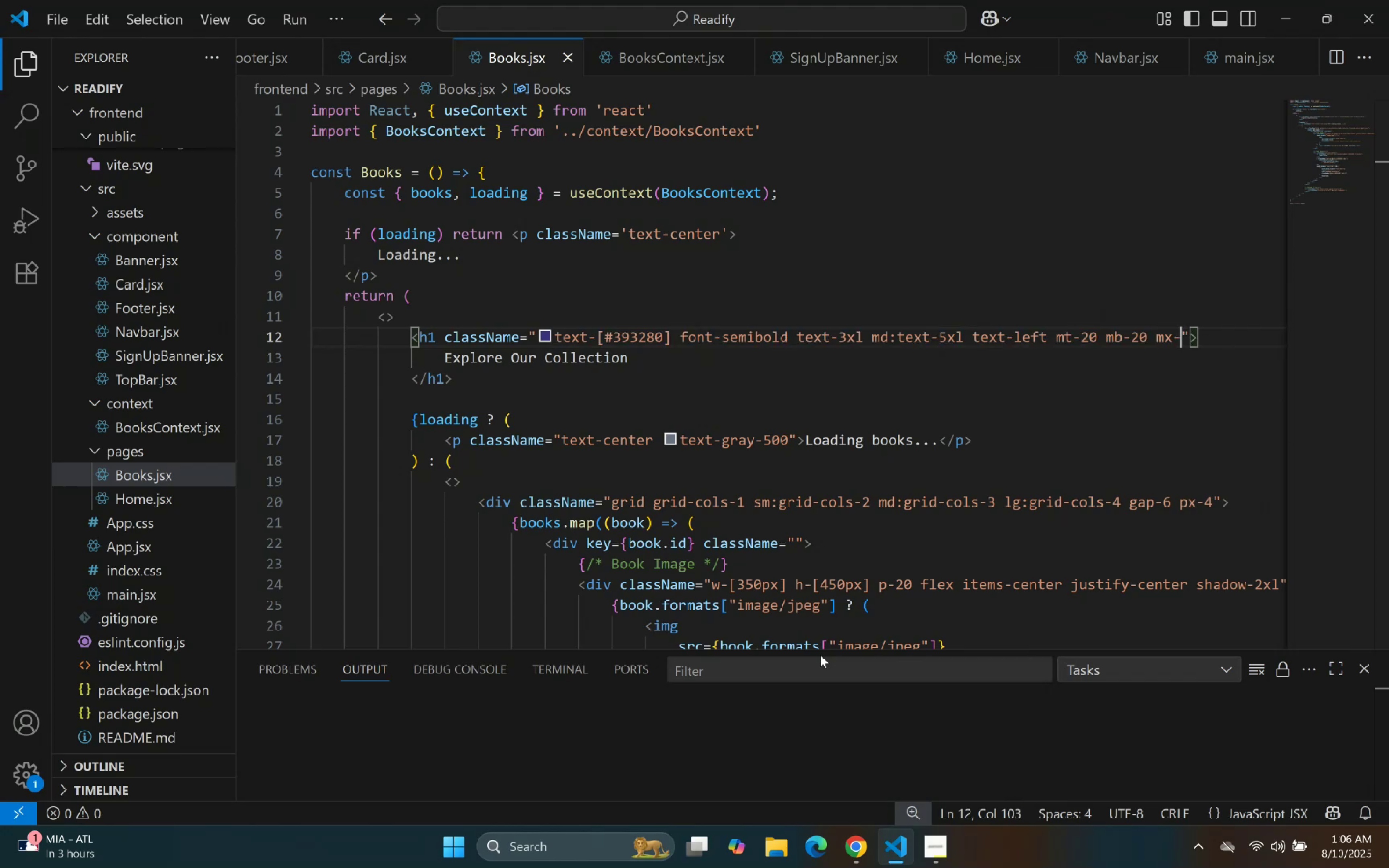 
key(7)
 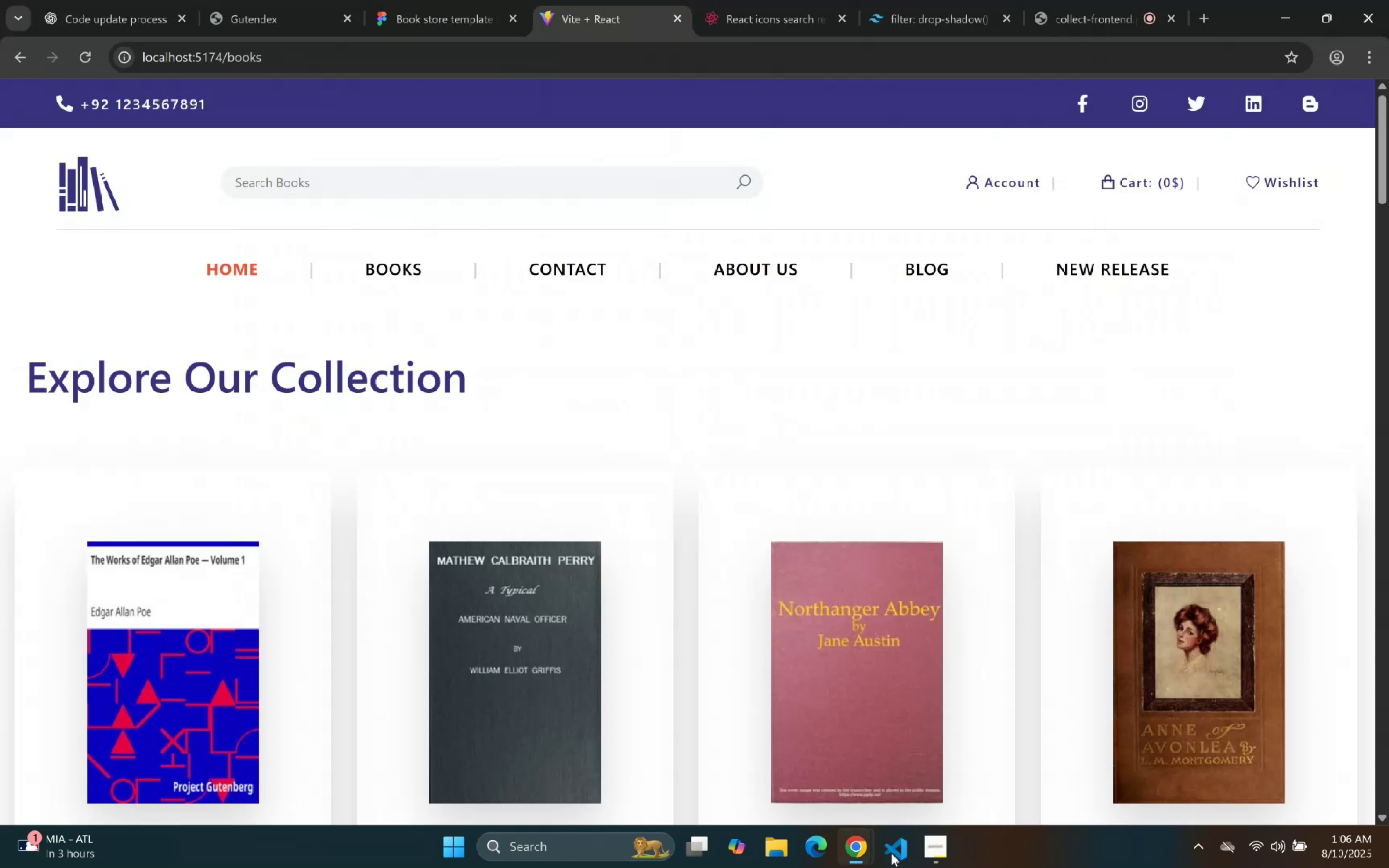 
scroll: coordinate [712, 463], scroll_direction: down, amount: 1.0
 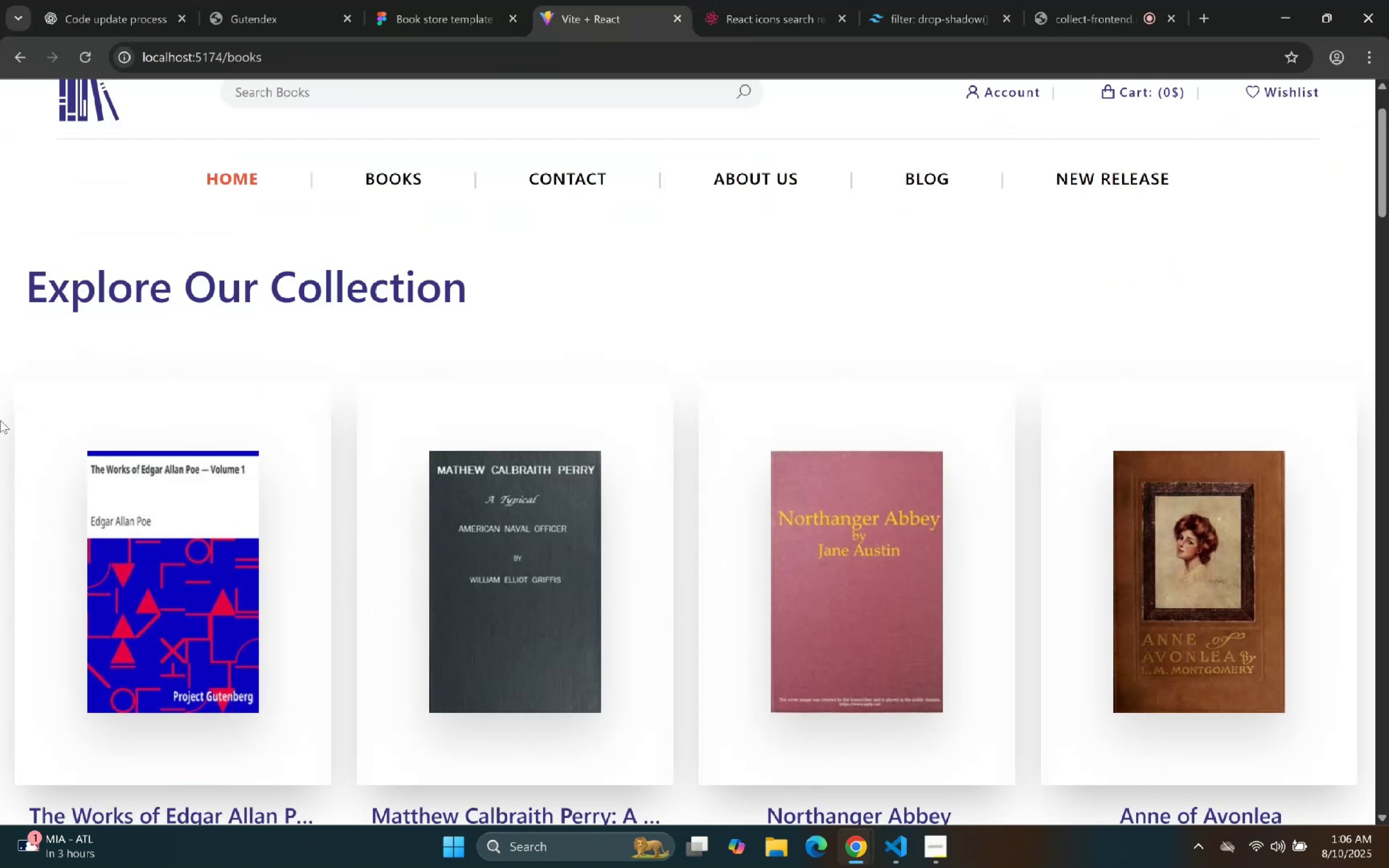 
wait(9.25)
 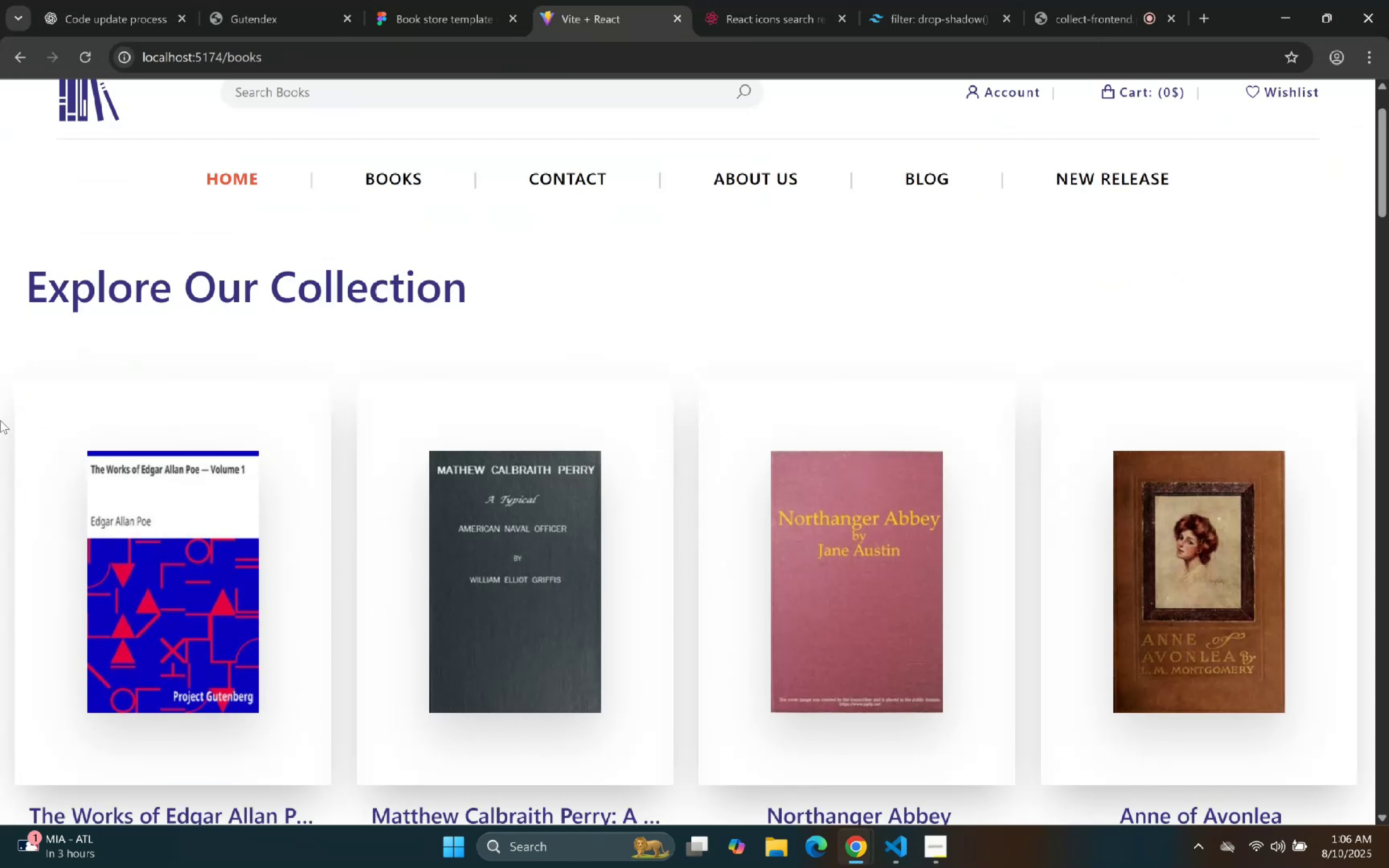 
scroll: coordinate [884, 414], scroll_direction: down, amount: 2.0
 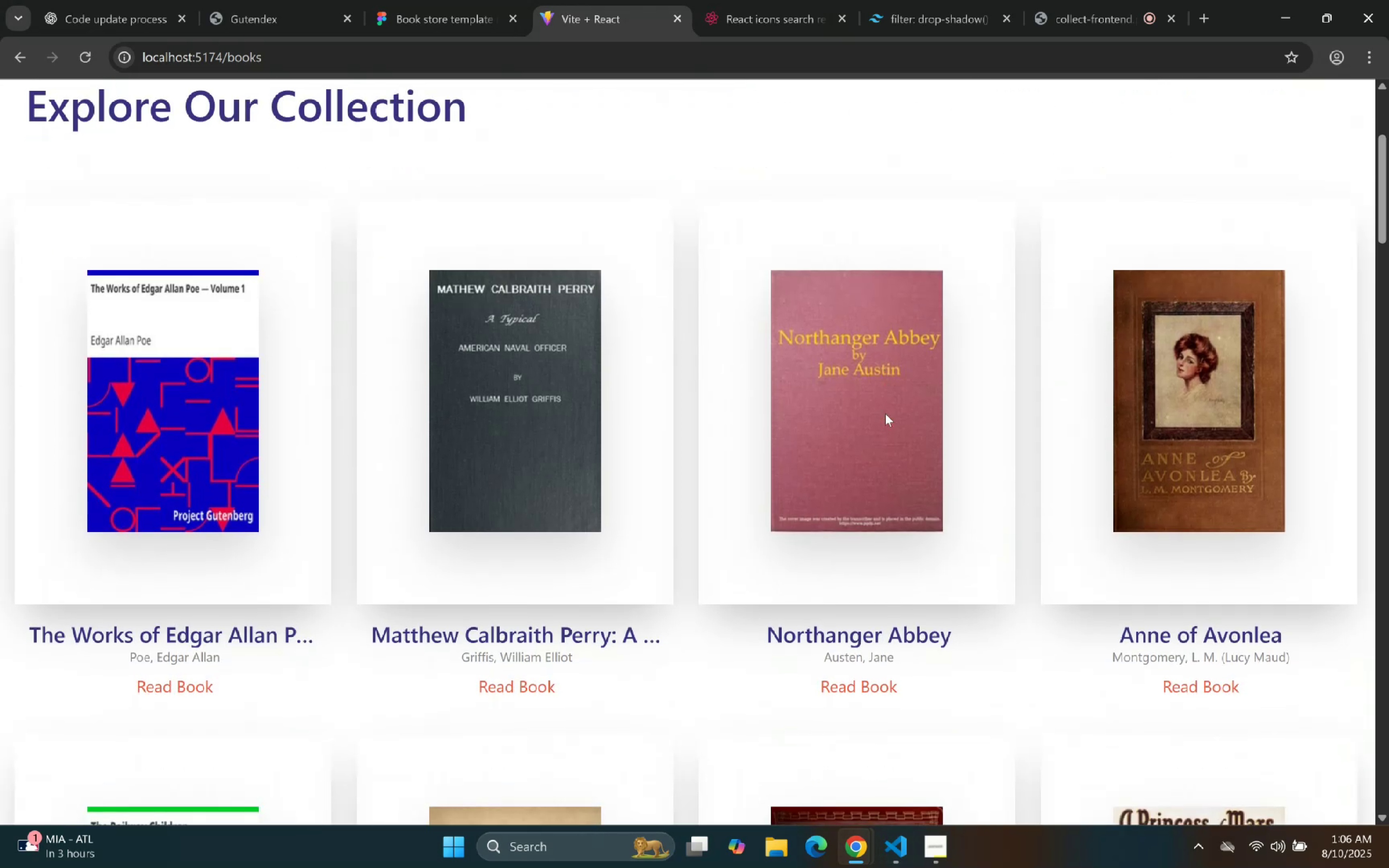 
scroll: coordinate [874, 349], scroll_direction: up, amount: 5.0
 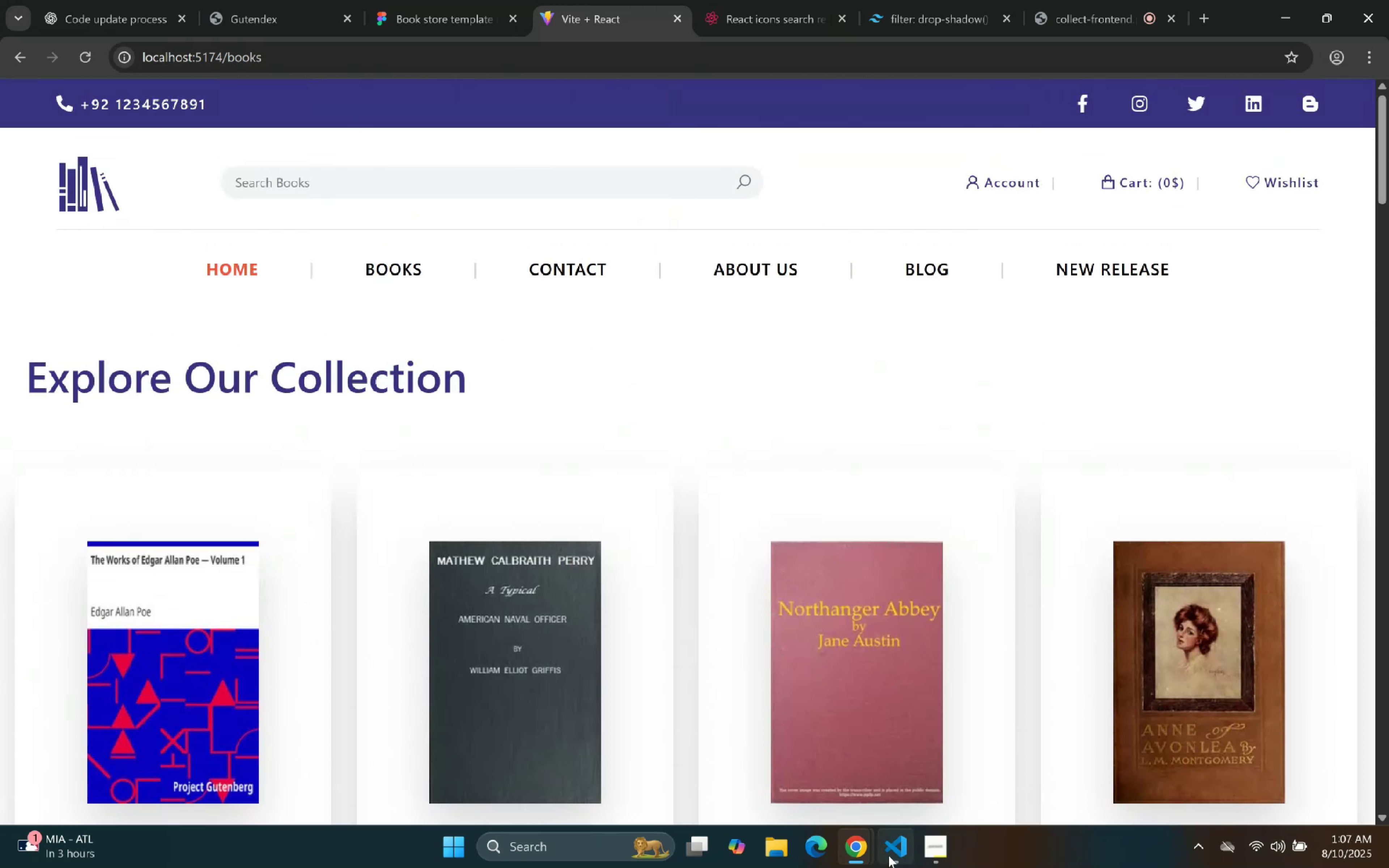 
left_click([896, 848])
 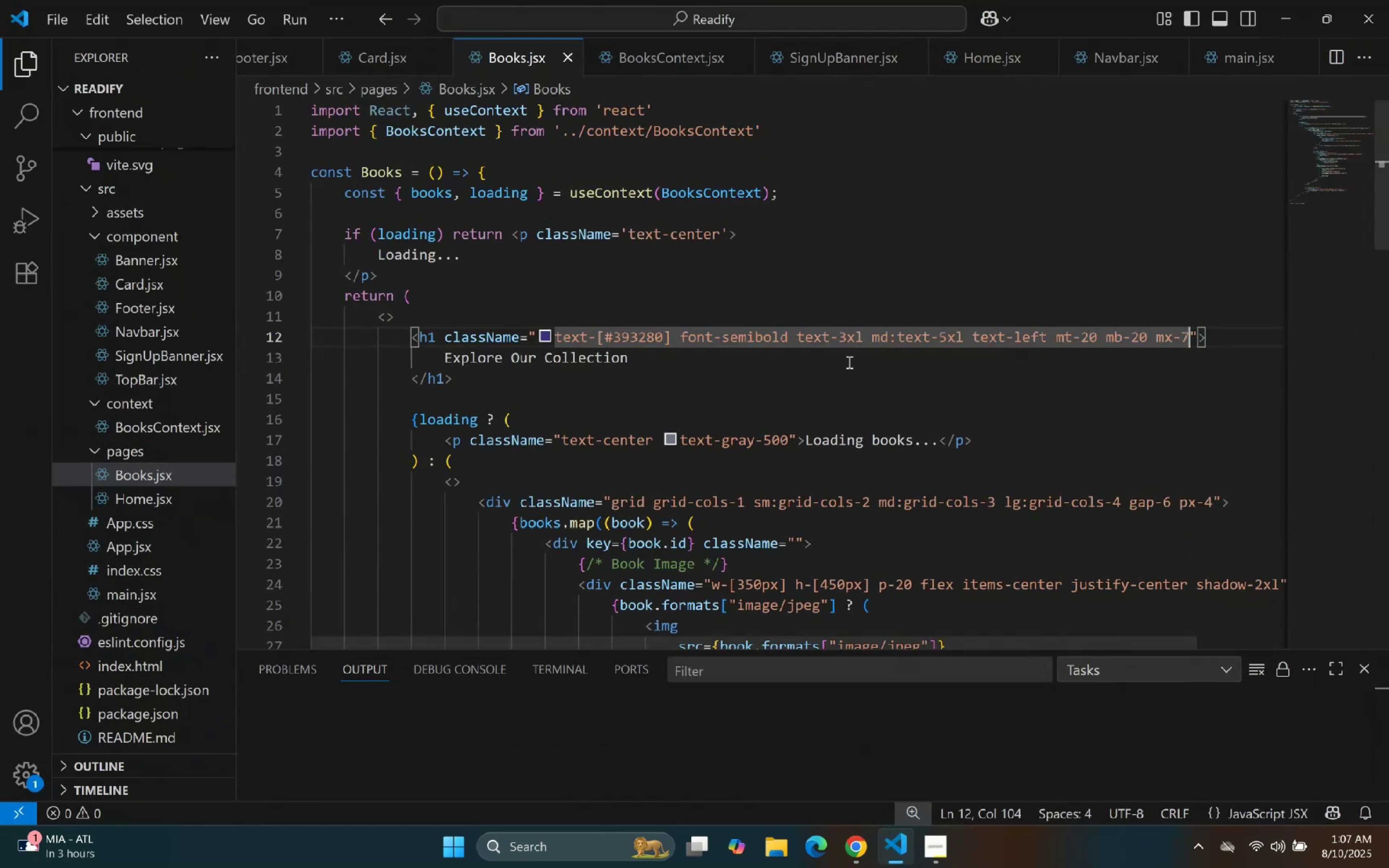 
scroll: coordinate [854, 304], scroll_direction: up, amount: 2.0
 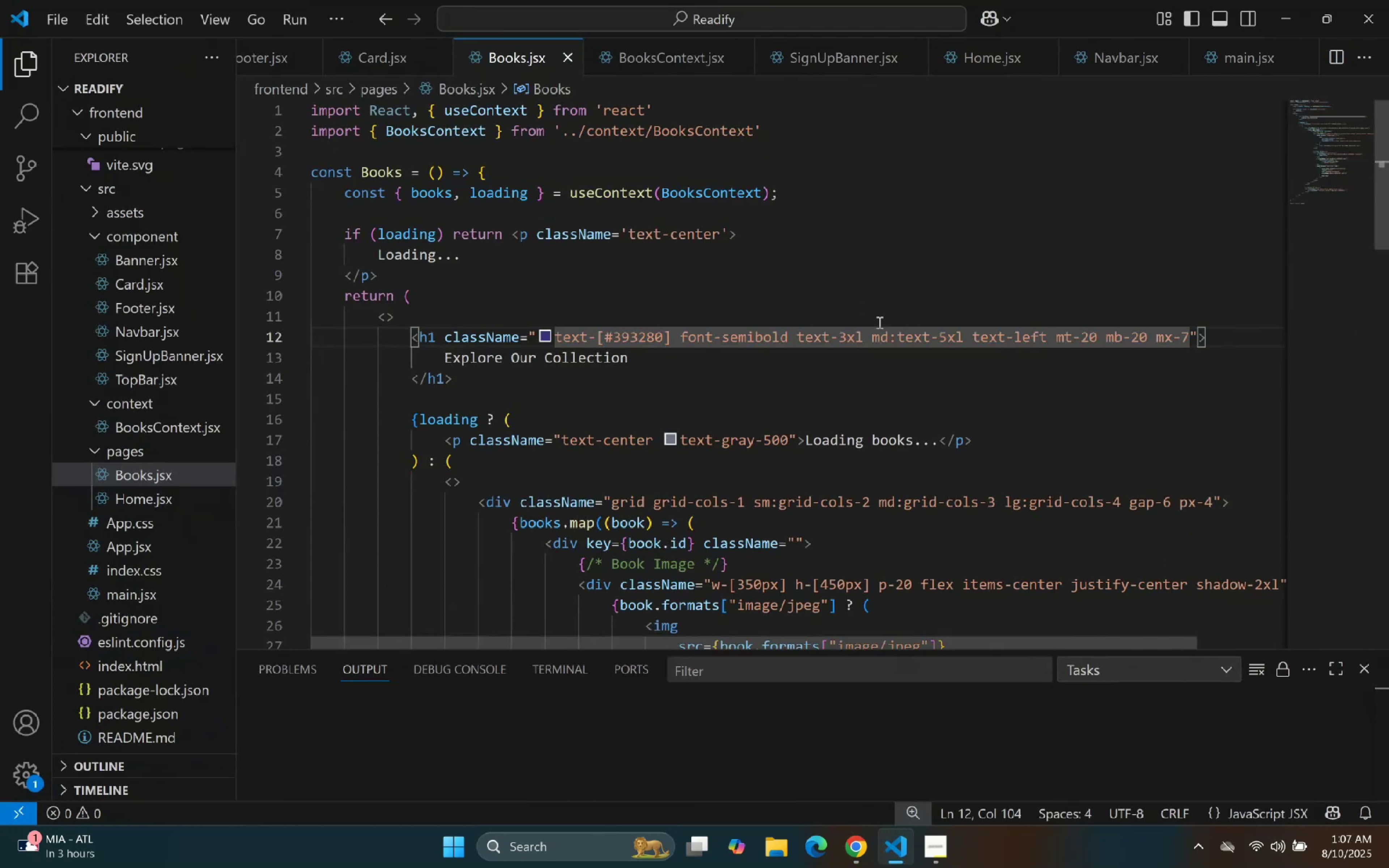 
left_click_drag(start_coordinate=[939, 360], to_coordinate=[940, 362])
 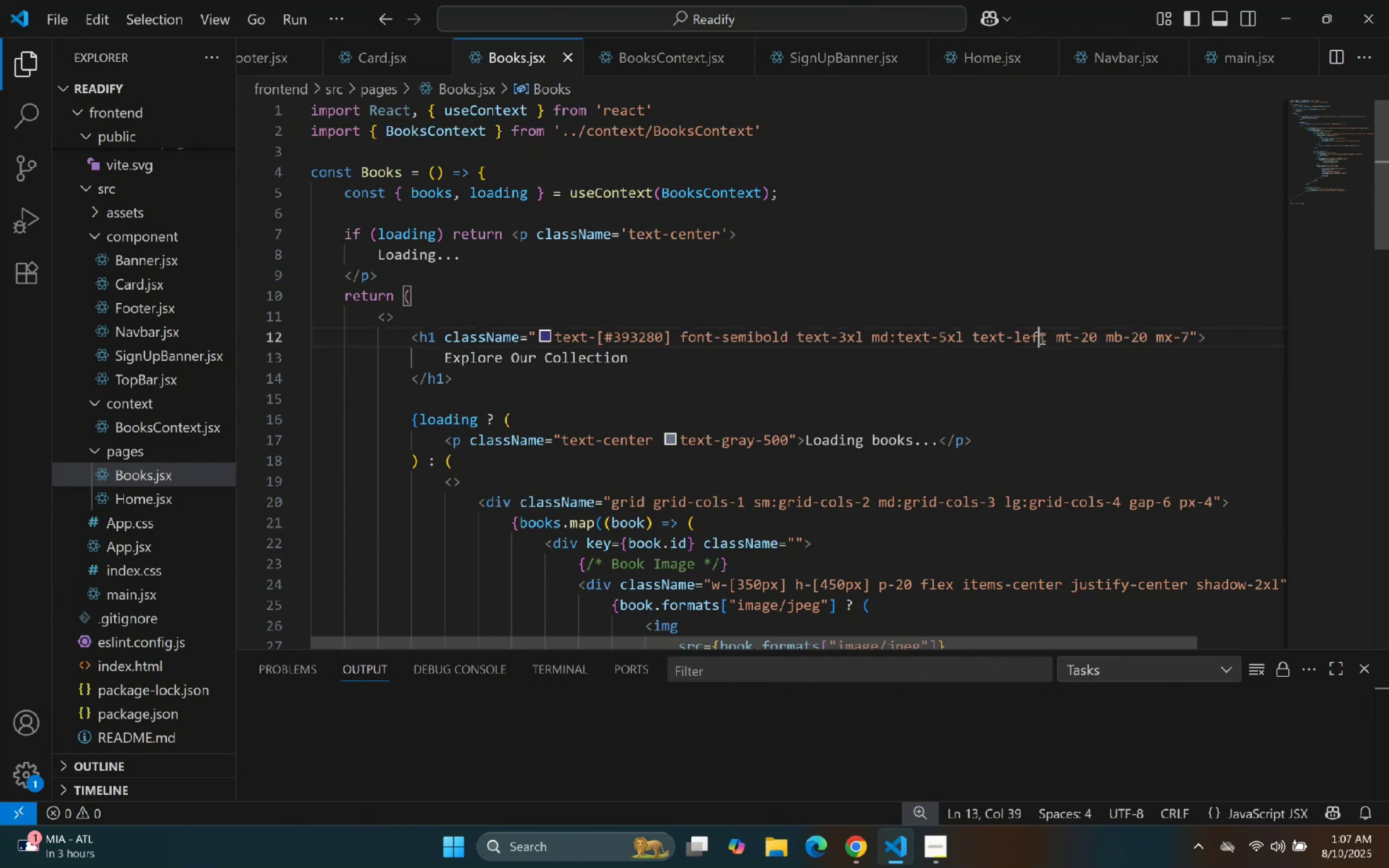 
key(ArrowRight)
 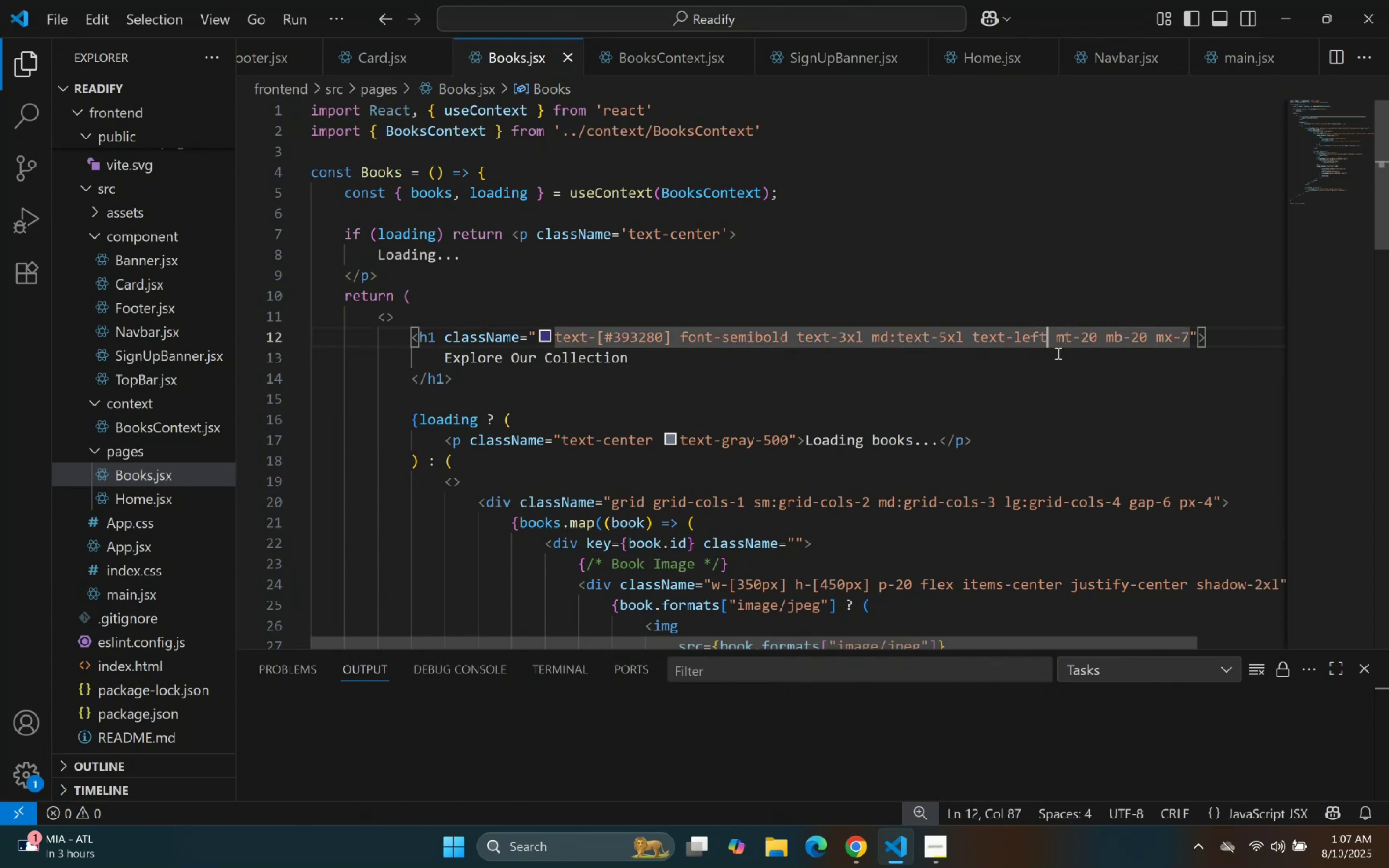 
key(Backspace)
key(Backspace)
key(Backspace)
key(Backspace)
type(ce)
key(Backspace)
key(Backspace)
key(Backspace)
type(-ce)
 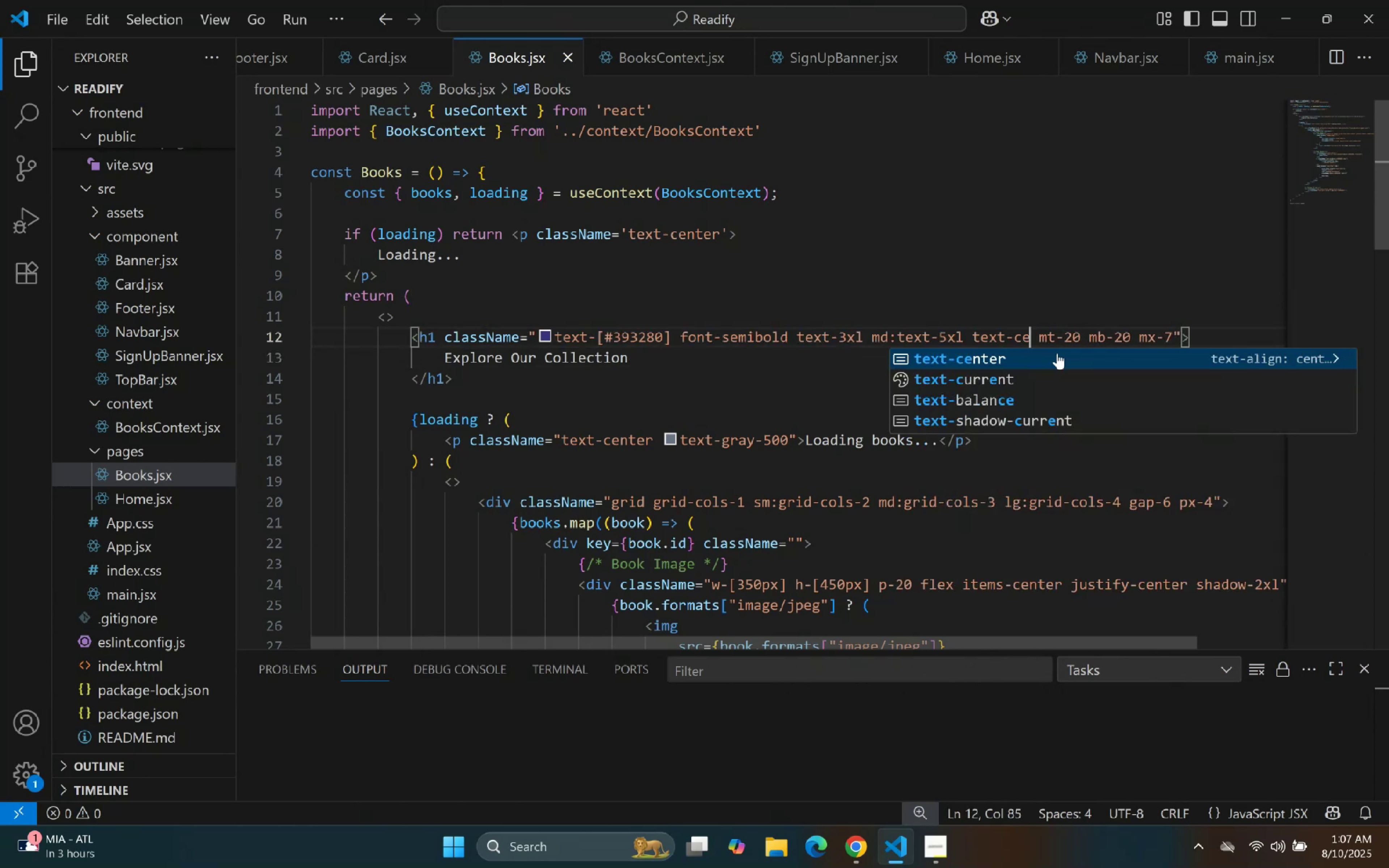 
key(Enter)
 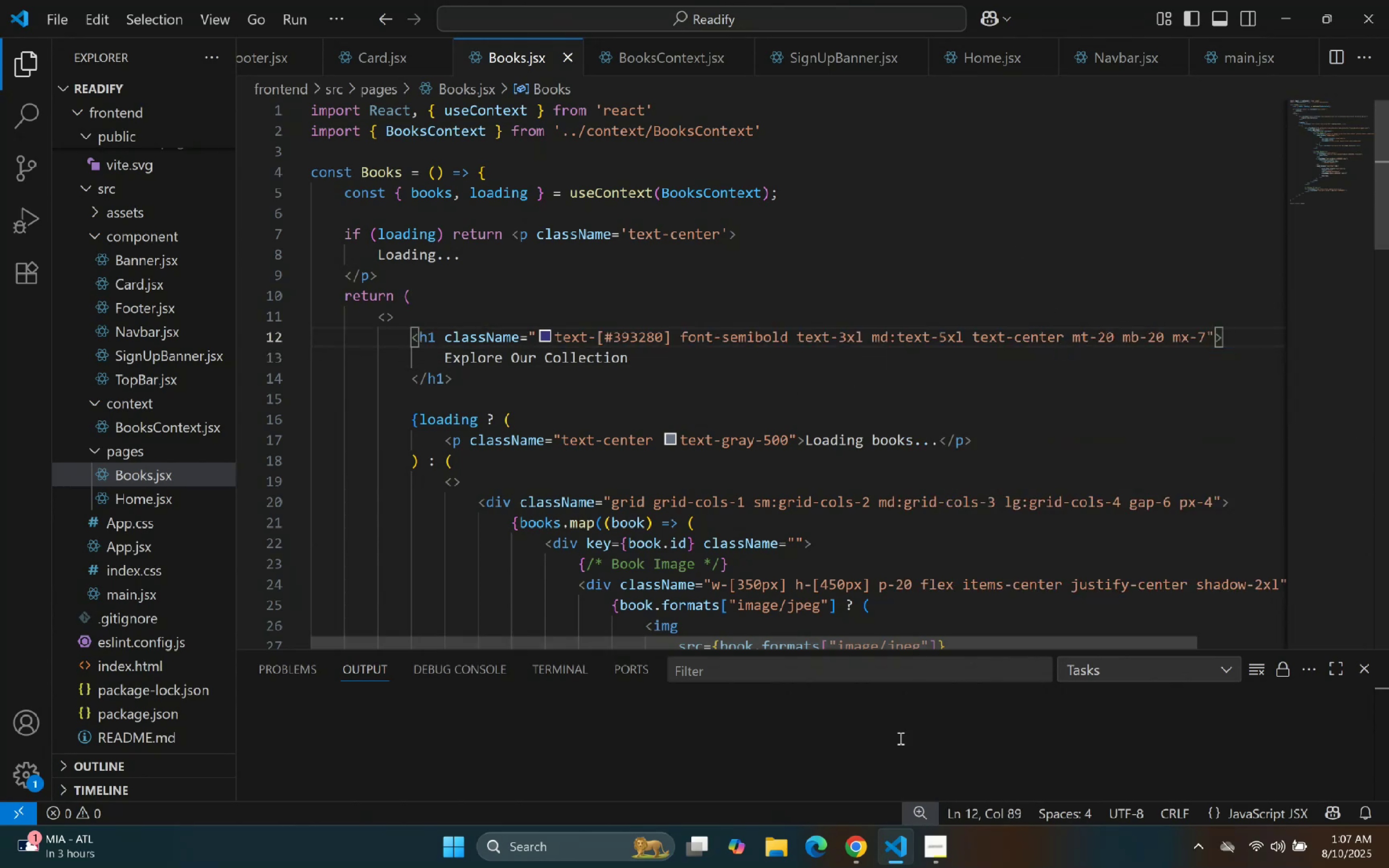 
left_click([906, 854])
 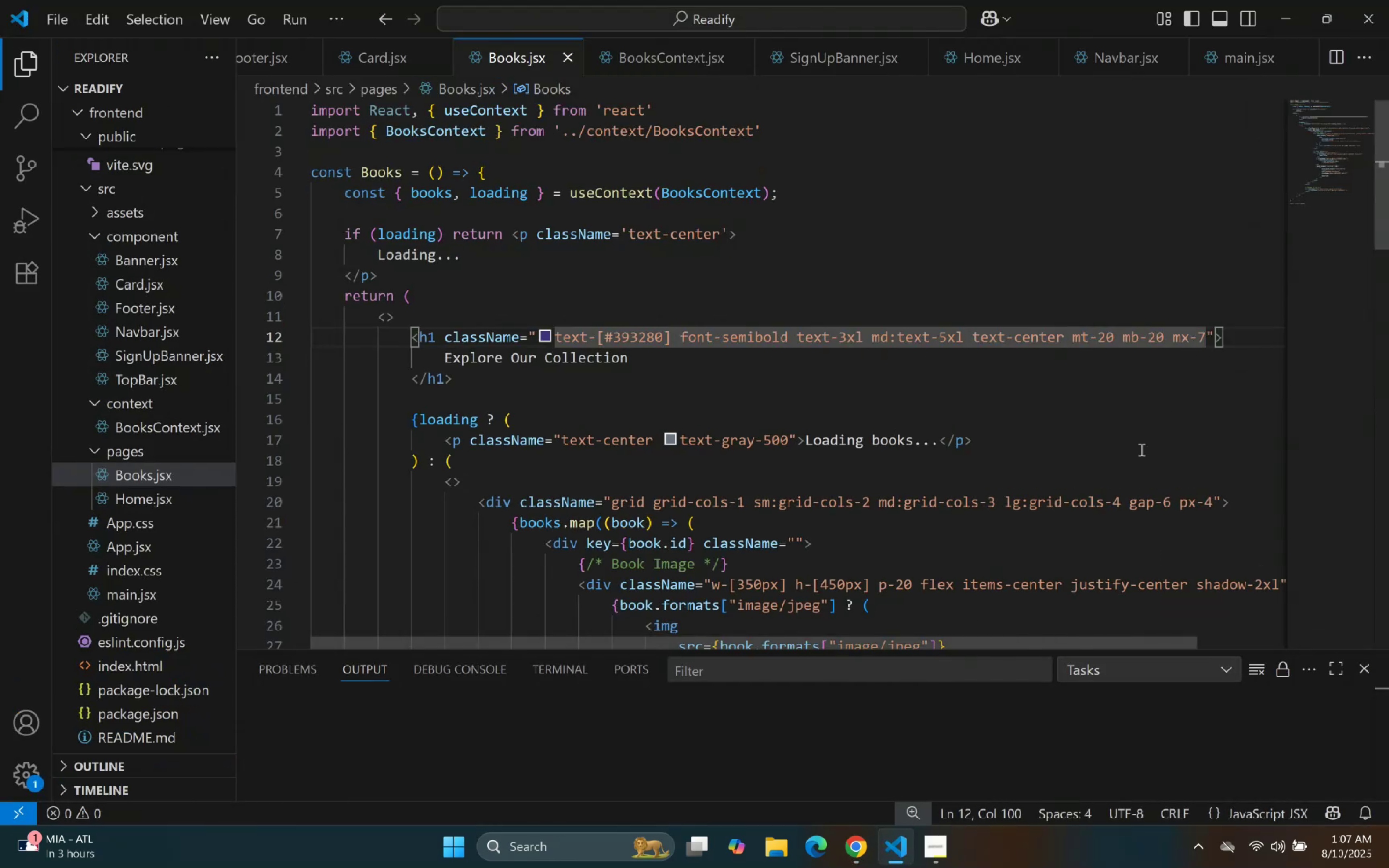 
left_click_drag(start_coordinate=[1205, 341], to_coordinate=[1176, 341])
 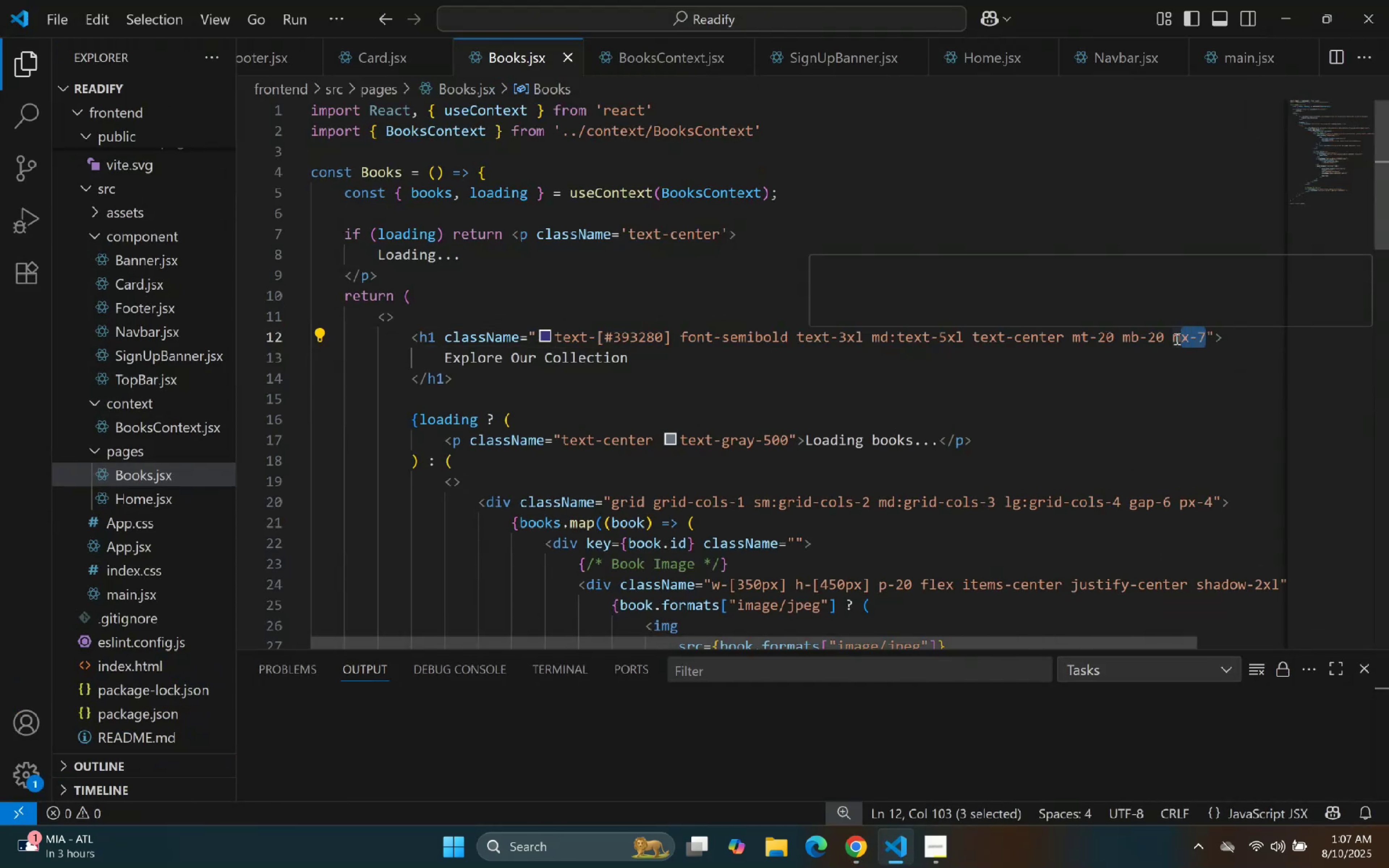 
key(Backspace)
 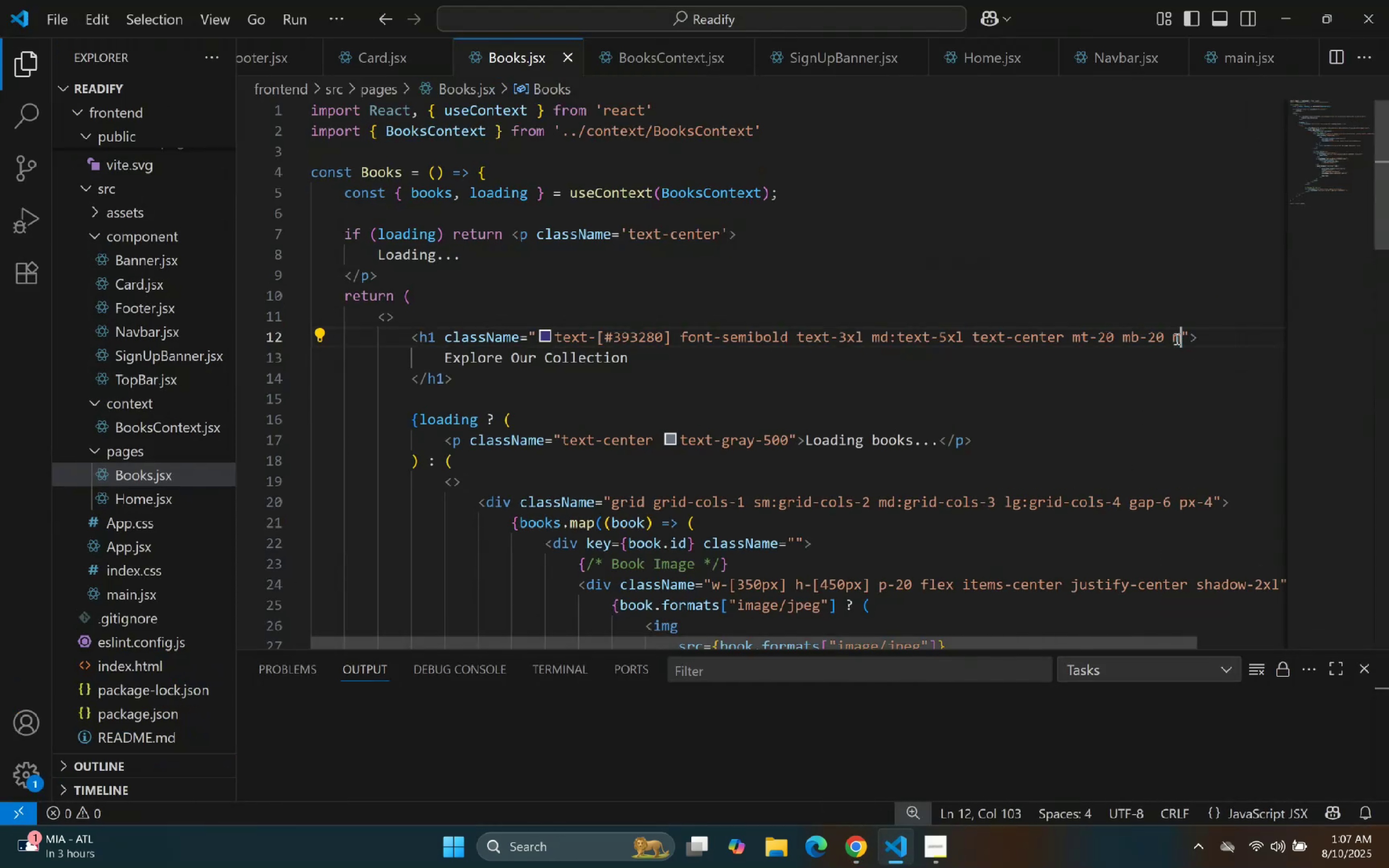 
key(Backspace)
 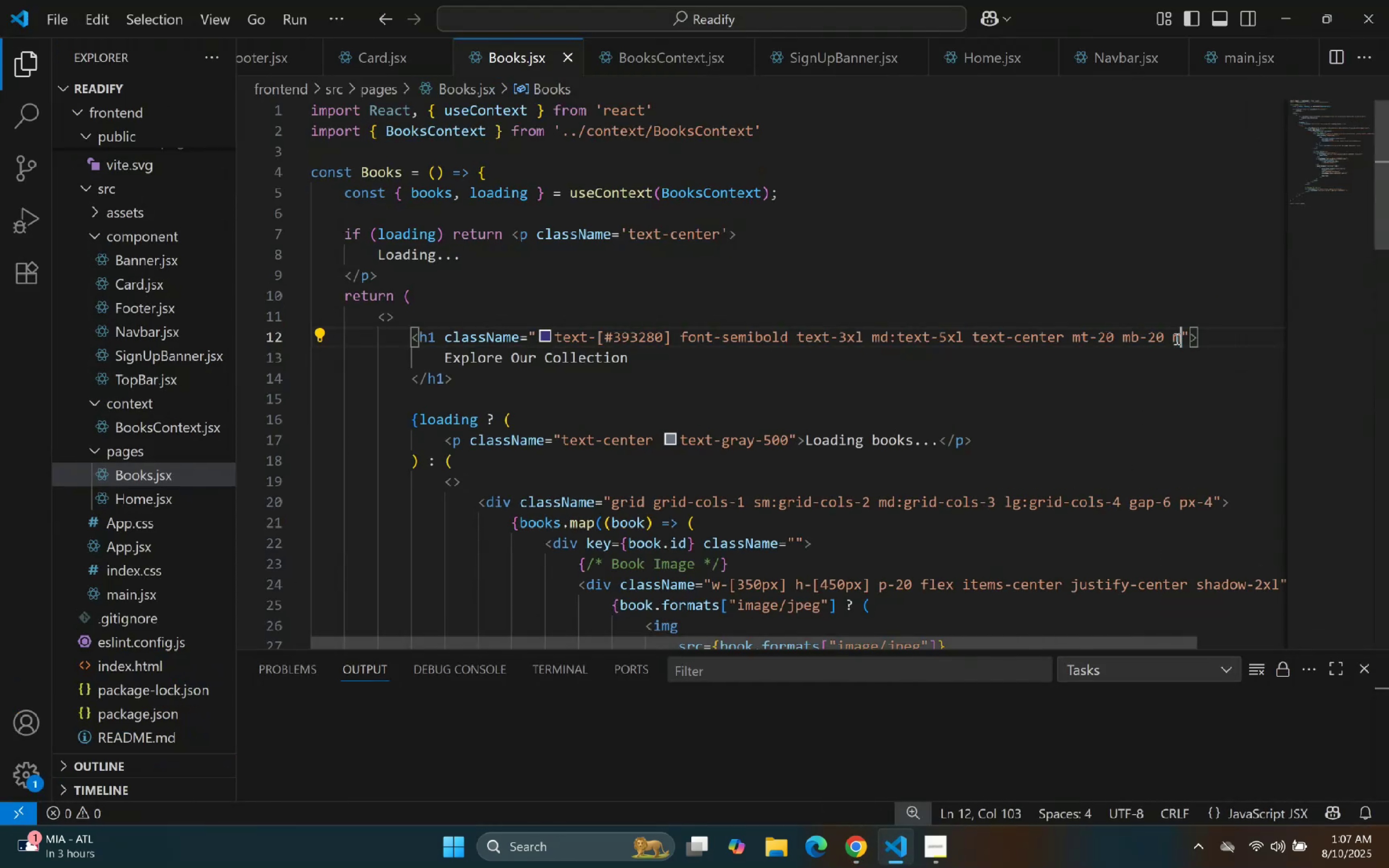 
key(Backspace)
 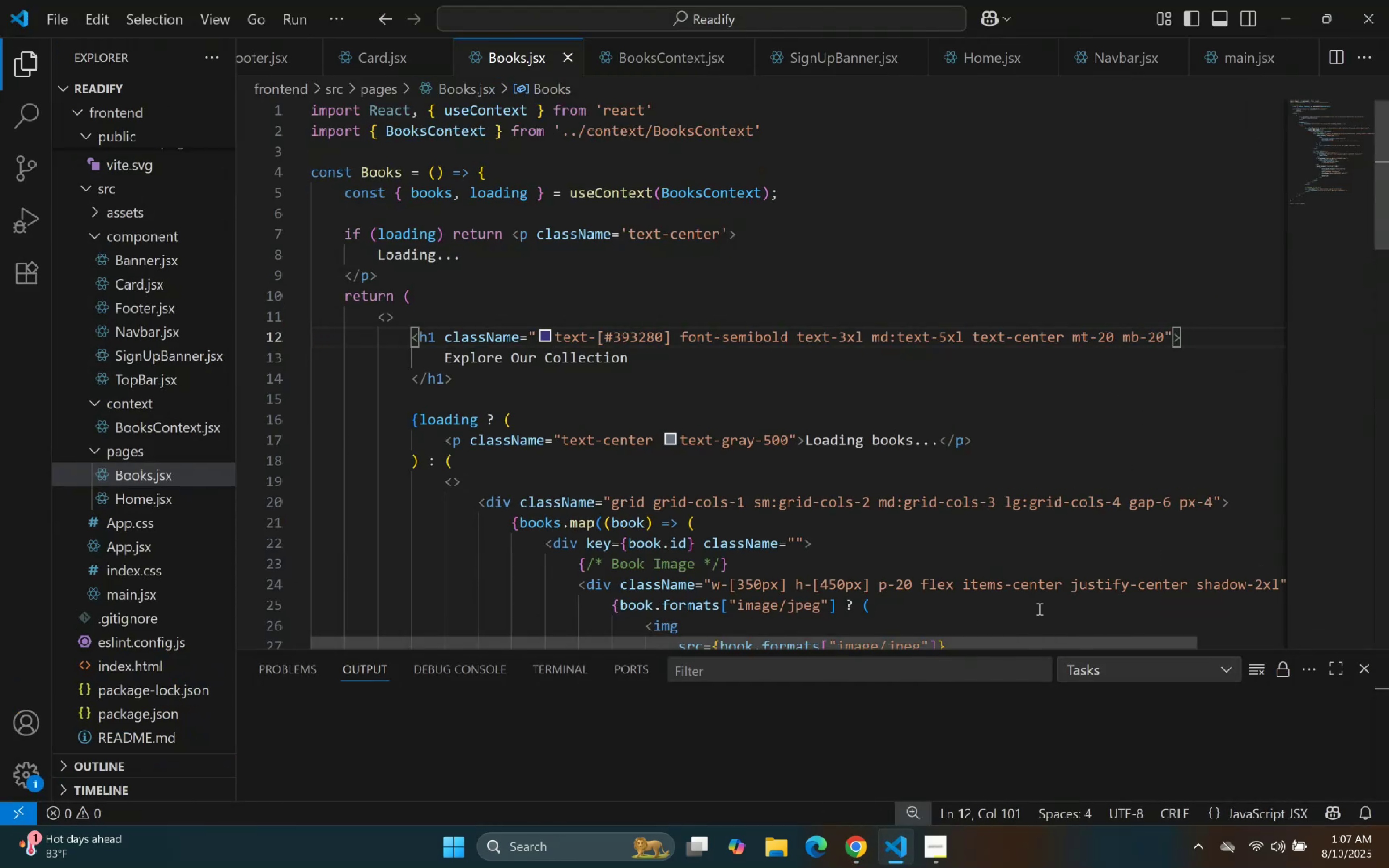 
left_click([887, 847])
 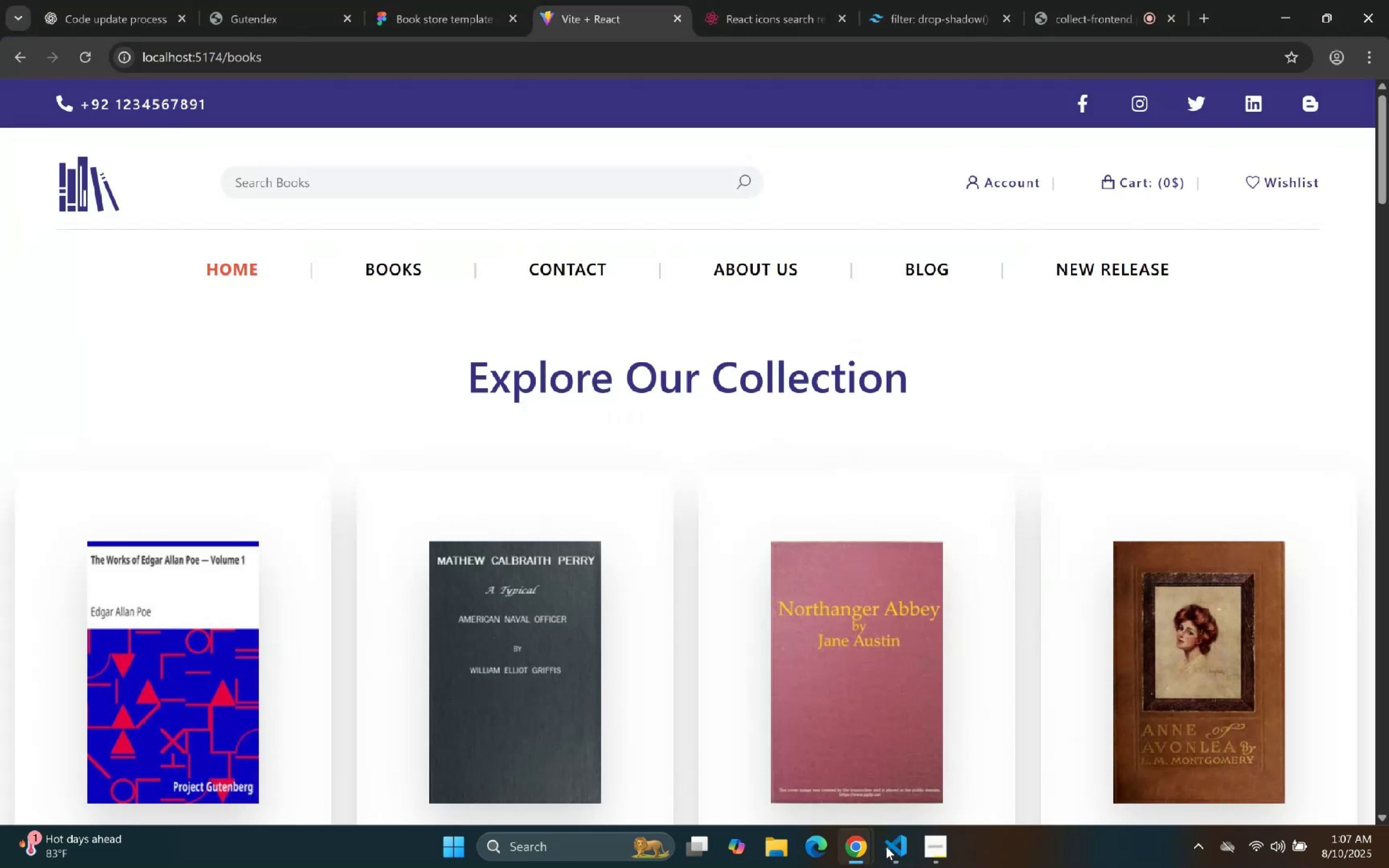 
scroll: coordinate [773, 588], scroll_direction: down, amount: 6.0
 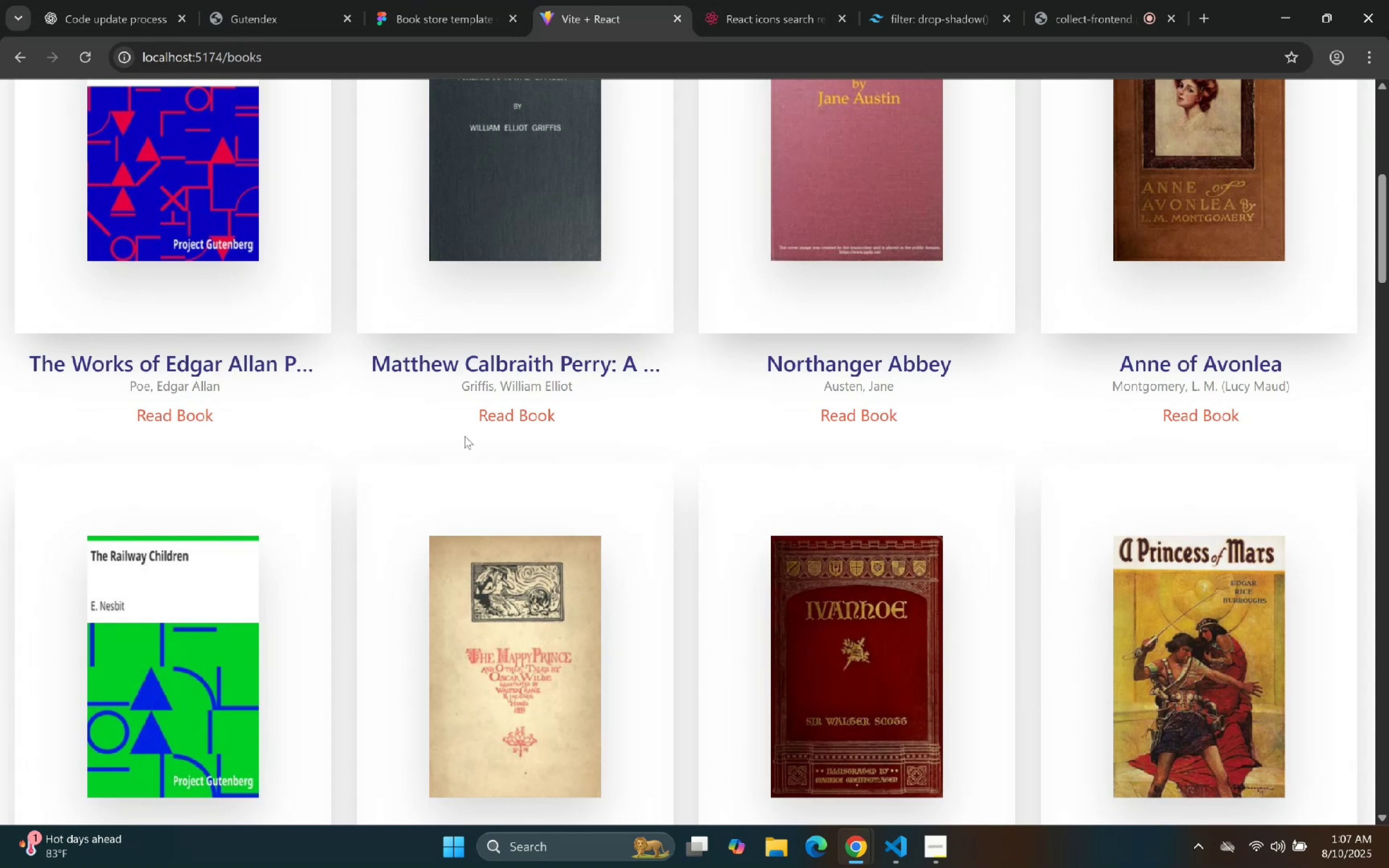 
left_click([509, 421])
 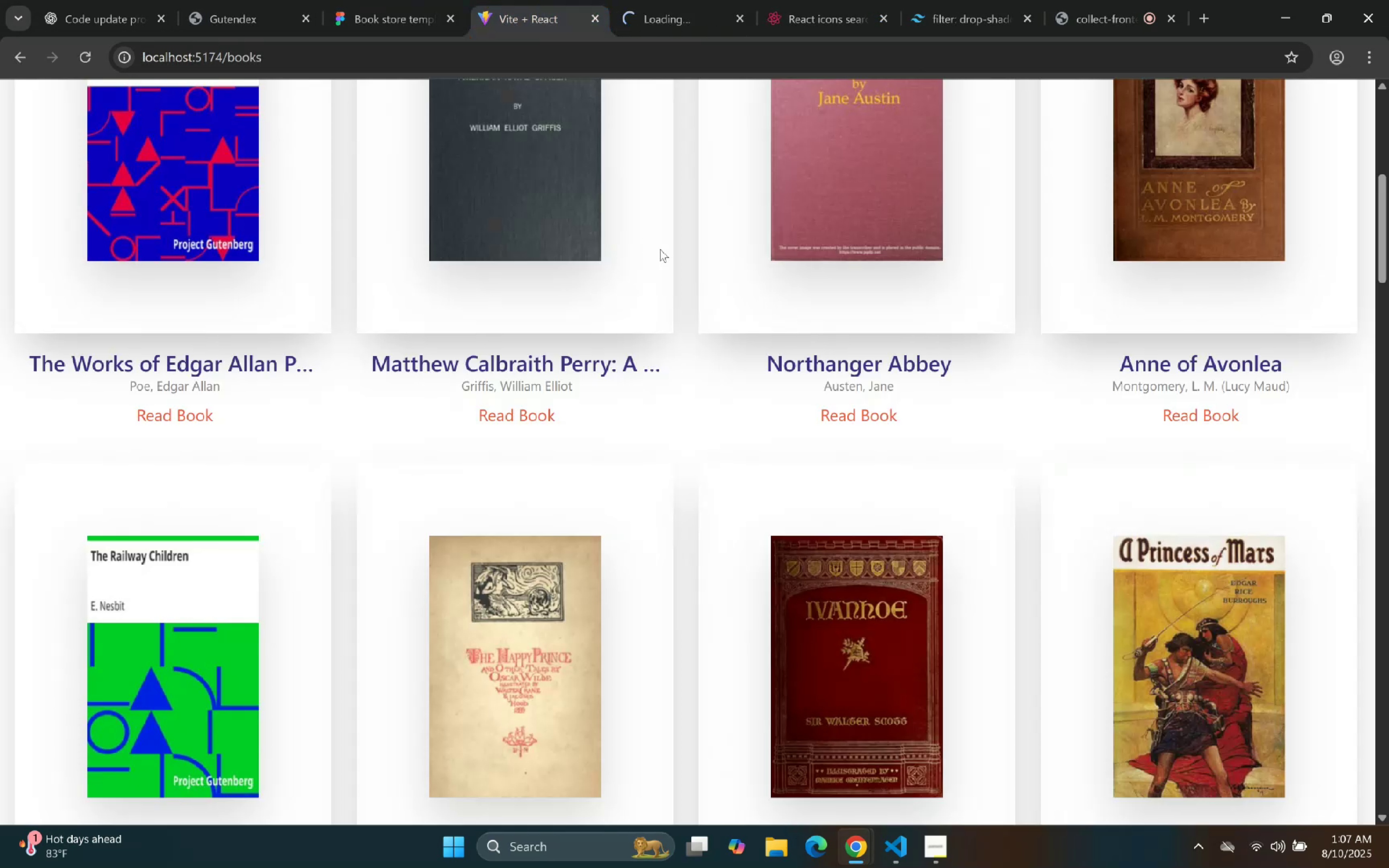 
wait(6.82)
 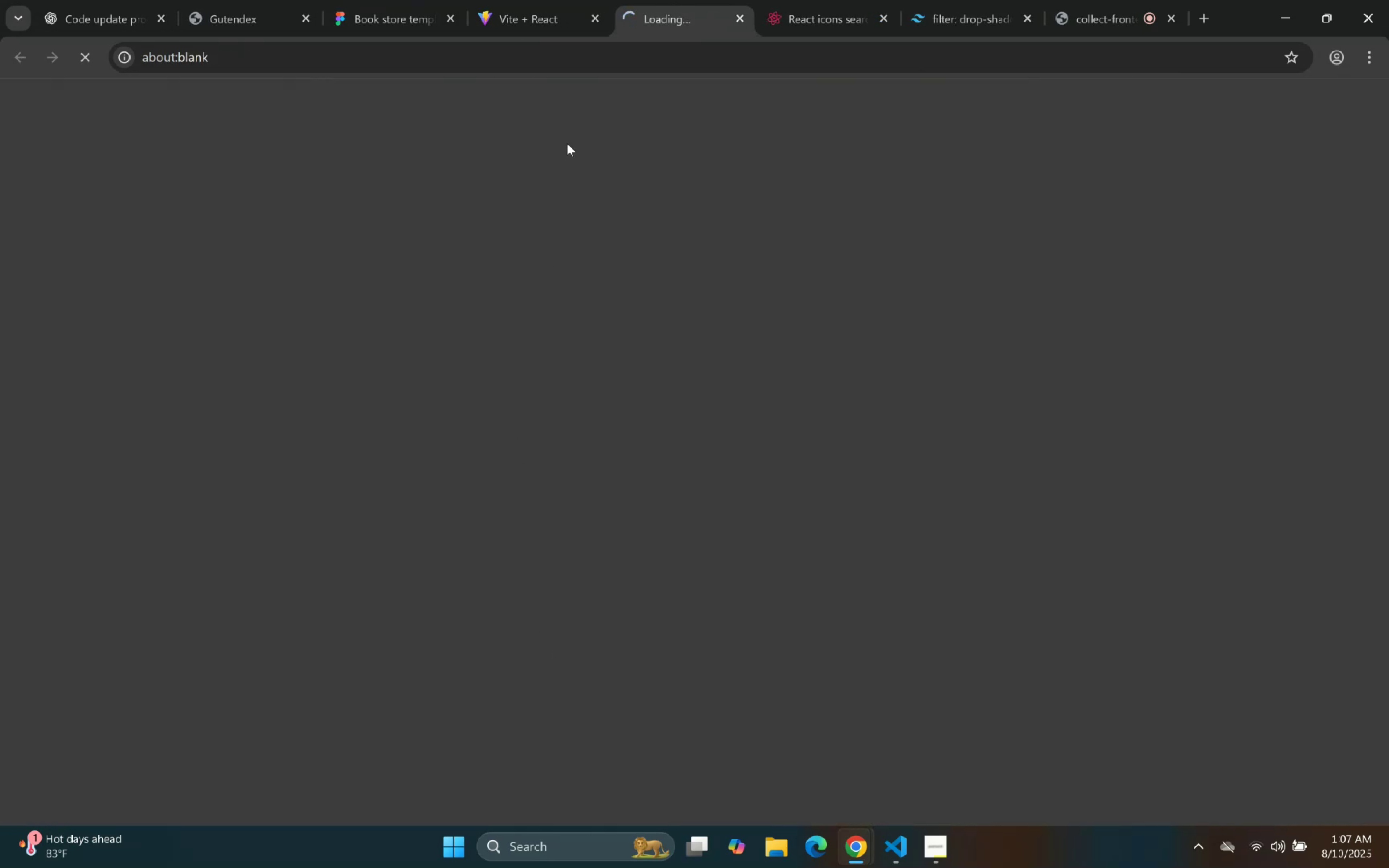 
left_click([757, 0])
 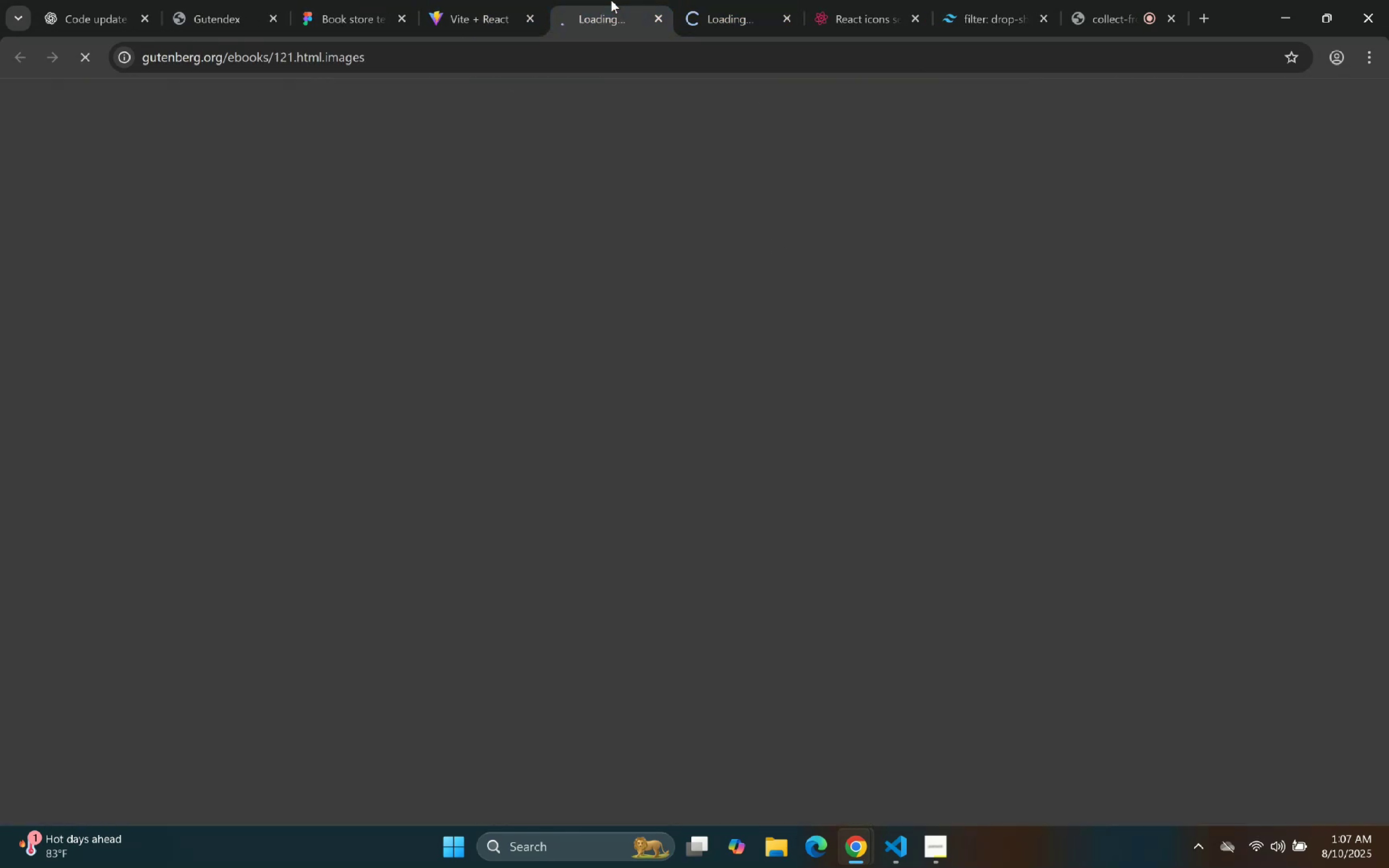 
double_click([698, 0])
 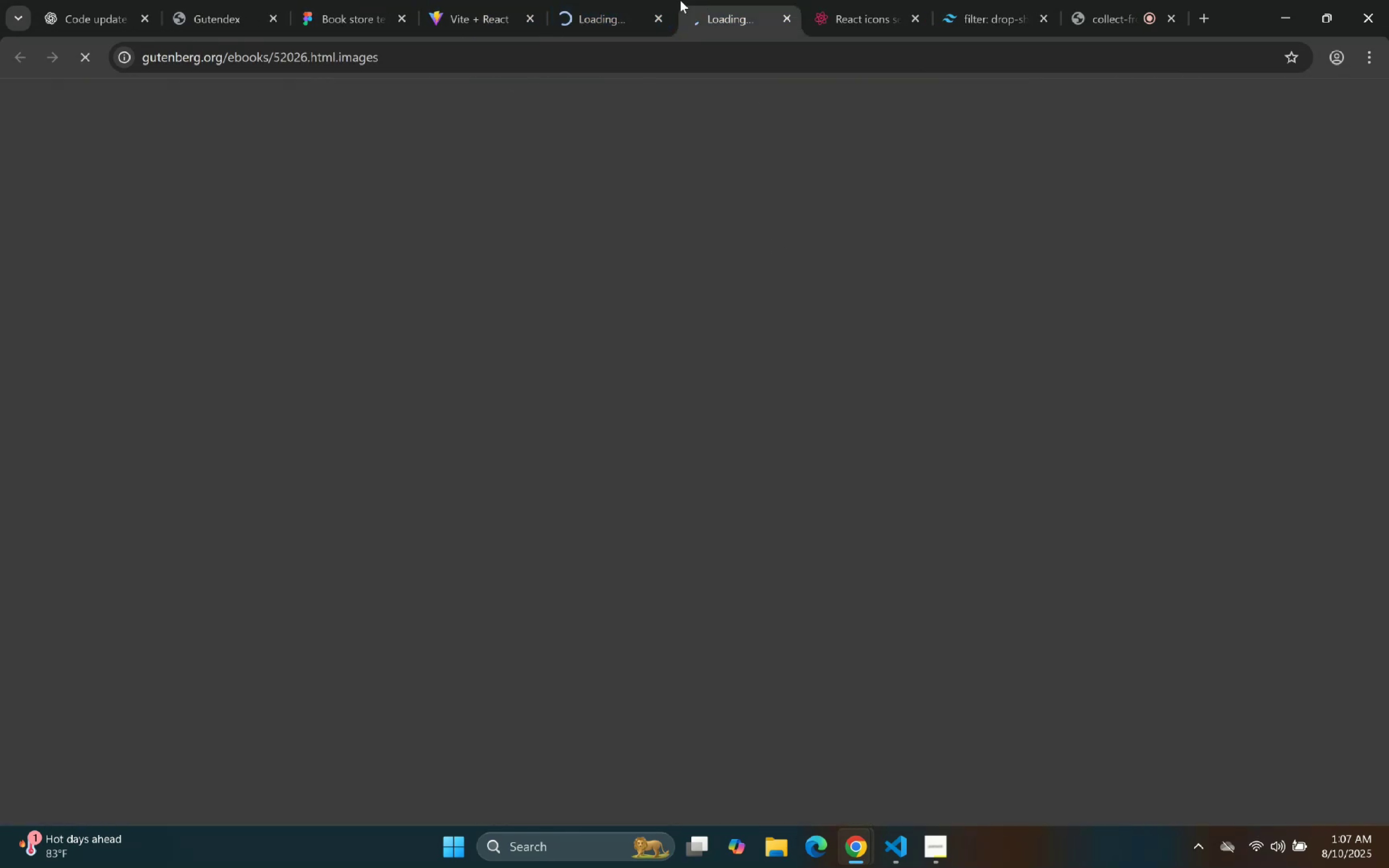 
triple_click([599, 2])
 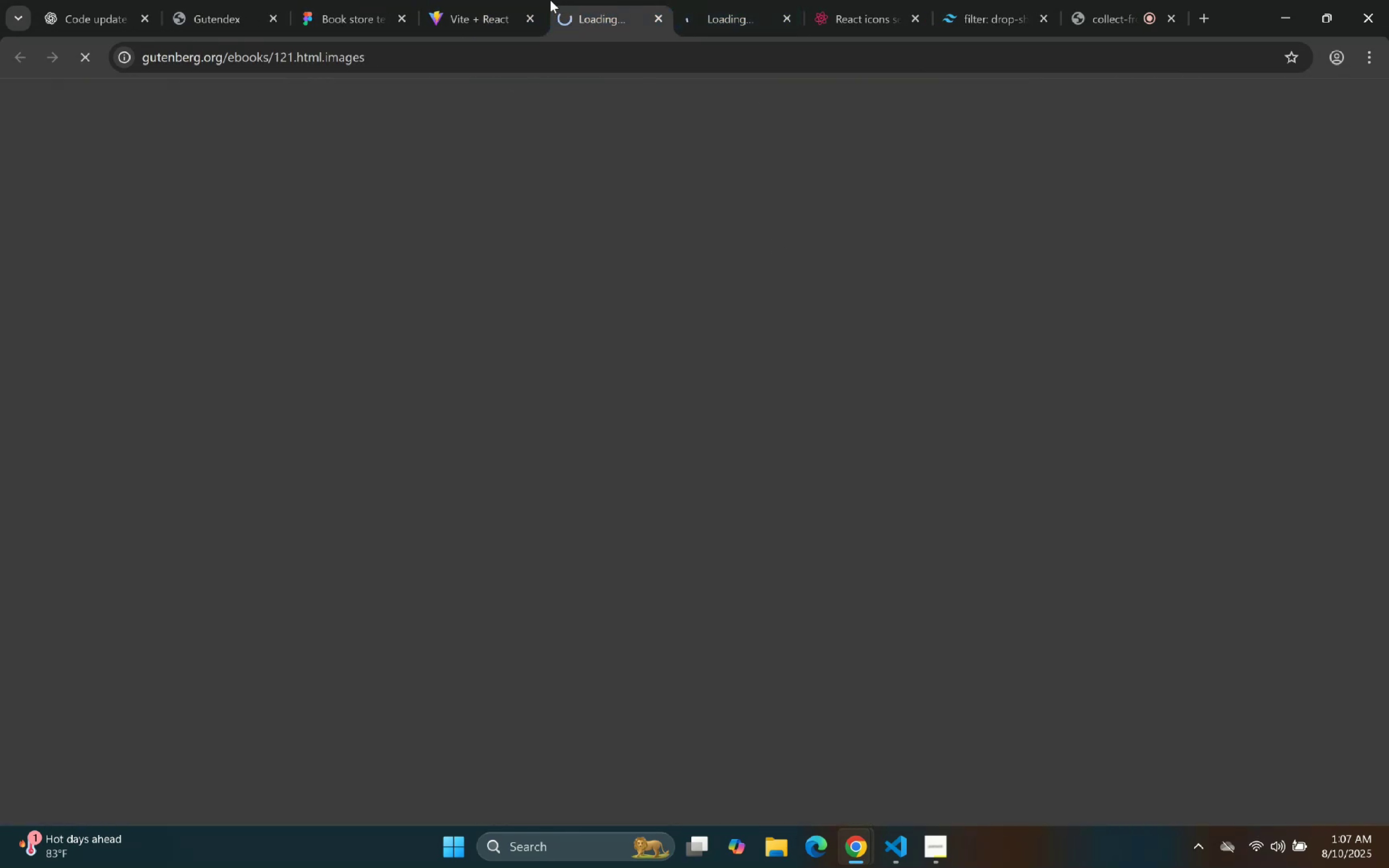 
triple_click([505, 0])
 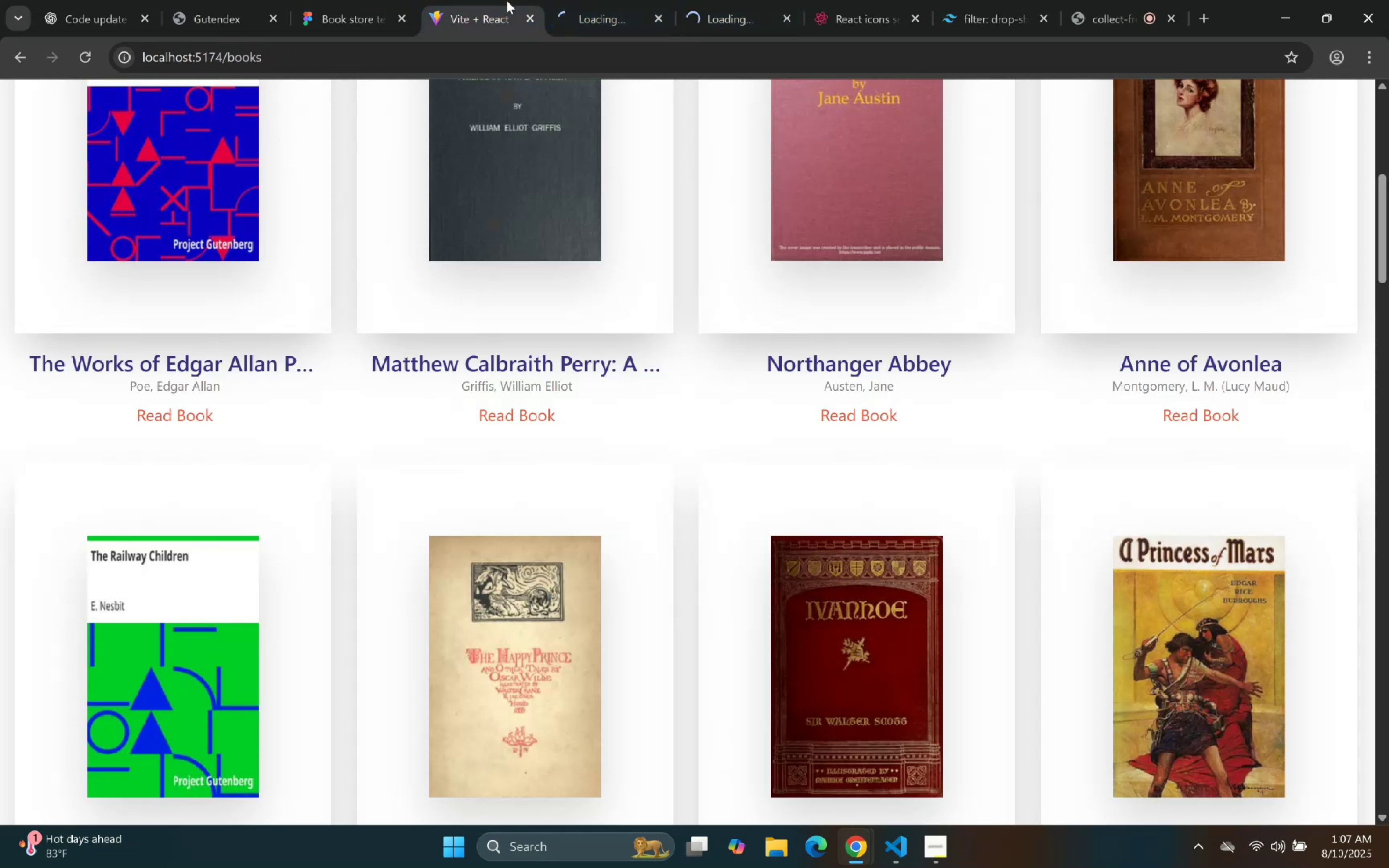 
scroll: coordinate [596, 212], scroll_direction: down, amount: 4.0
 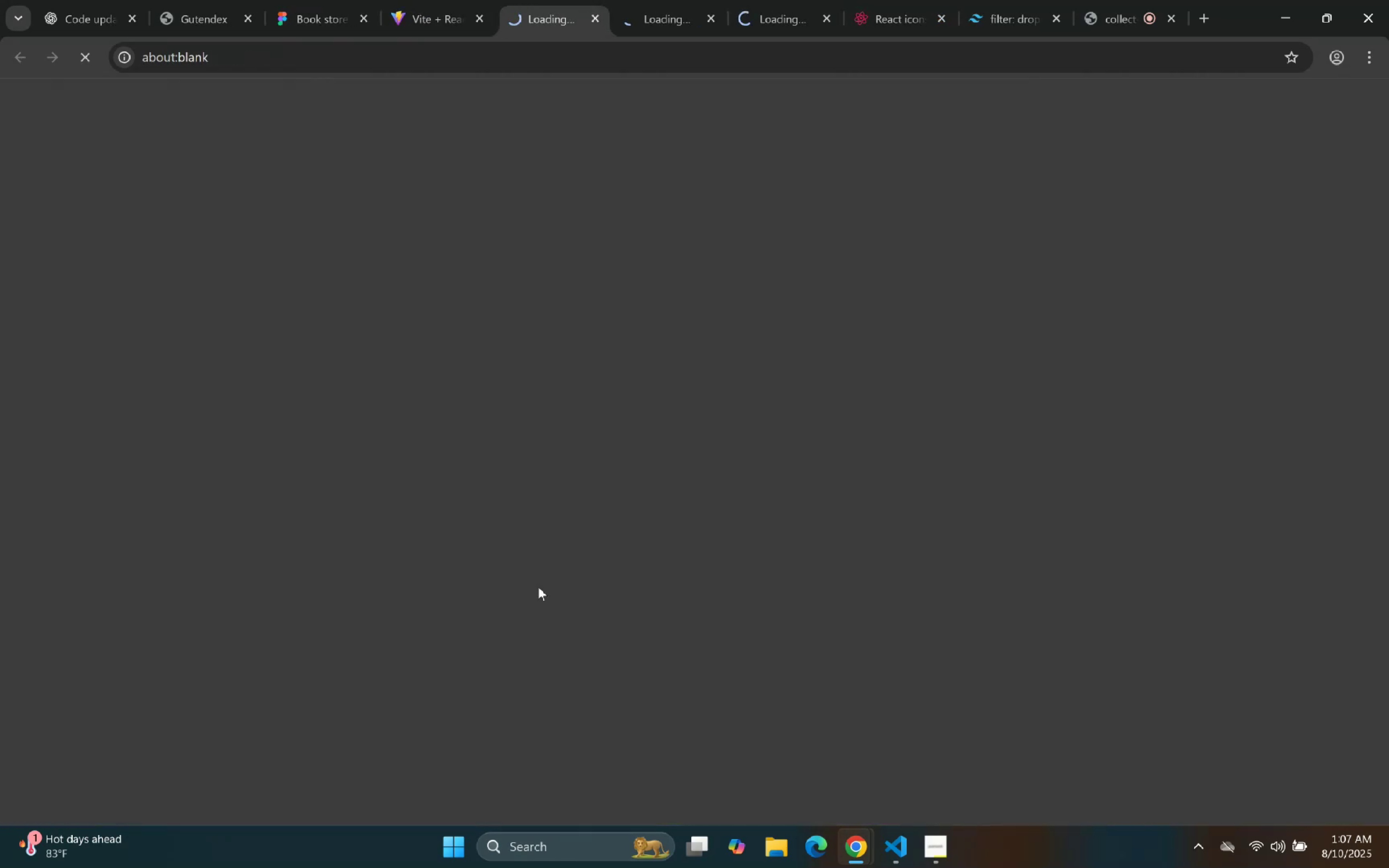 
double_click([752, 1])
 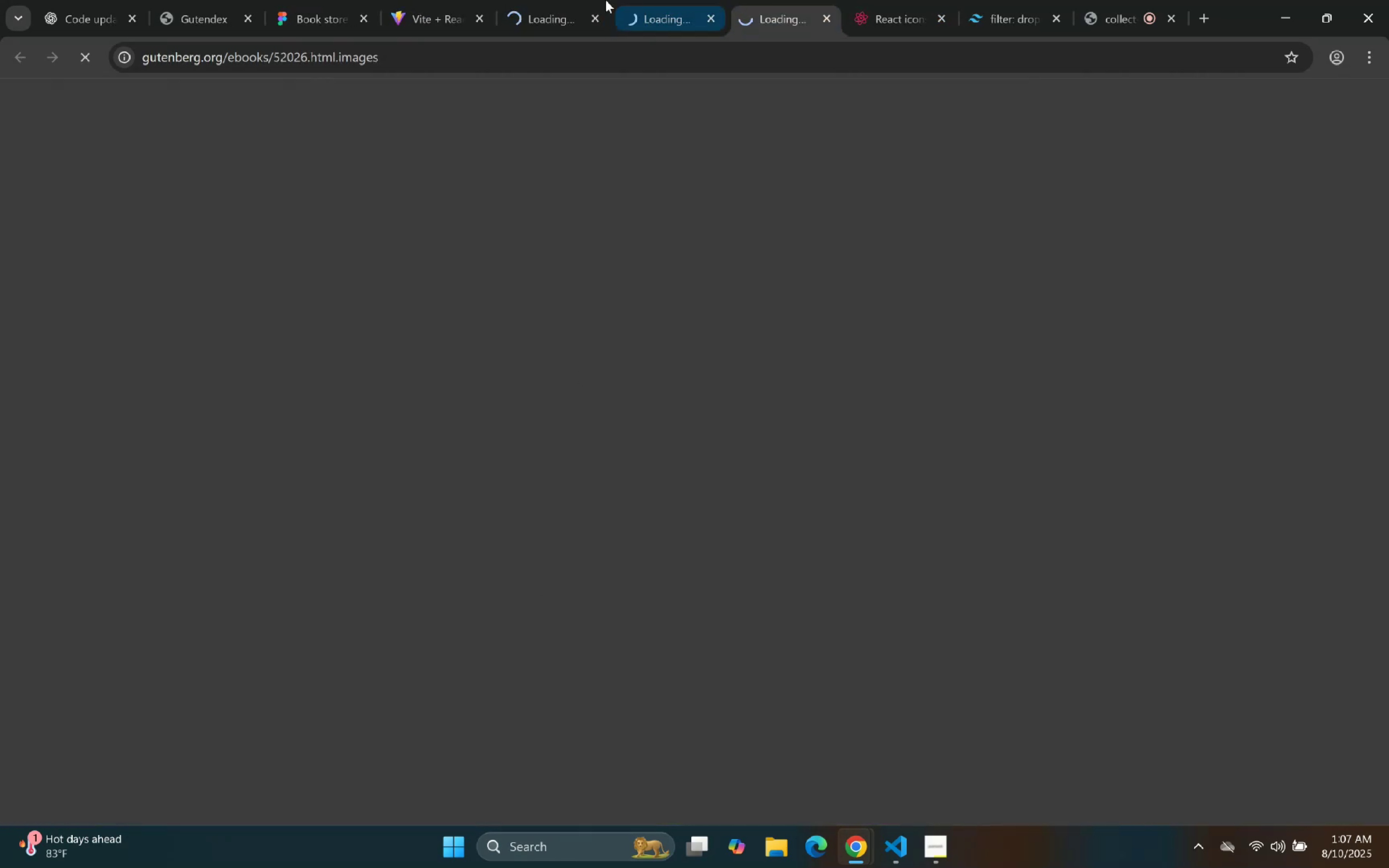 
triple_click([569, 0])
 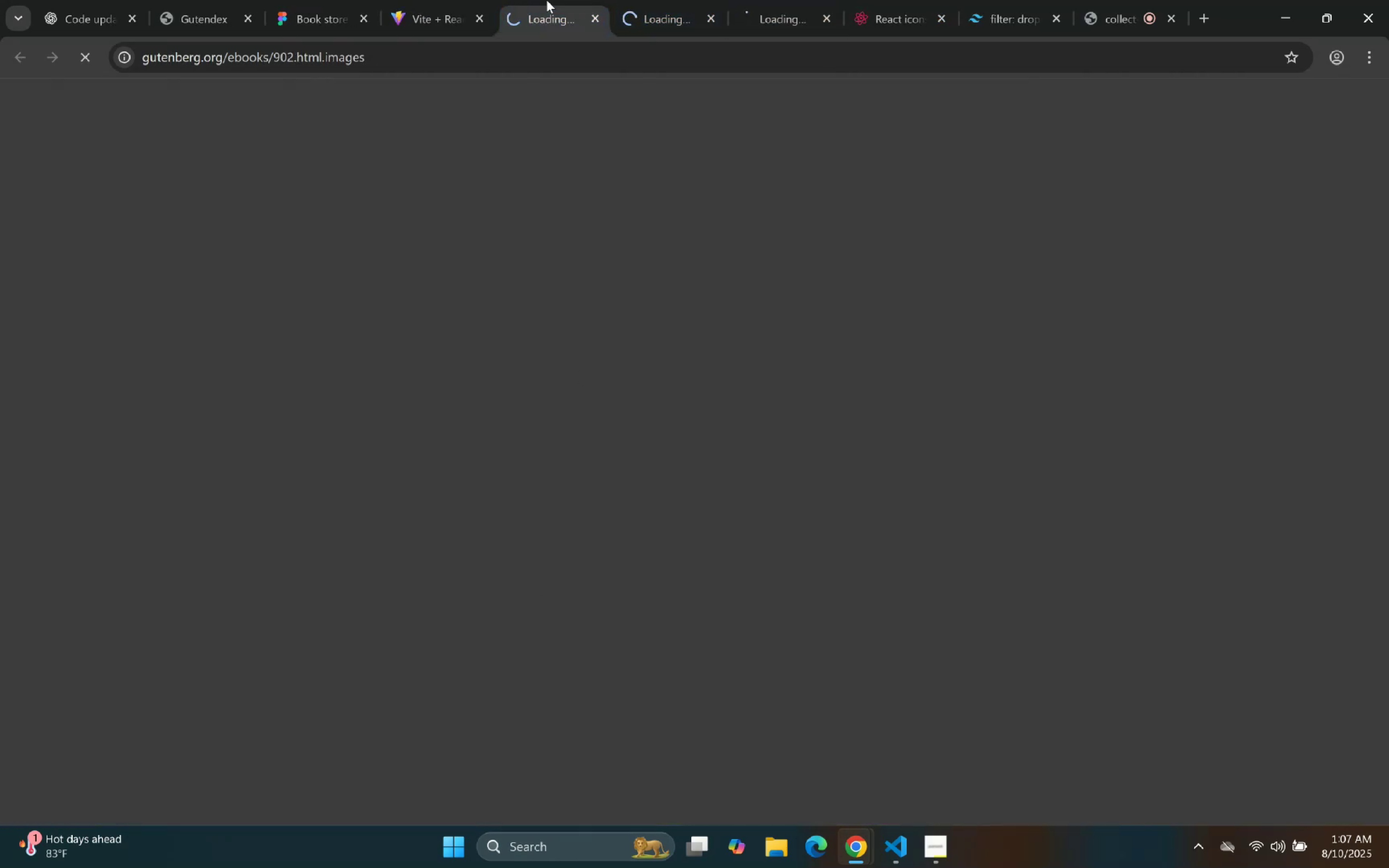 
left_click([408, 0])
 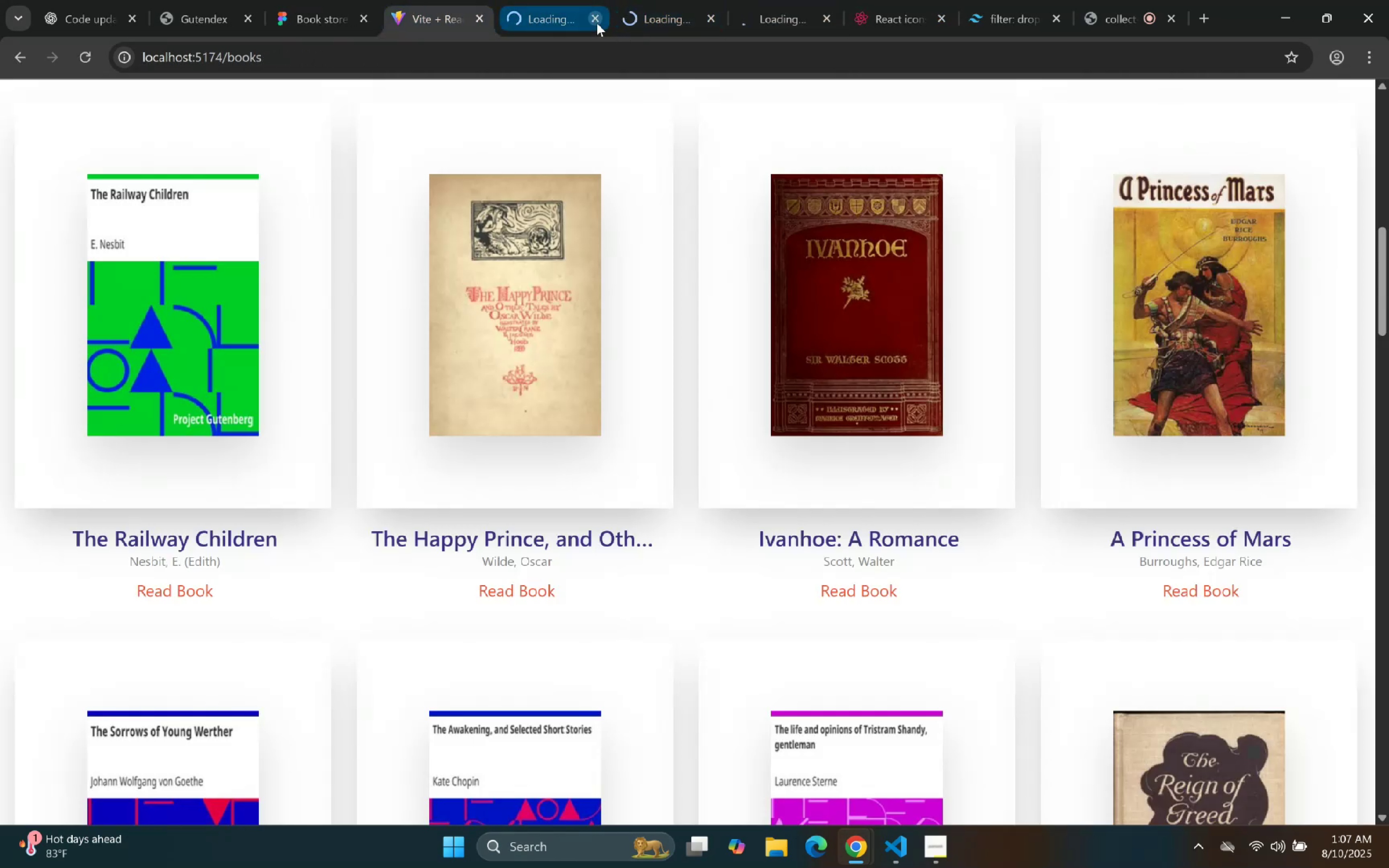 
double_click([596, 23])
 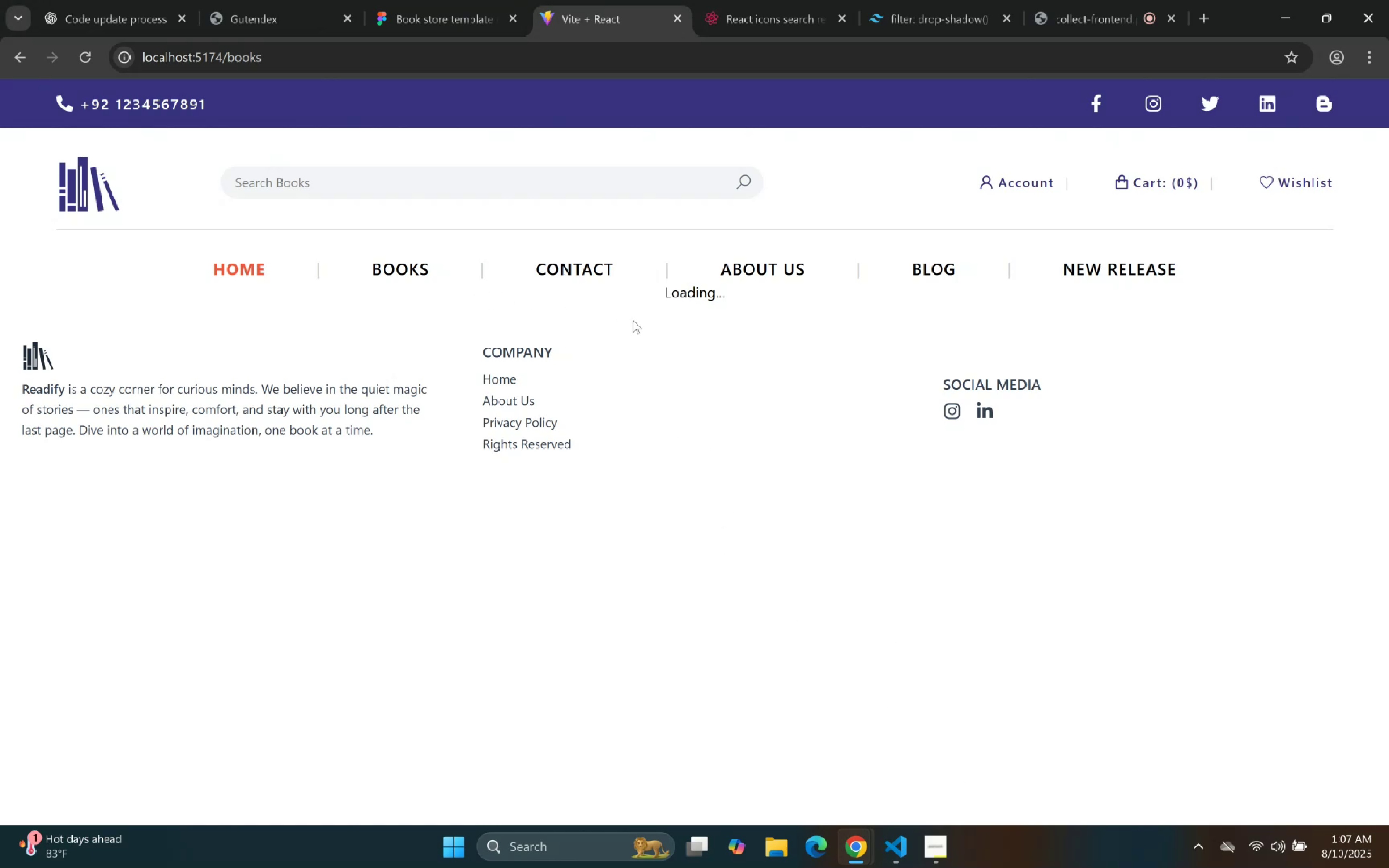 
wait(15.38)
 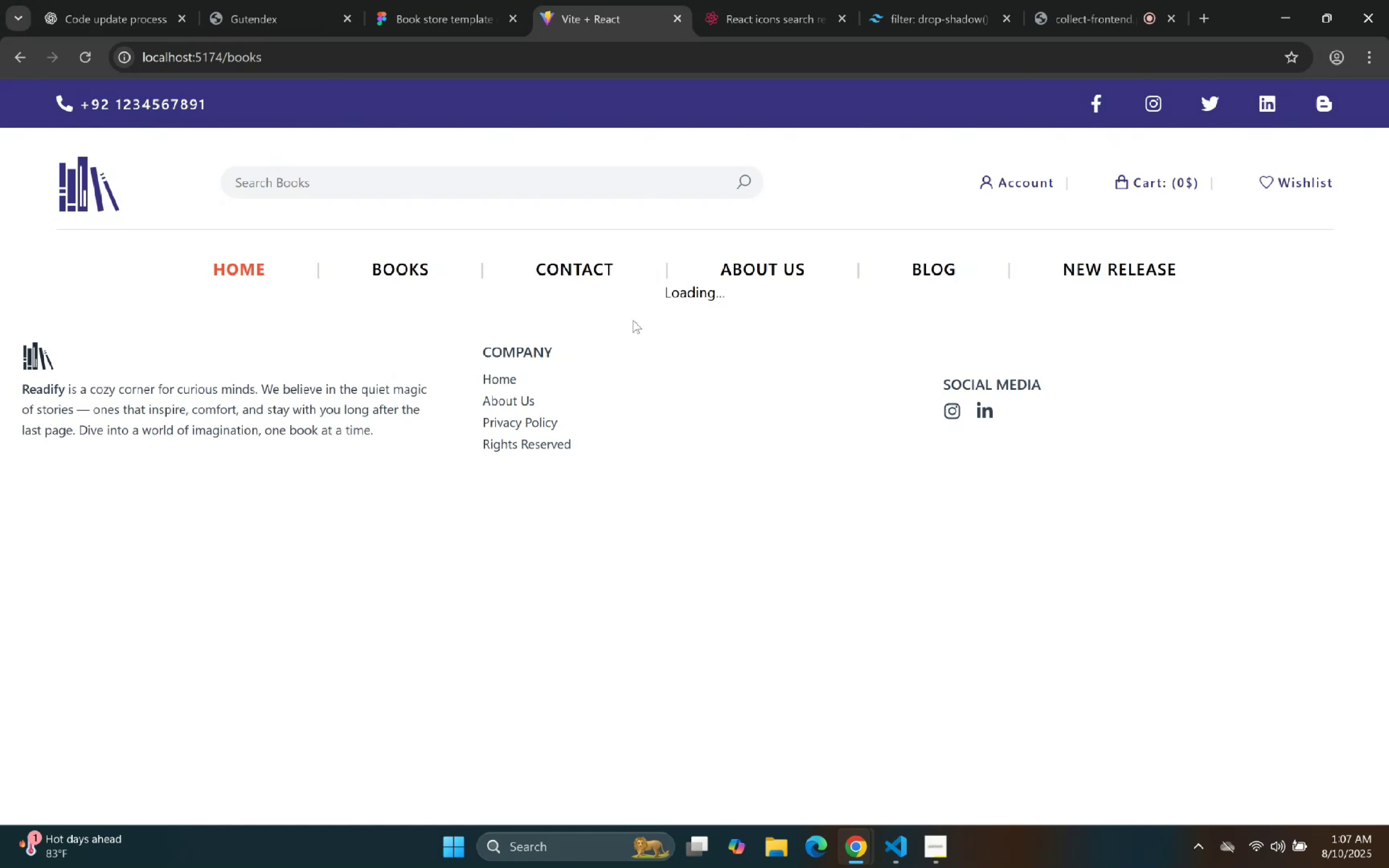 
scroll: coordinate [655, 626], scroll_direction: down, amount: 5.0
 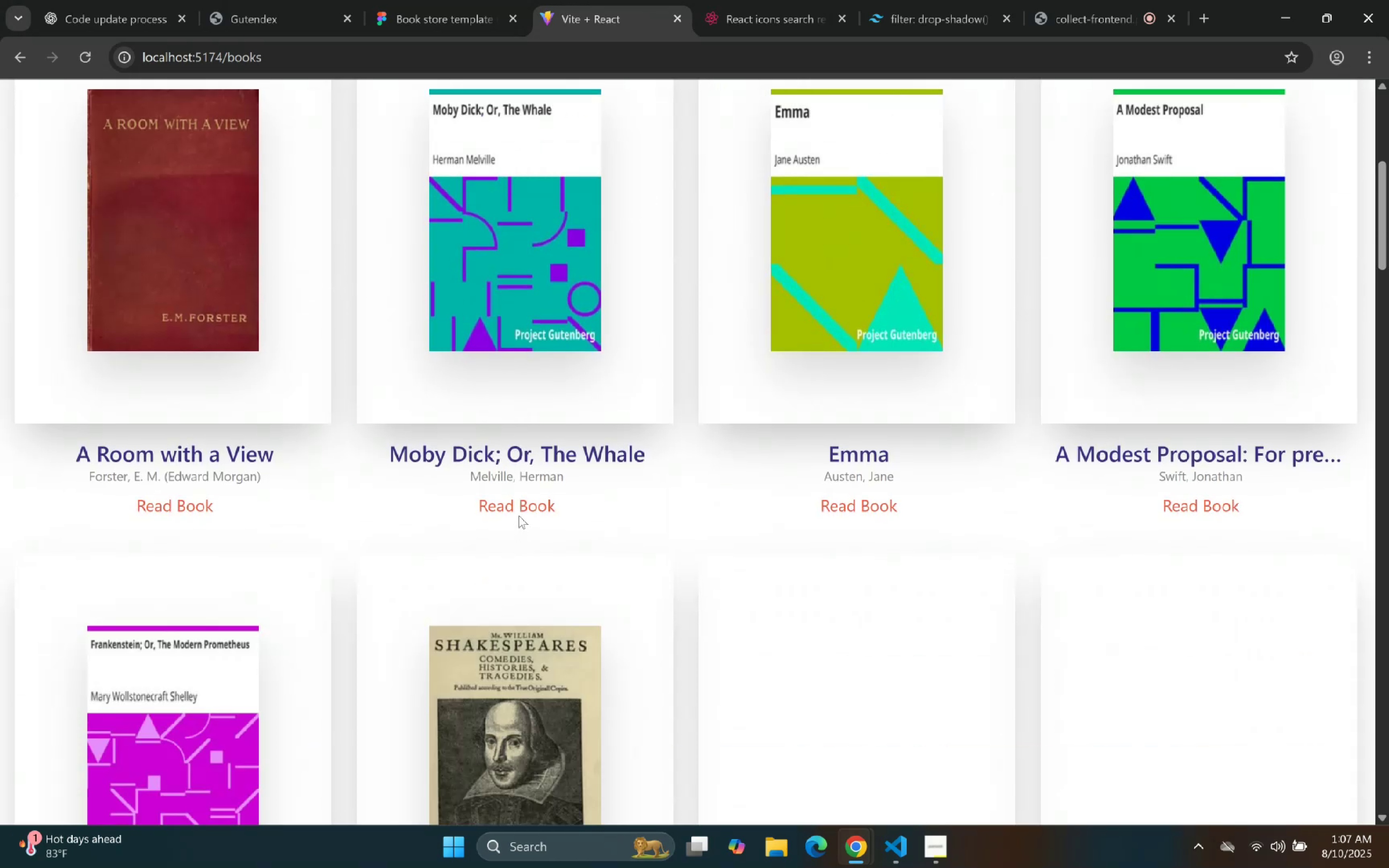 
left_click([521, 507])
 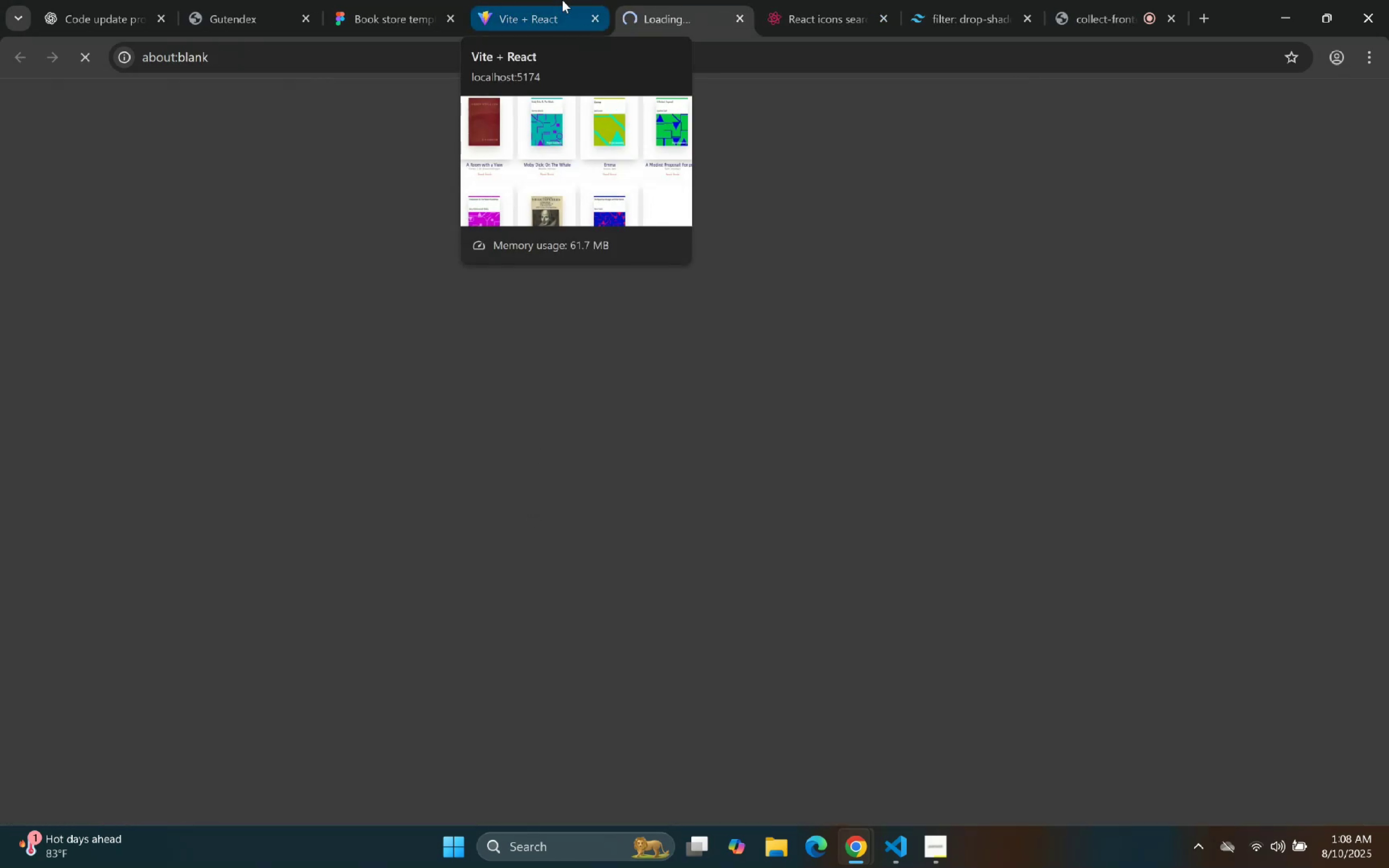 
left_click([670, 0])
 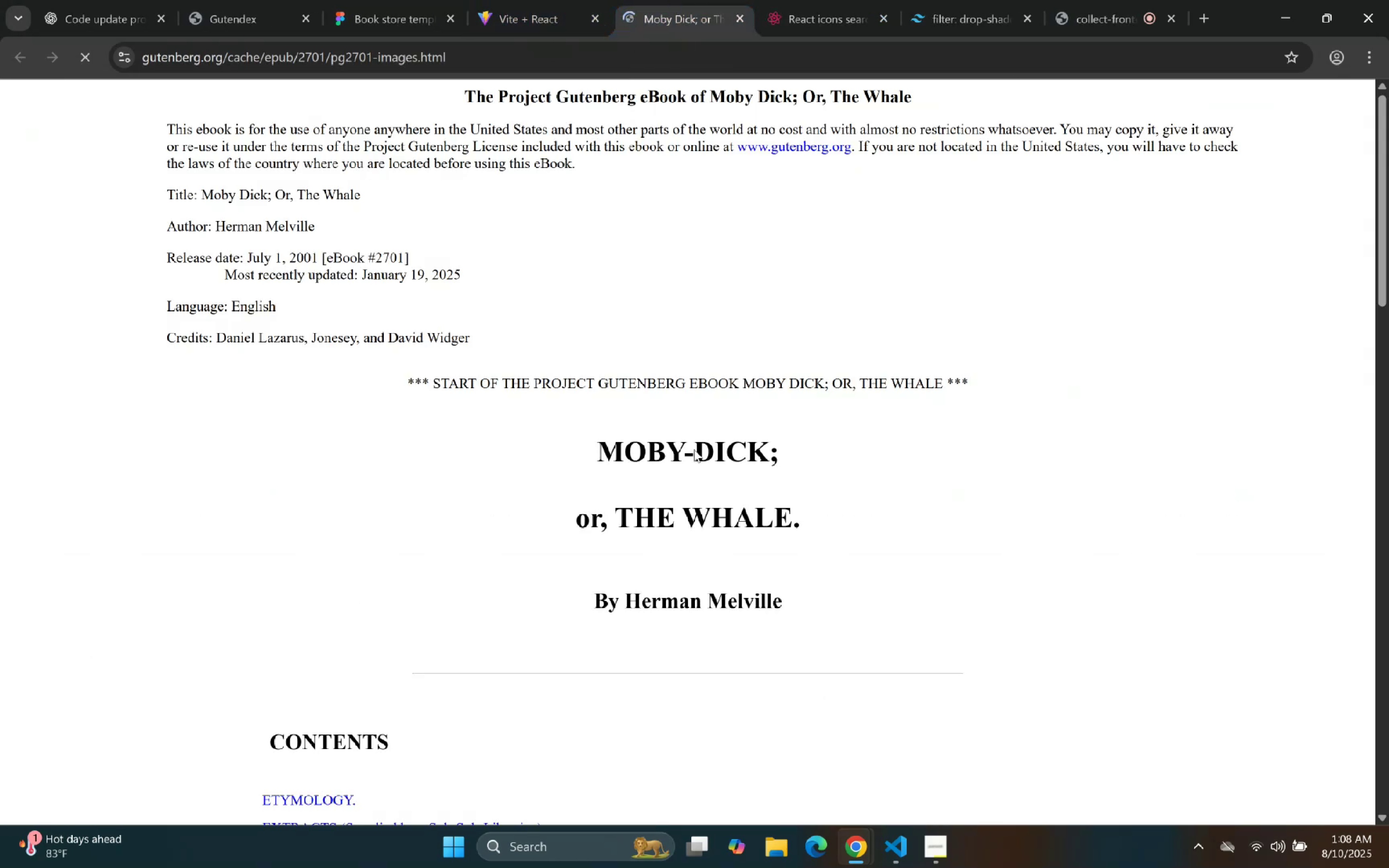 
scroll: coordinate [633, 267], scroll_direction: down, amount: 110.0
 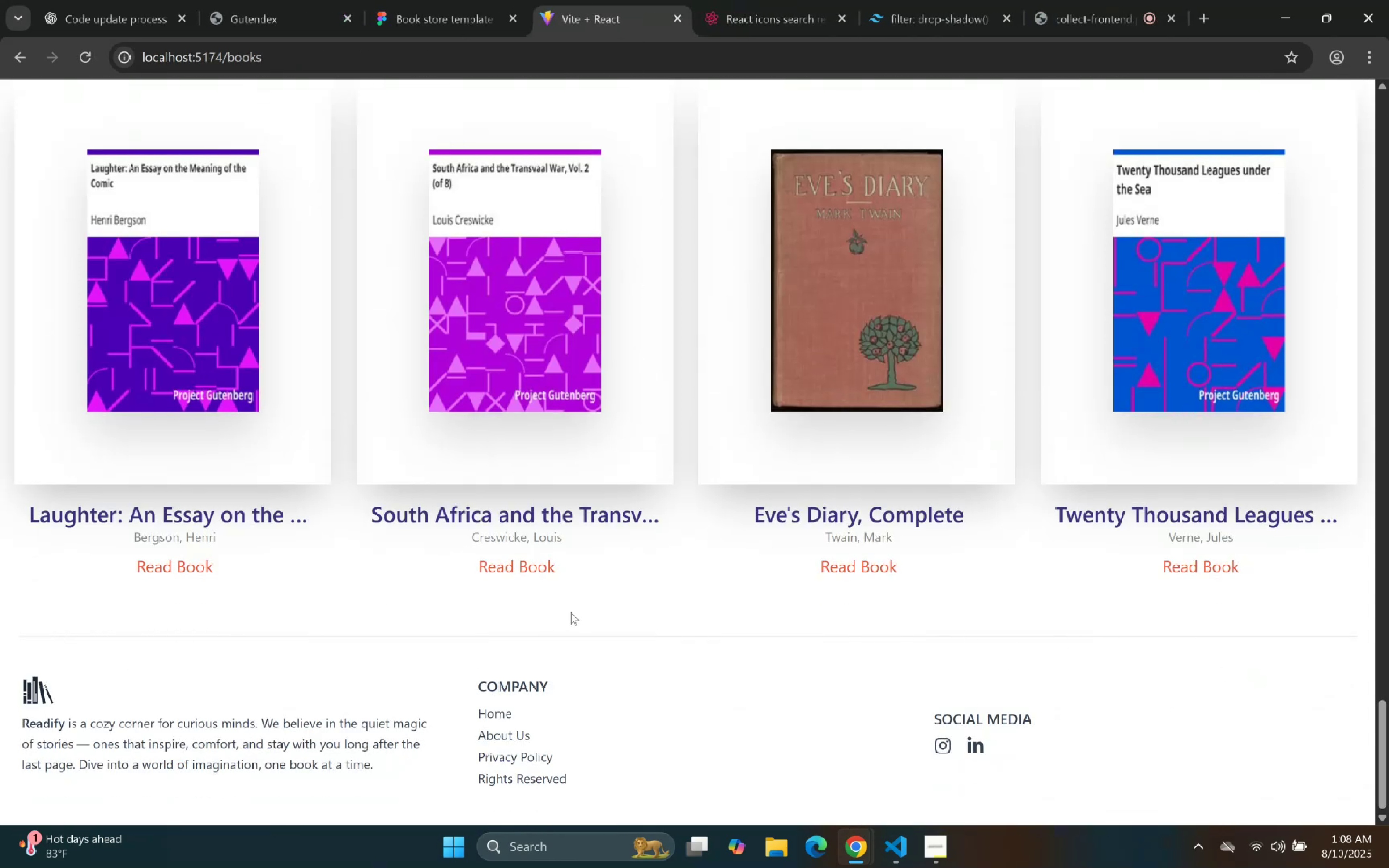 
wait(5.9)
 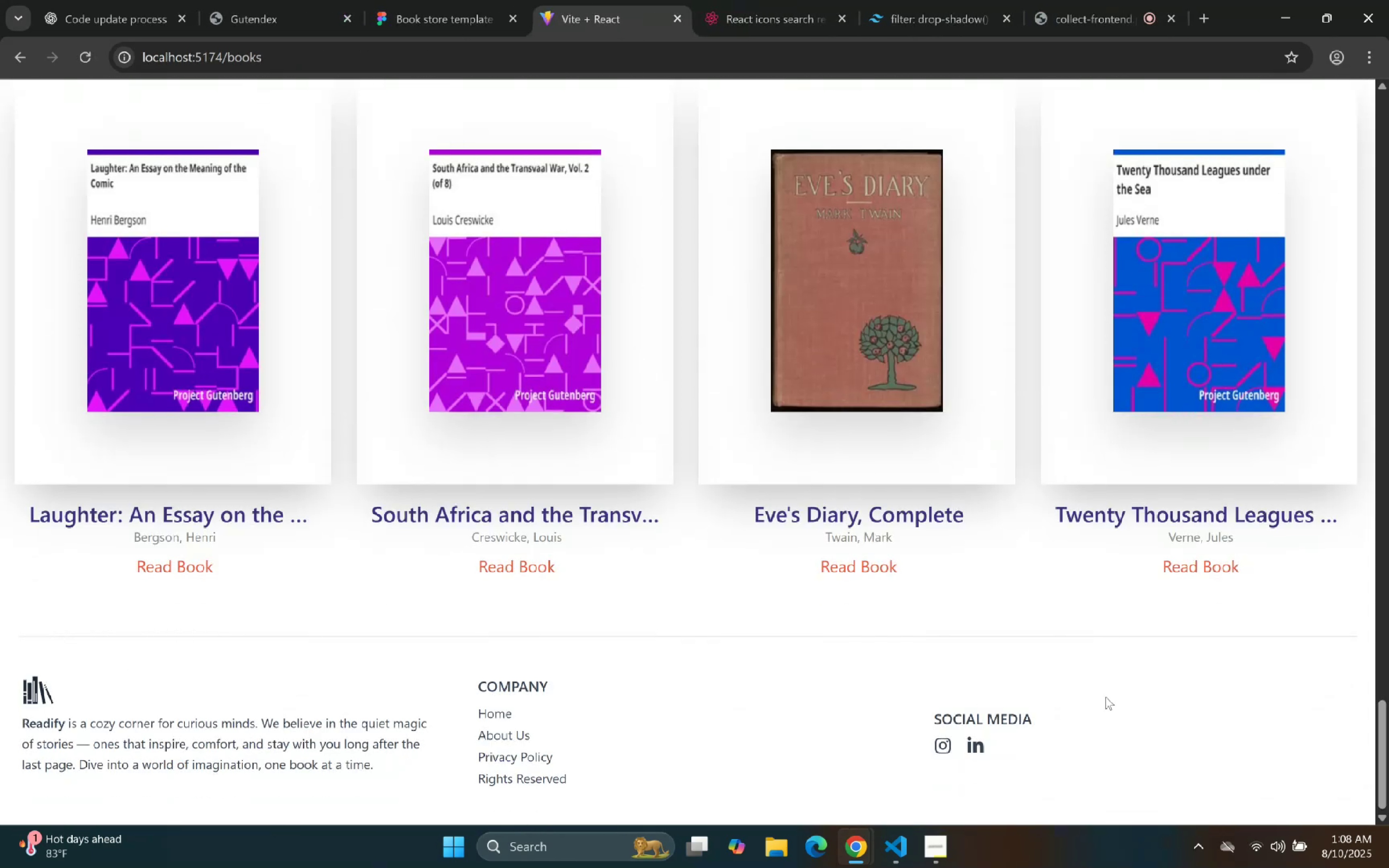 
left_click([899, 868])
 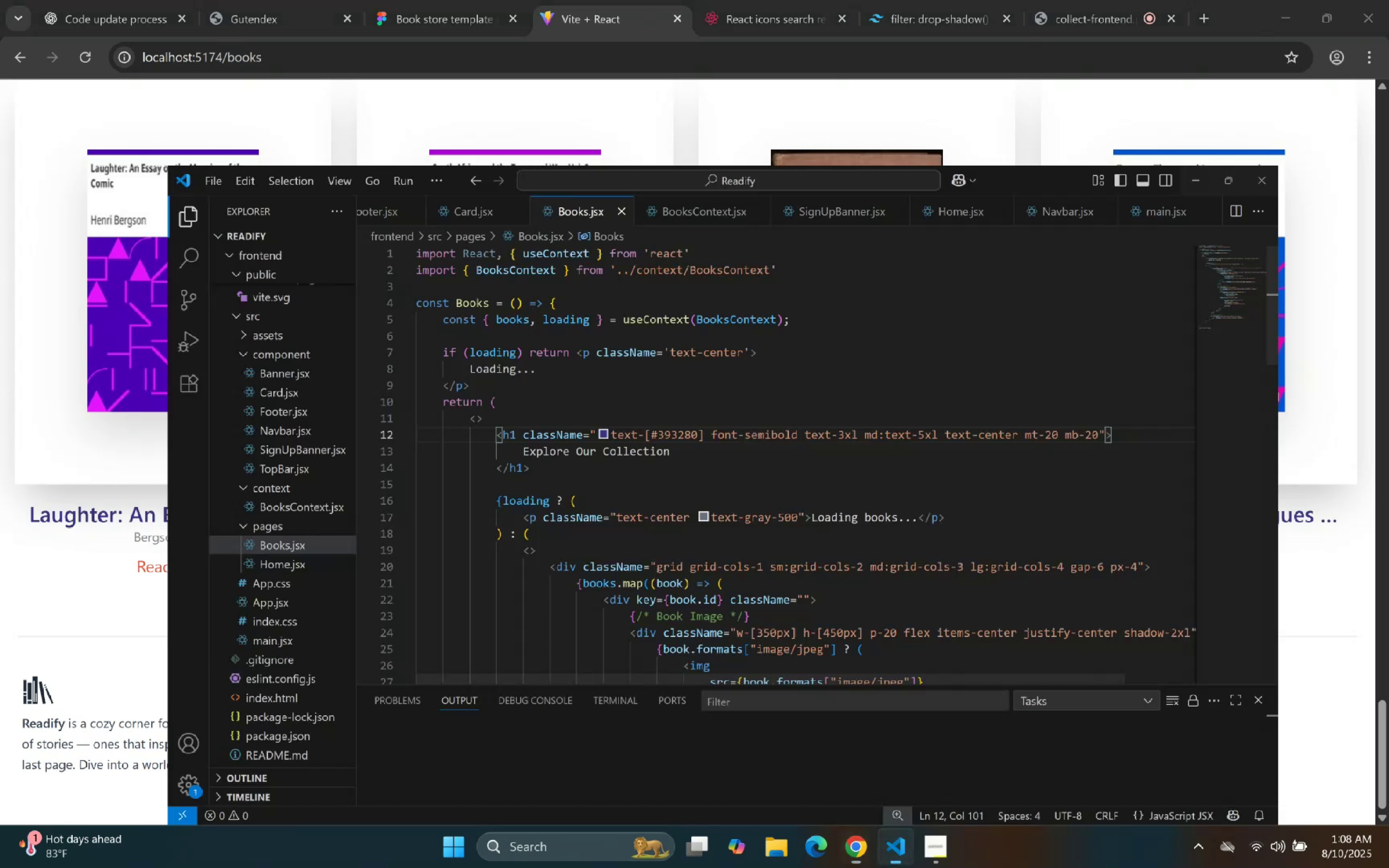 
scroll: coordinate [380, 525], scroll_direction: down, amount: 23.0
 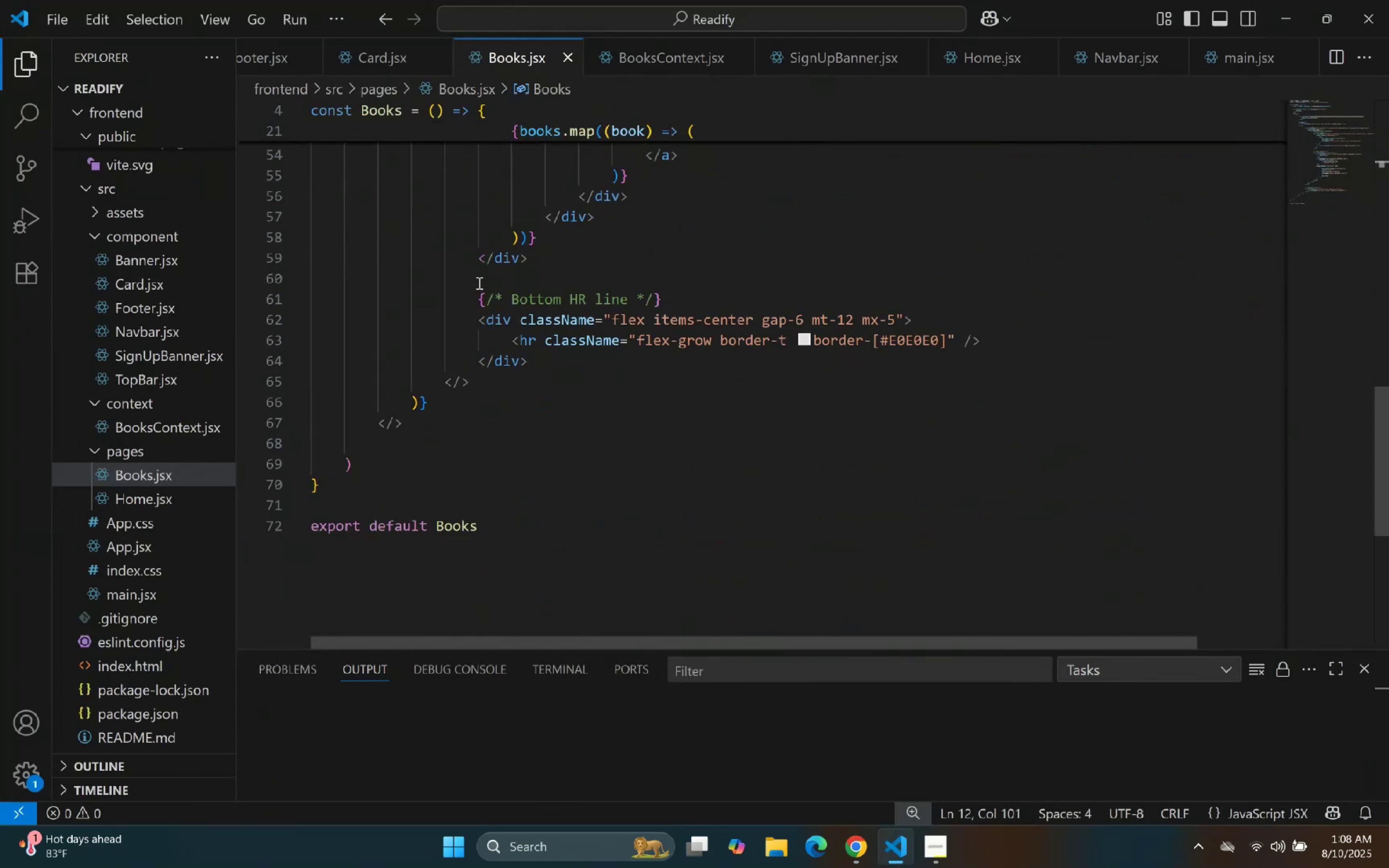 
left_click_drag(start_coordinate=[480, 292], to_coordinate=[536, 357])
 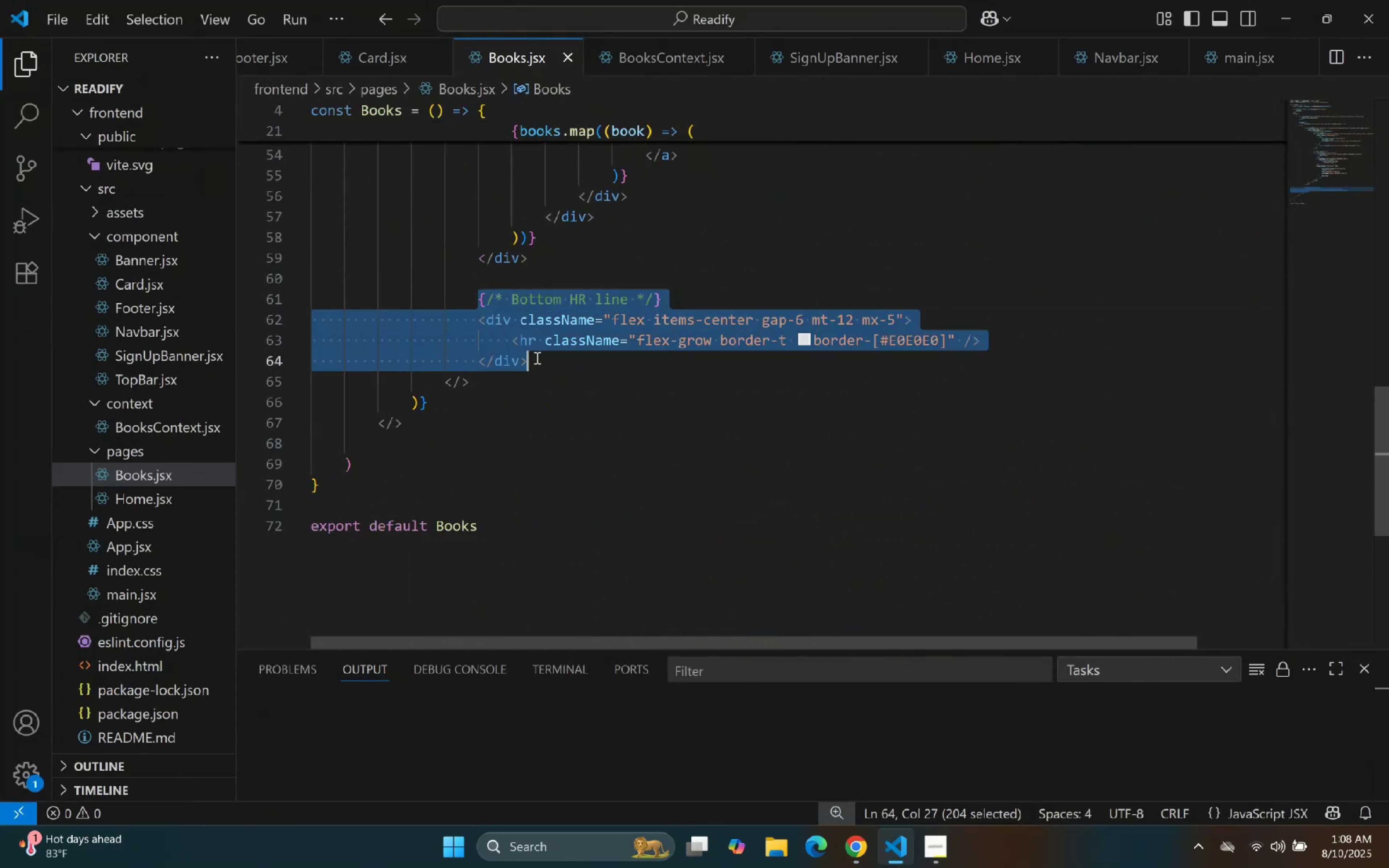 
key(Backspace)
 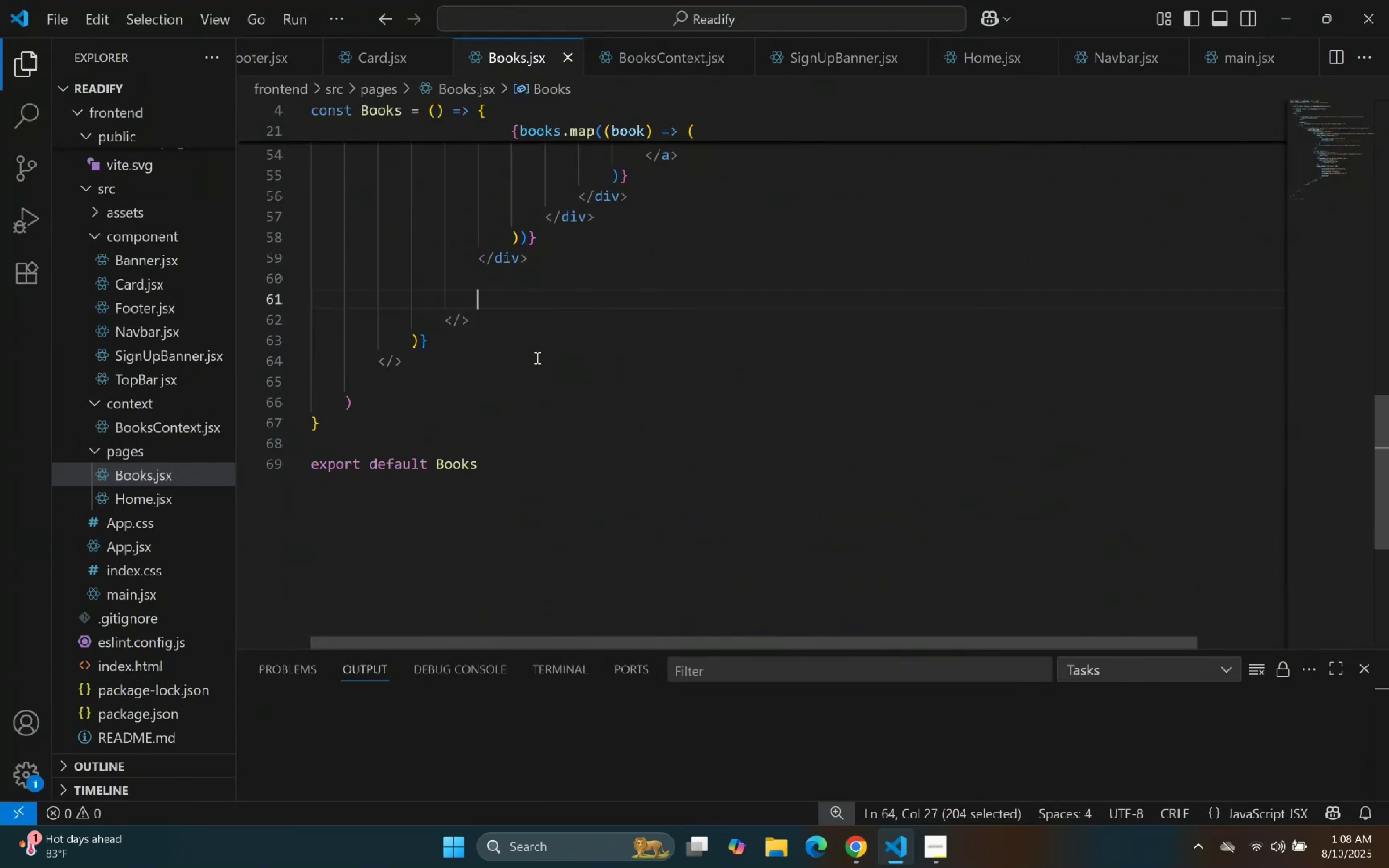 
key(Backspace)
 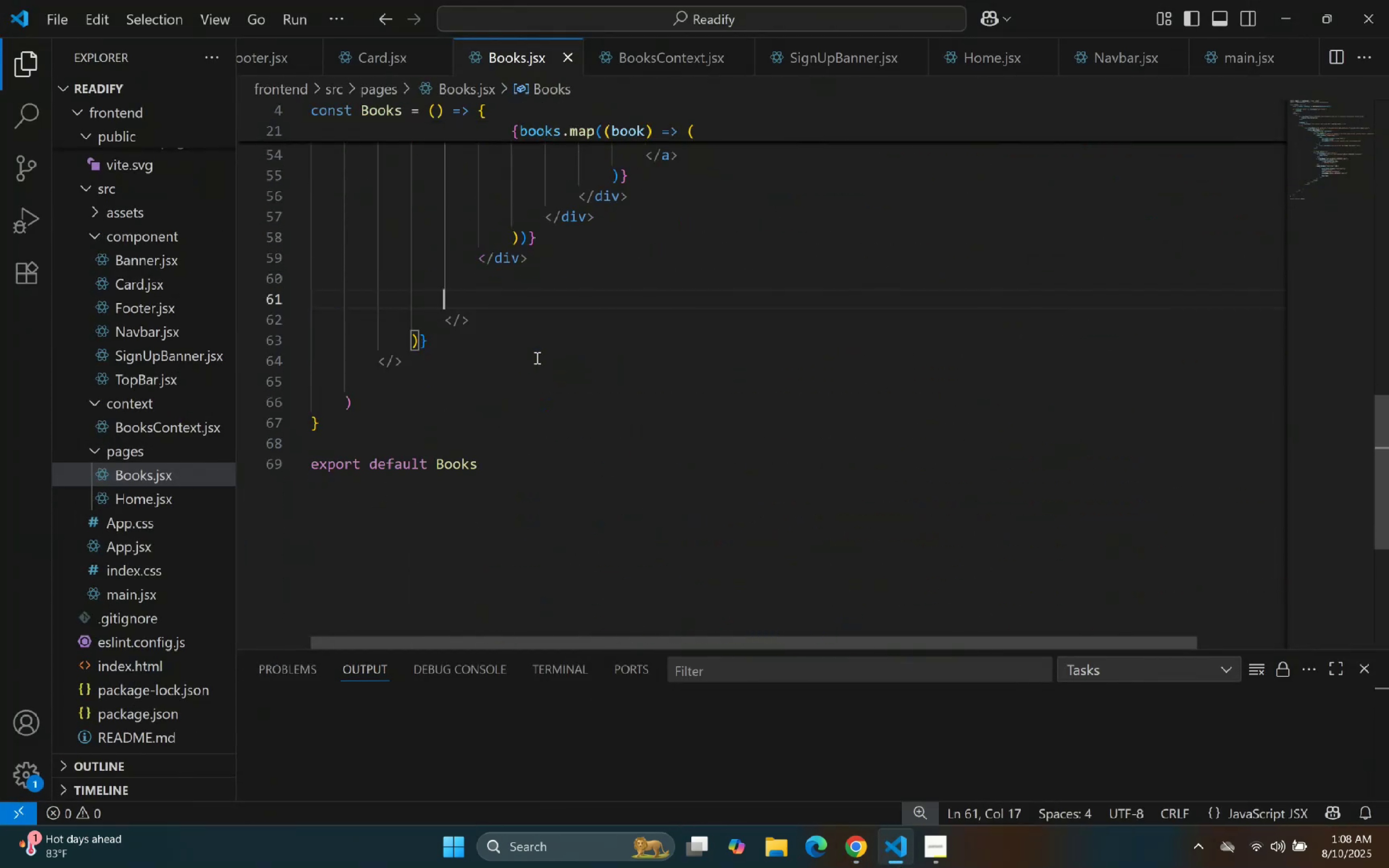 
key(Backspace)
 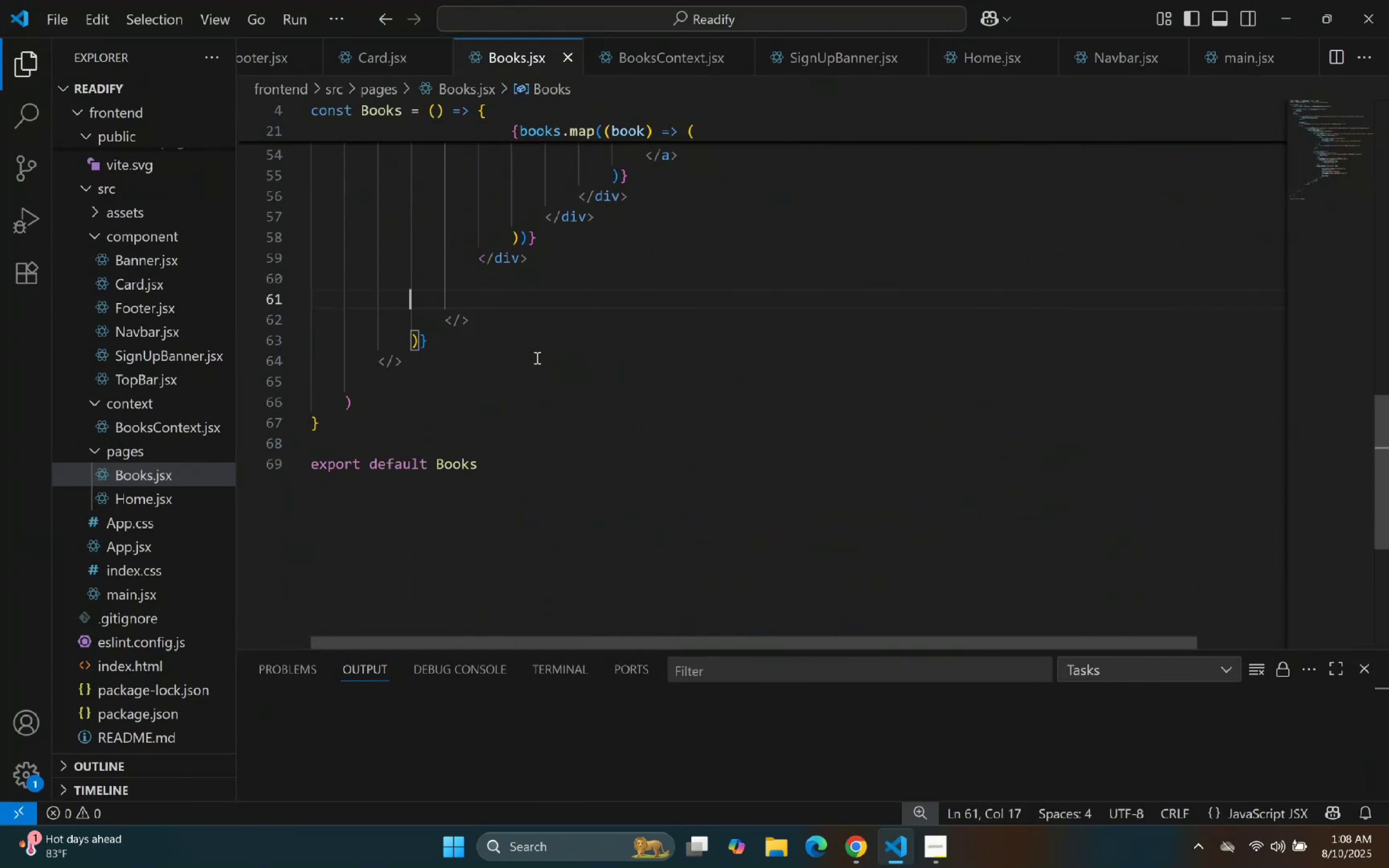 
key(Backspace)
 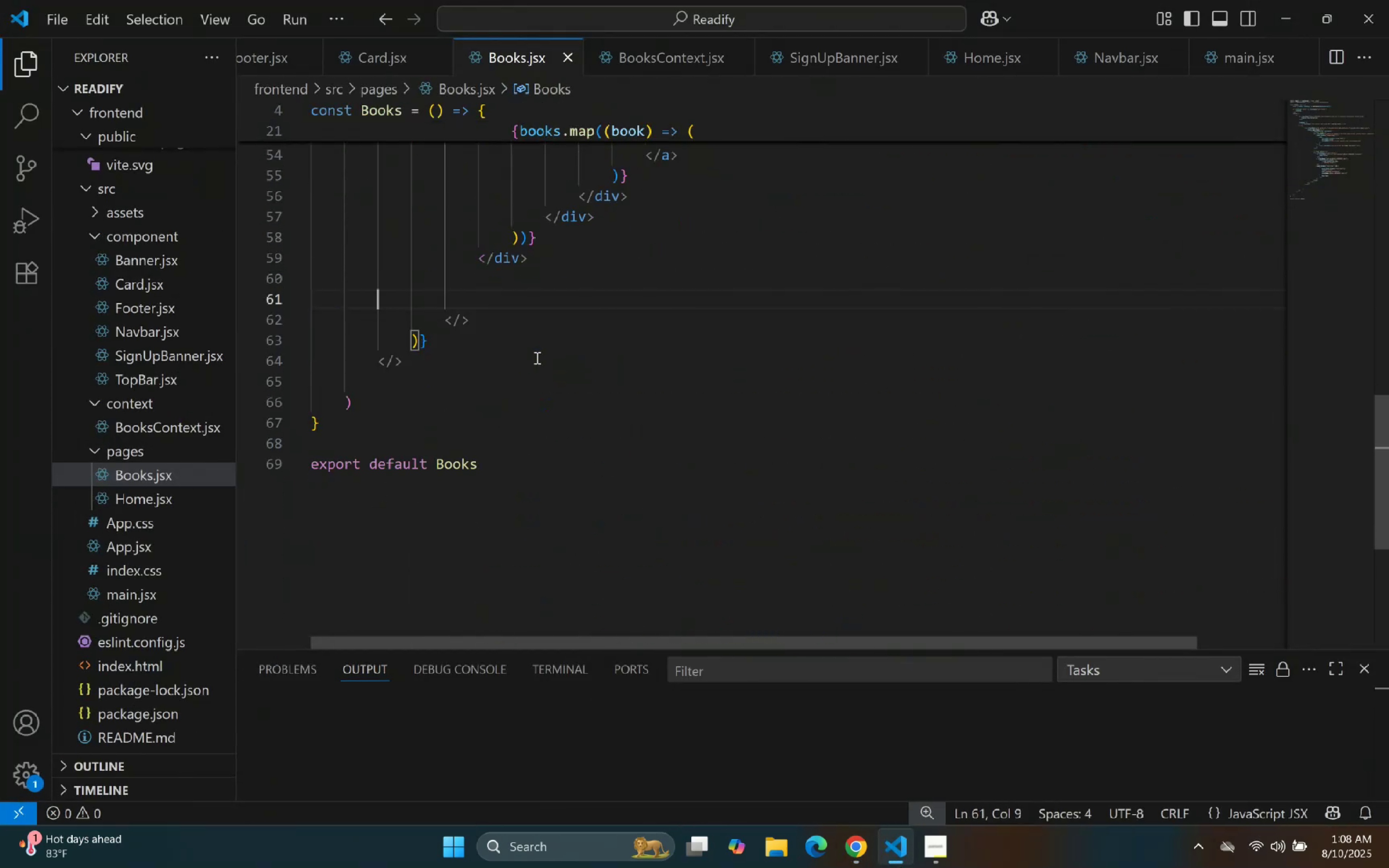 
key(Backspace)
 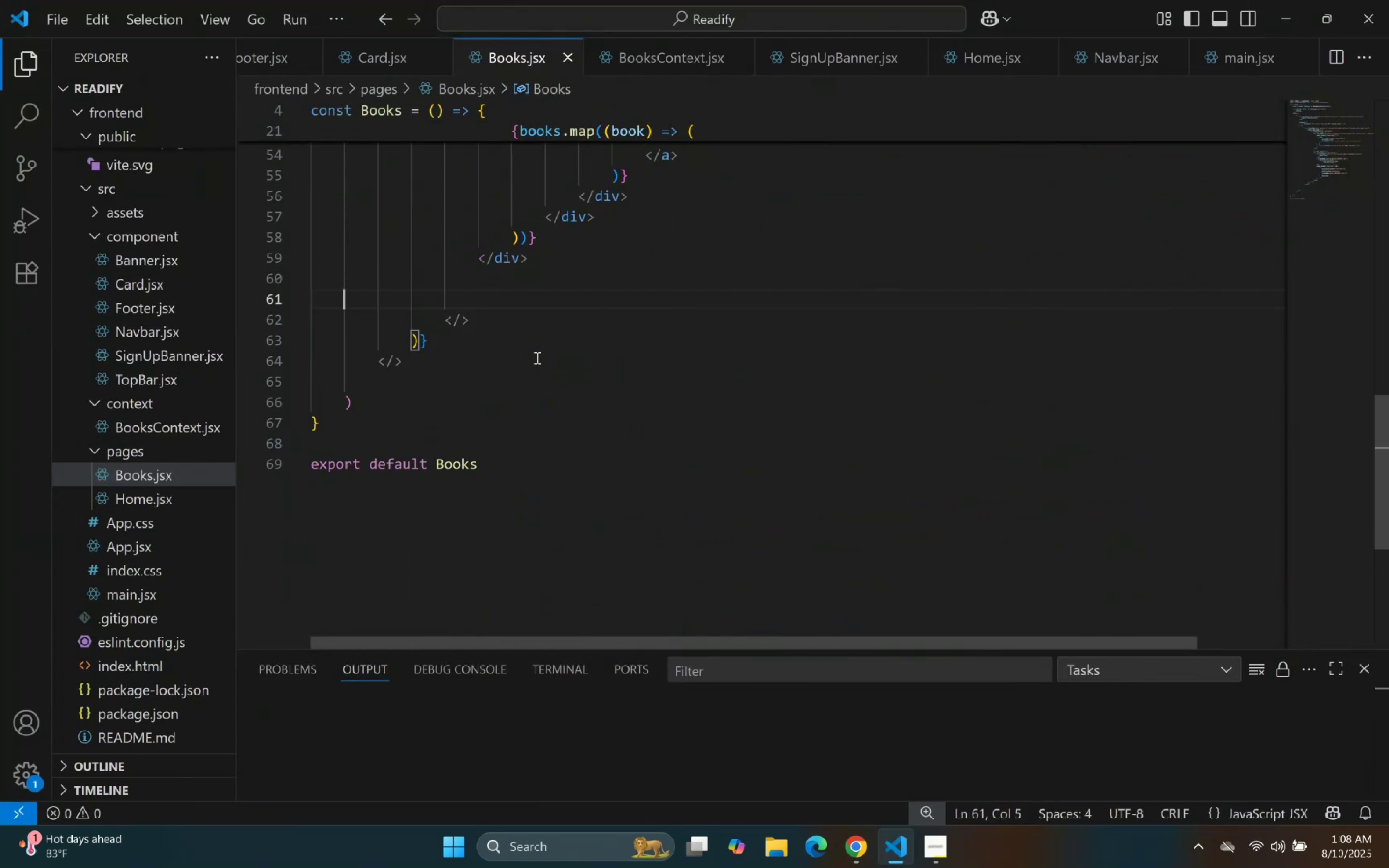 
key(Backspace)
 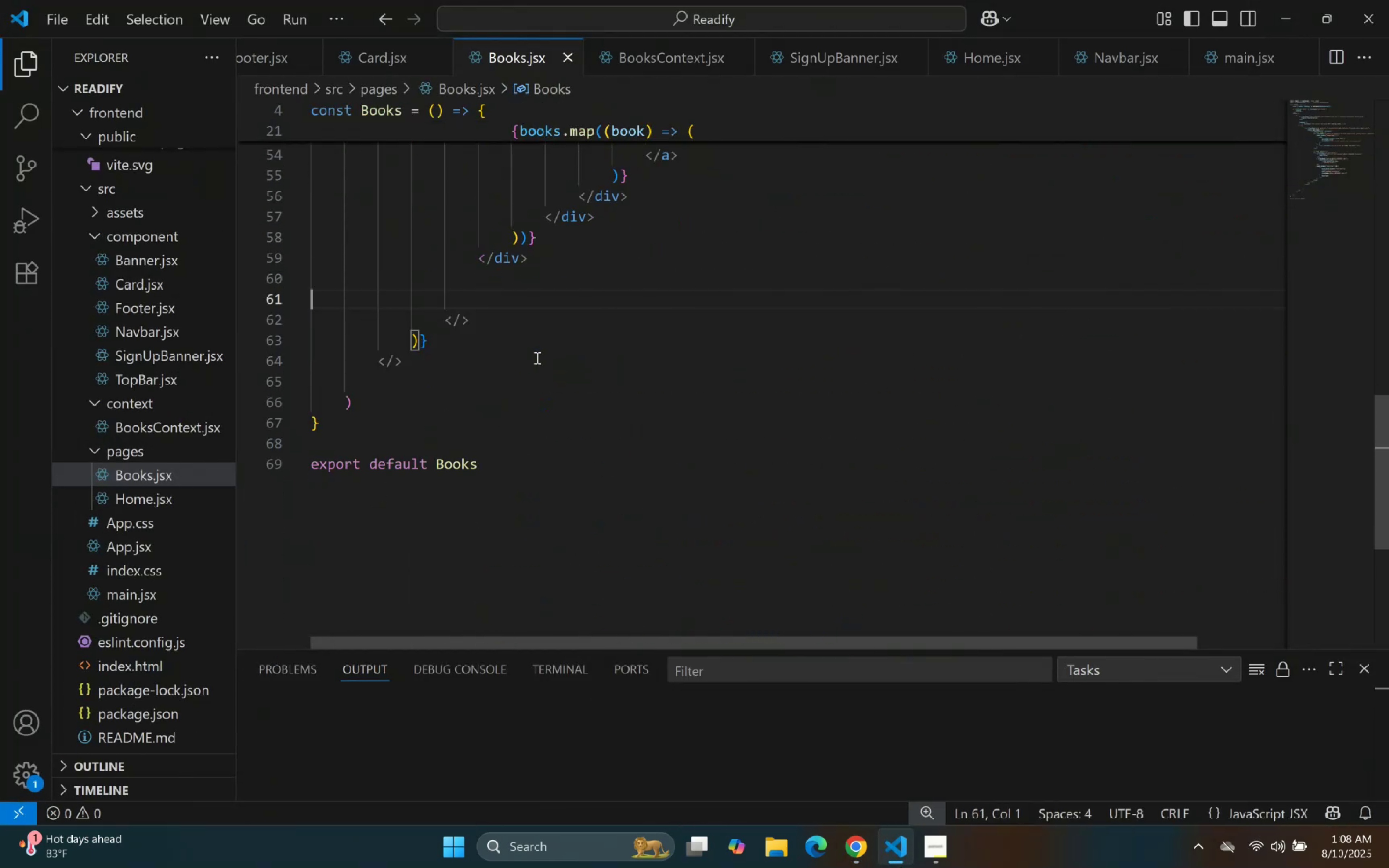 
key(Backspace)
 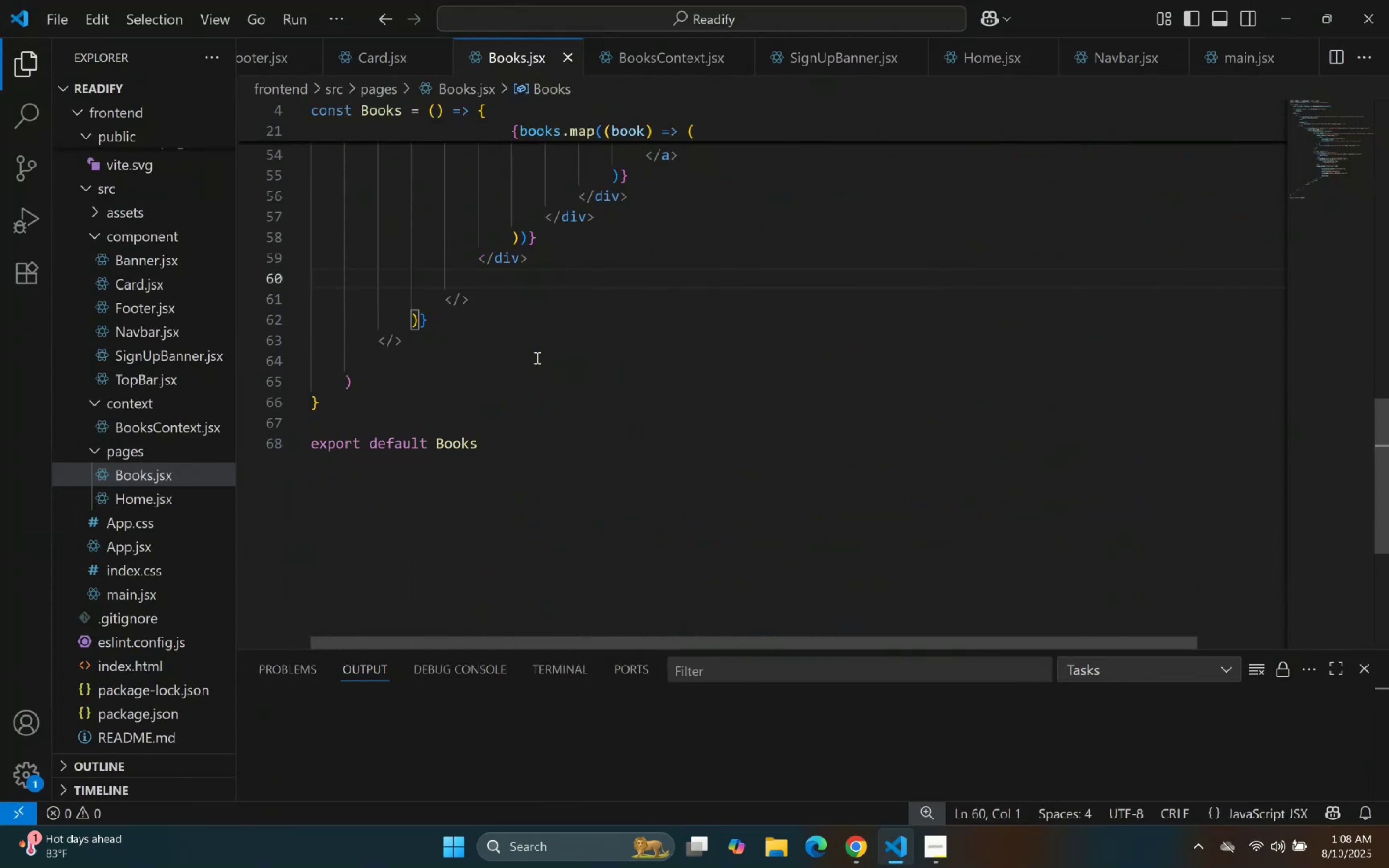 
key(Backspace)
 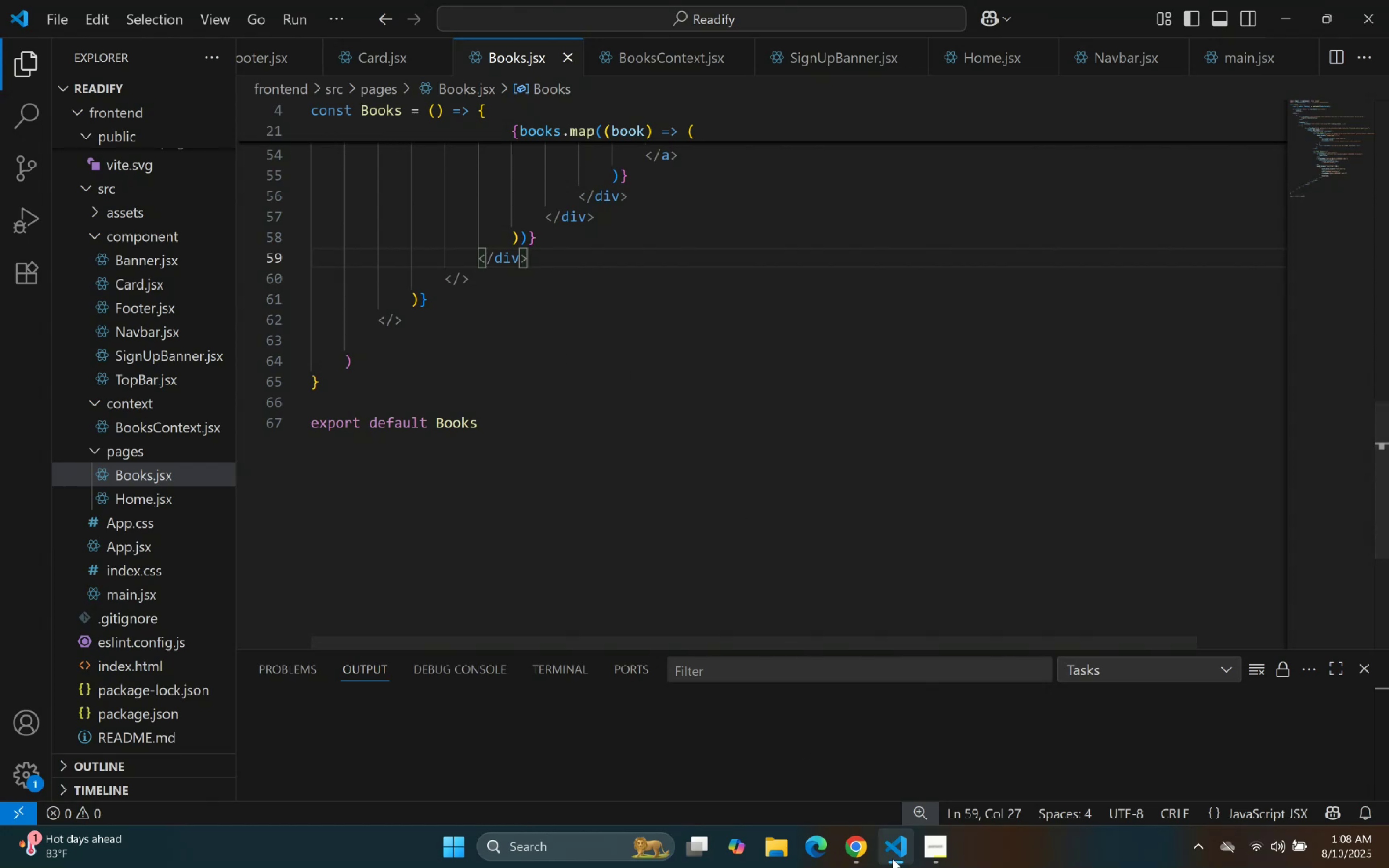 
scroll: coordinate [662, 478], scroll_direction: down, amount: 2.0
 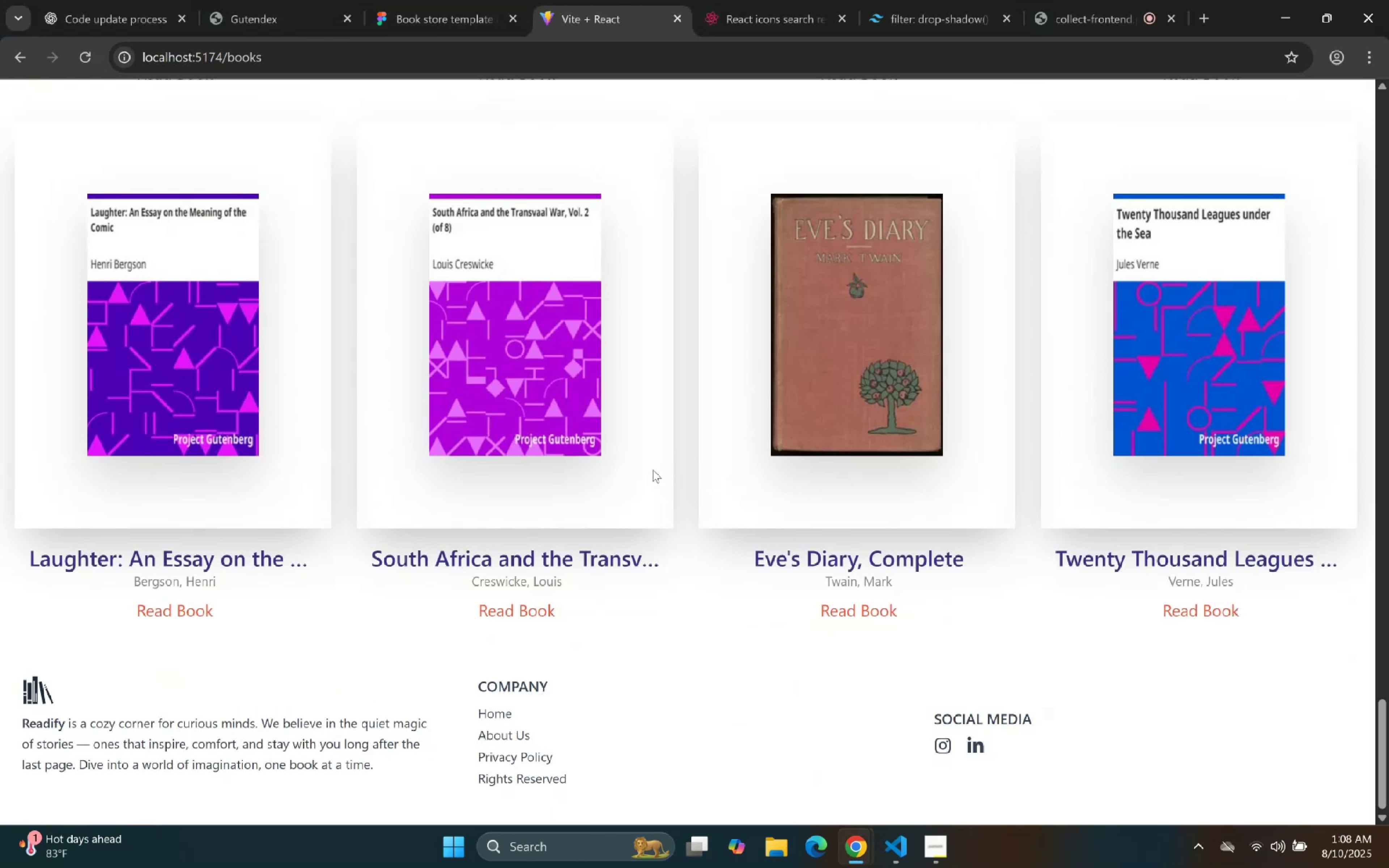 
scroll: coordinate [288, 204], scroll_direction: up, amount: 38.0
 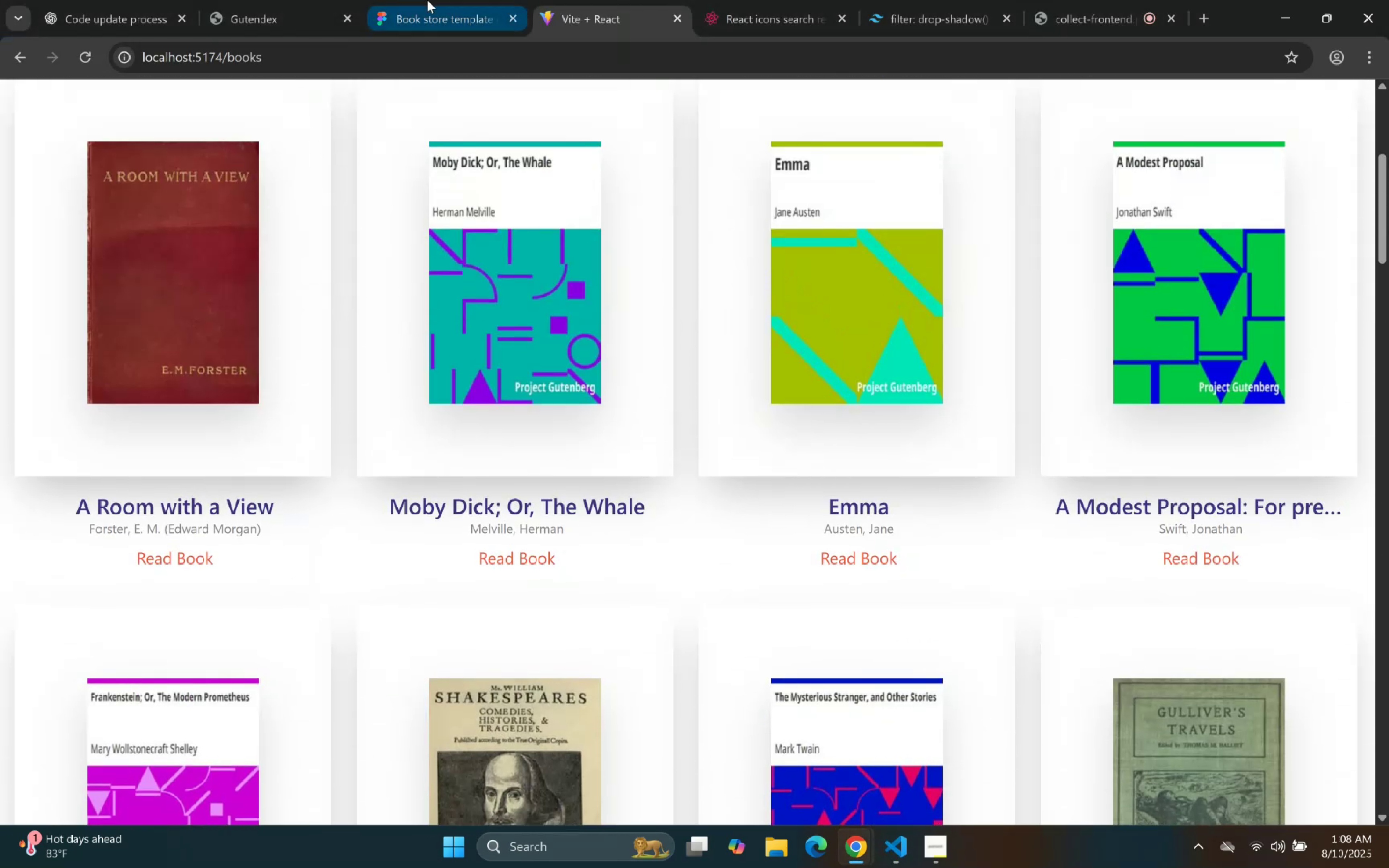 
left_click([428, 0])
 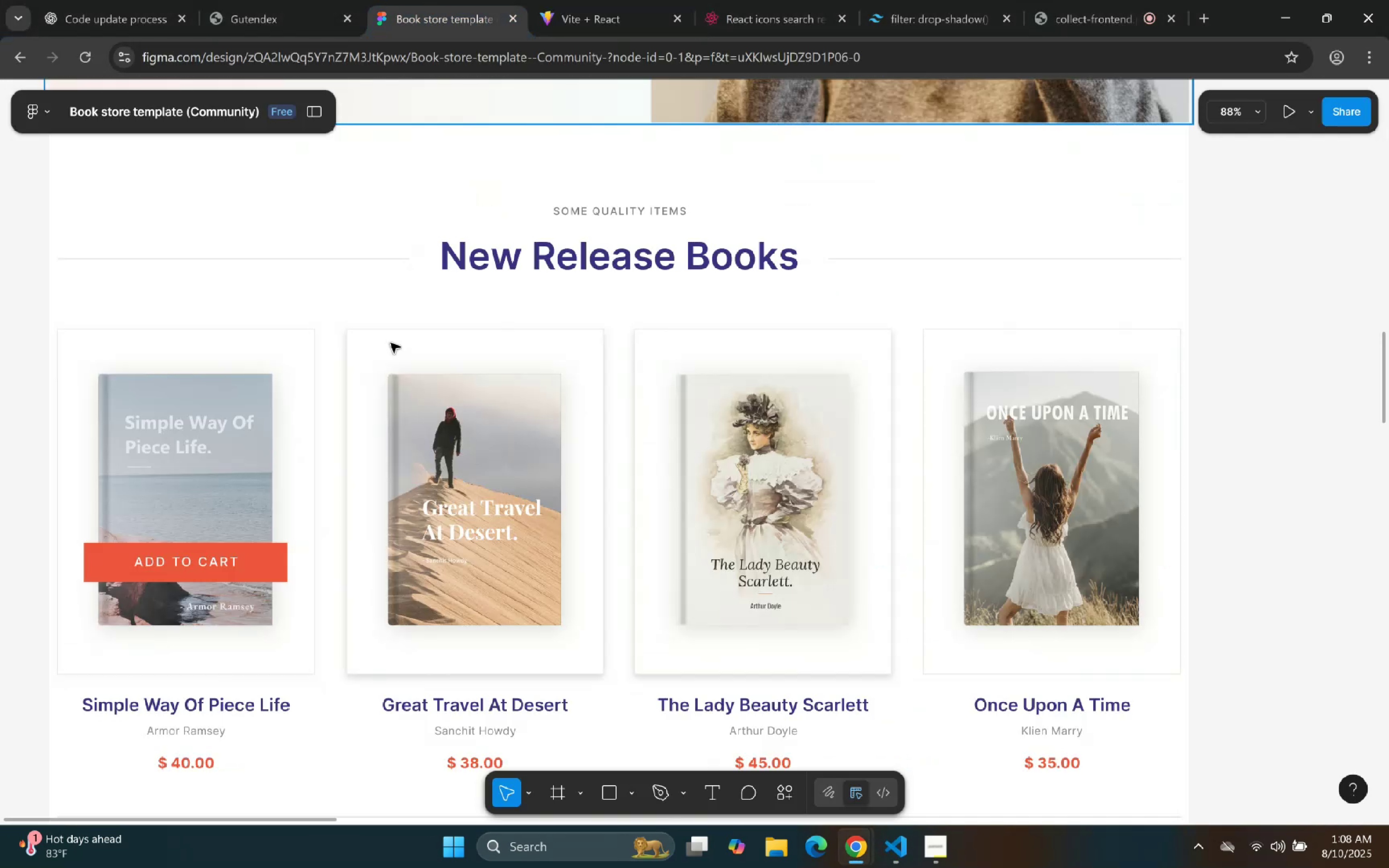 
scroll: coordinate [384, 445], scroll_direction: down, amount: 53.0
 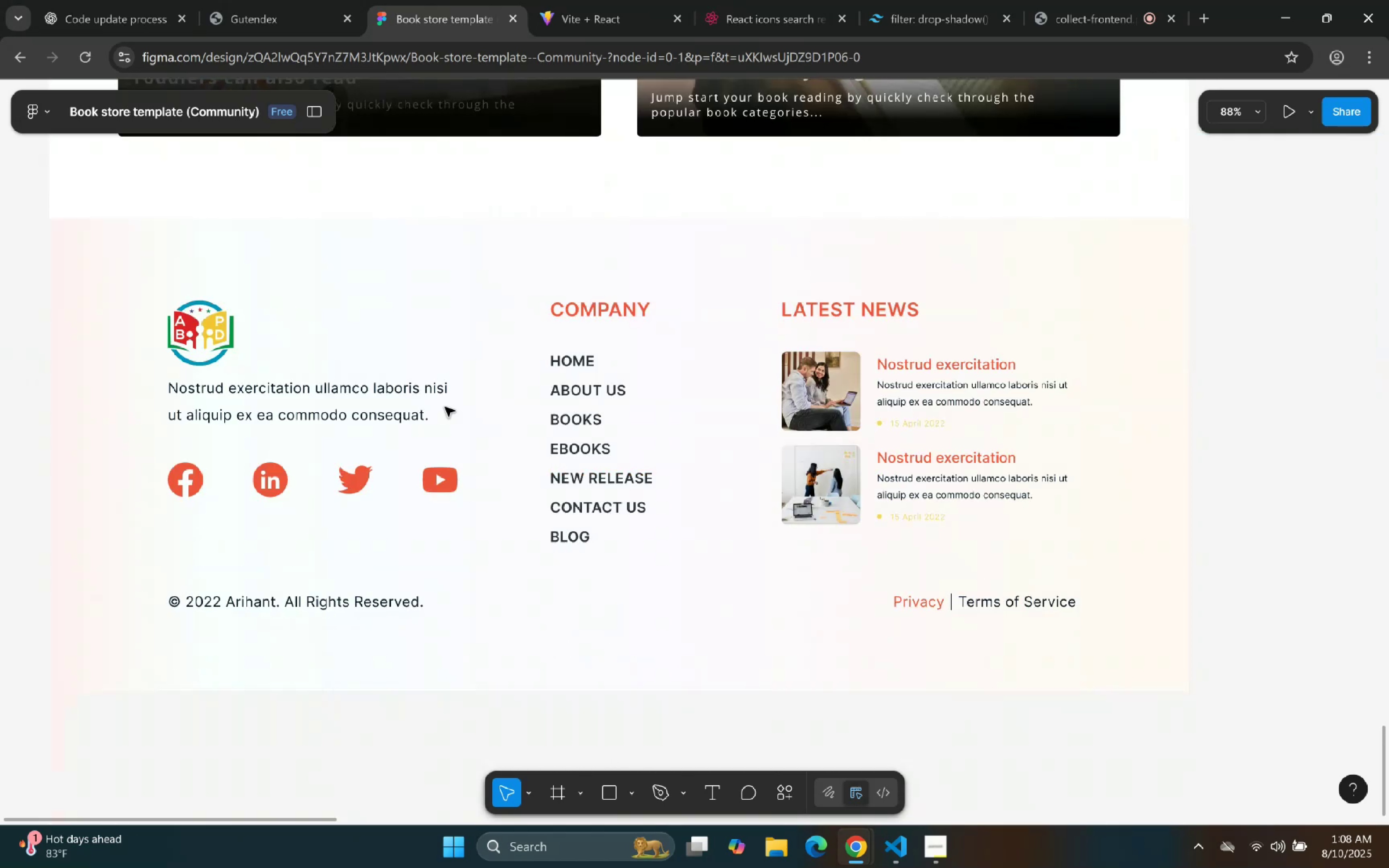 
left_click([399, 288])
 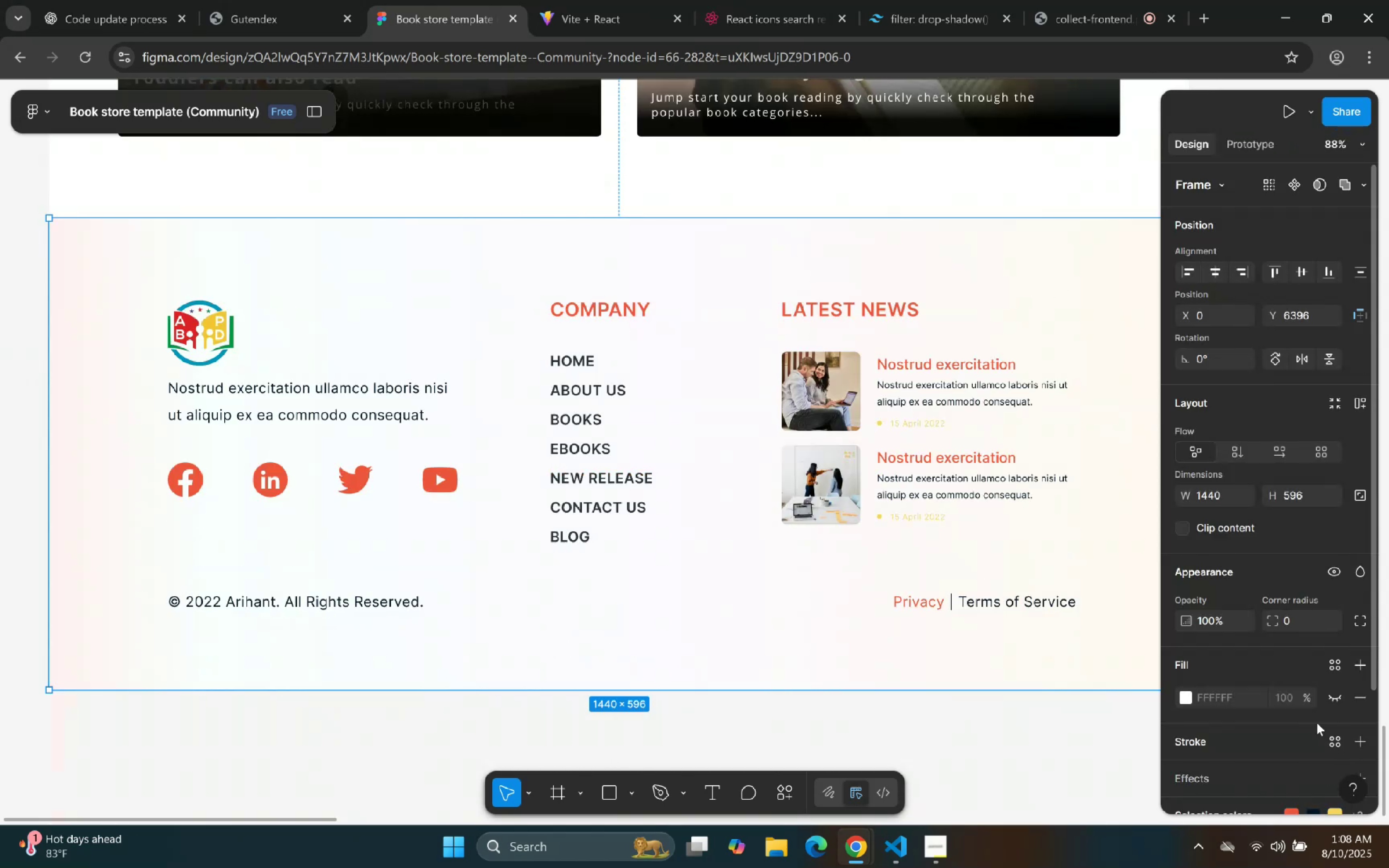 
scroll: coordinate [1224, 627], scroll_direction: down, amount: 3.0
 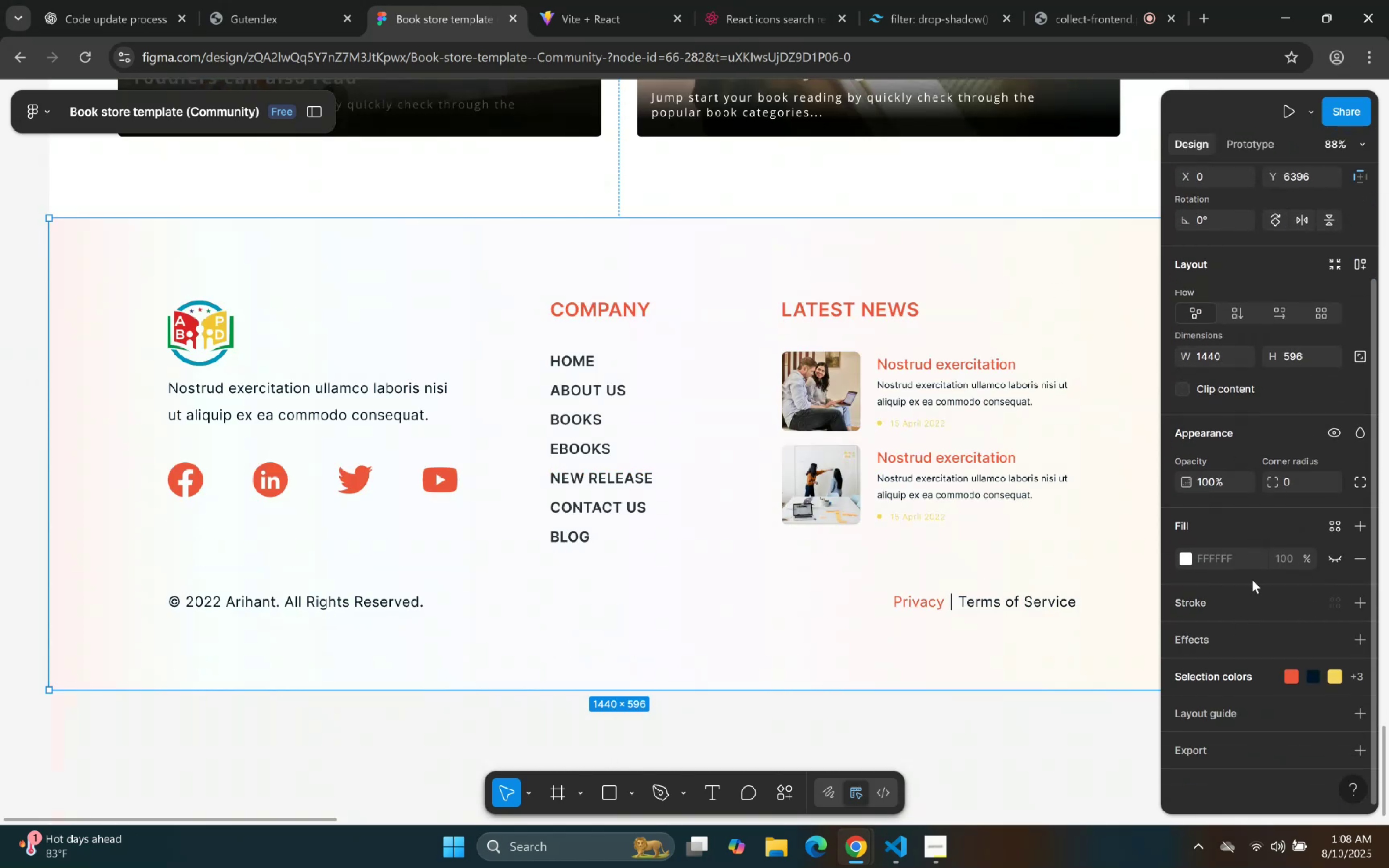 
left_click([920, 654])
 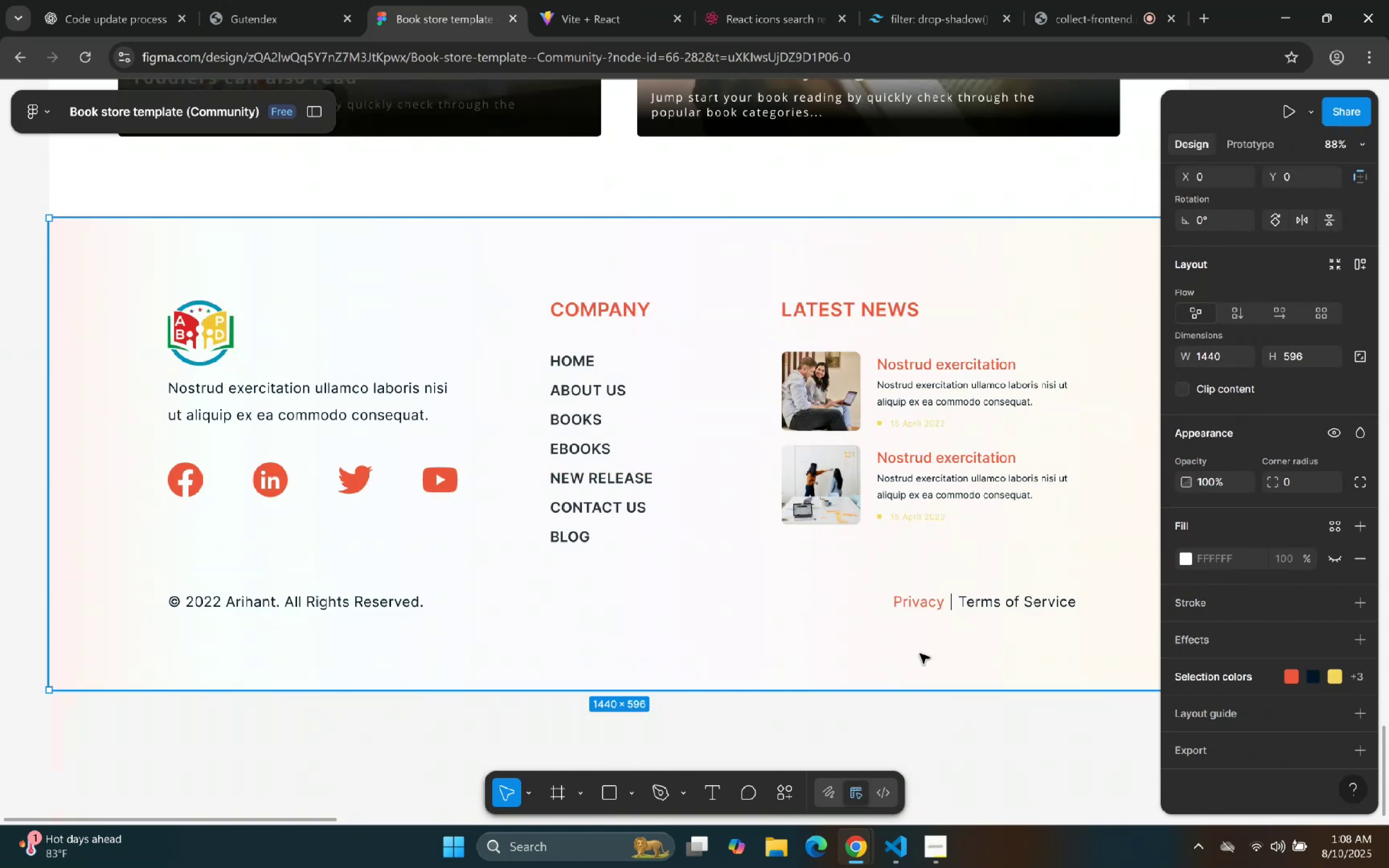 
triple_click([920, 654])
 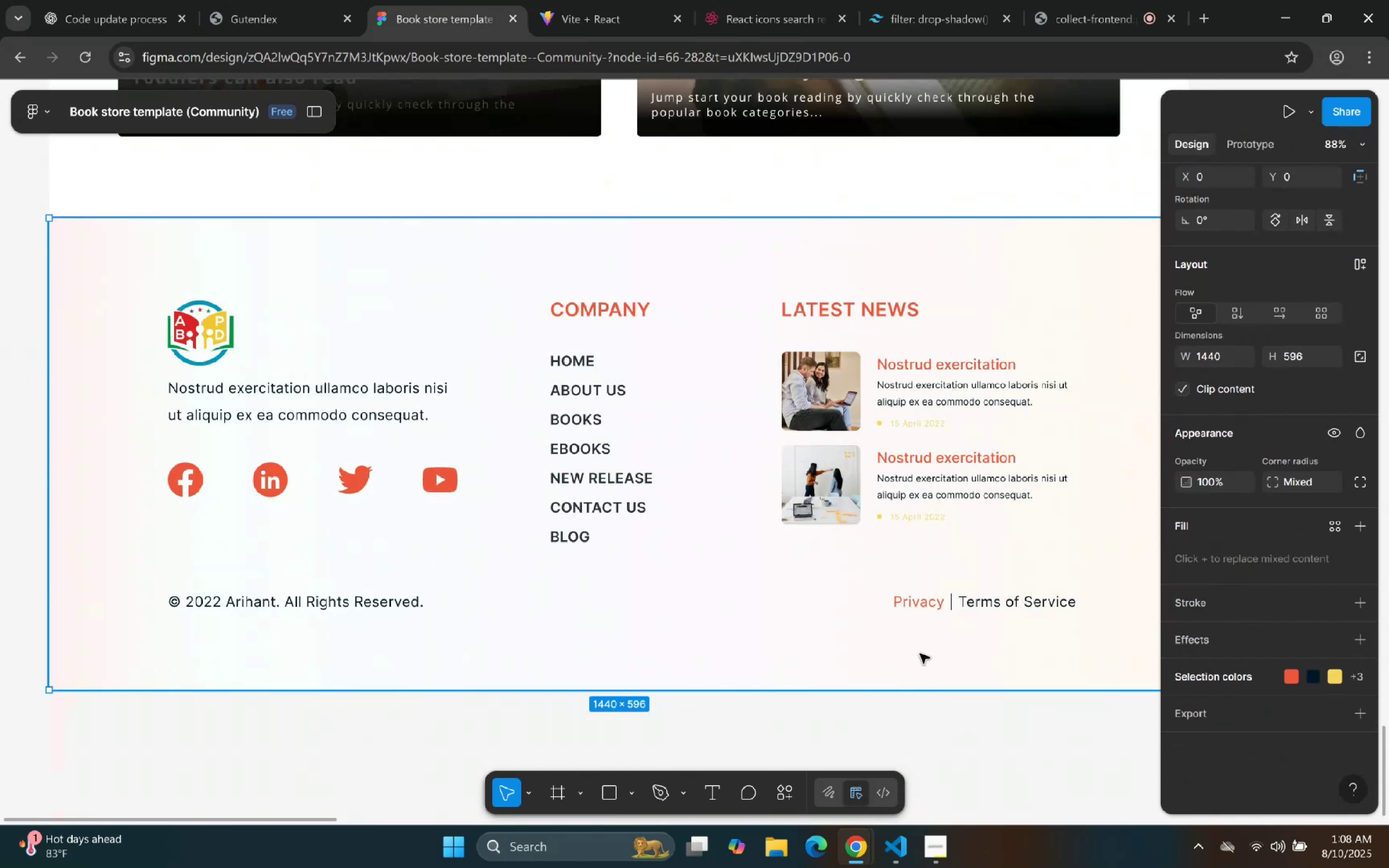 
triple_click([920, 654])
 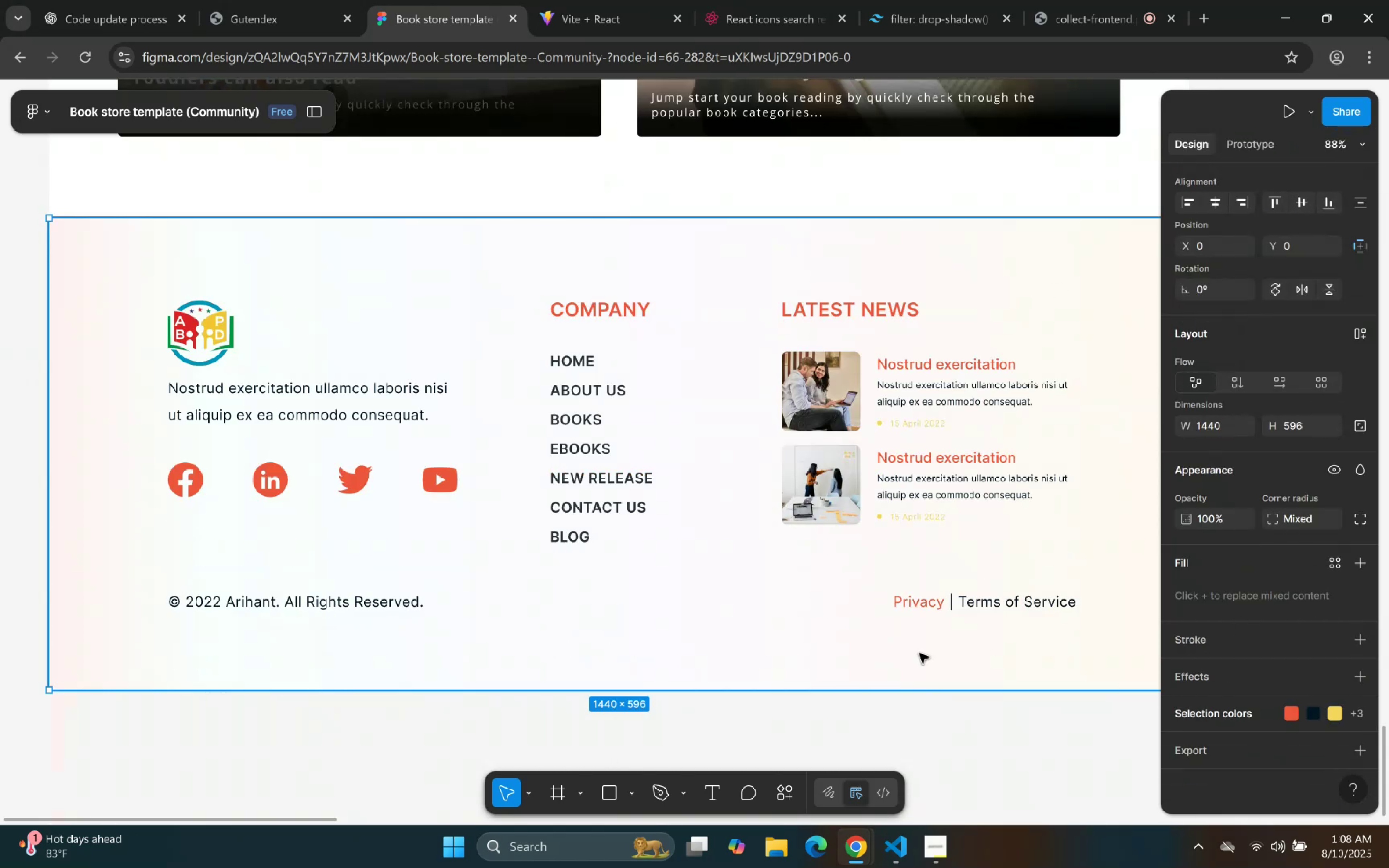 
triple_click([919, 653])
 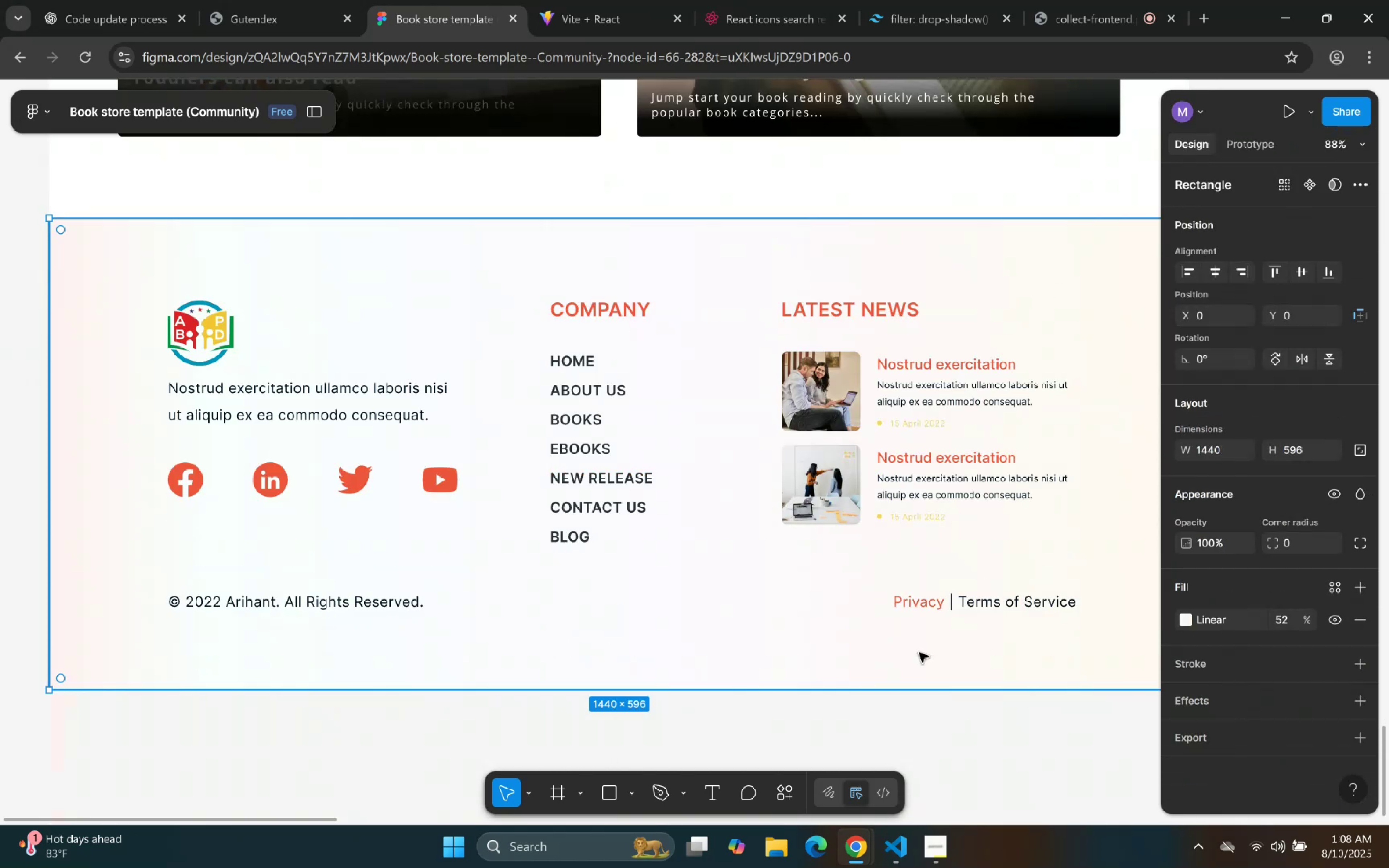 
triple_click([919, 652])
 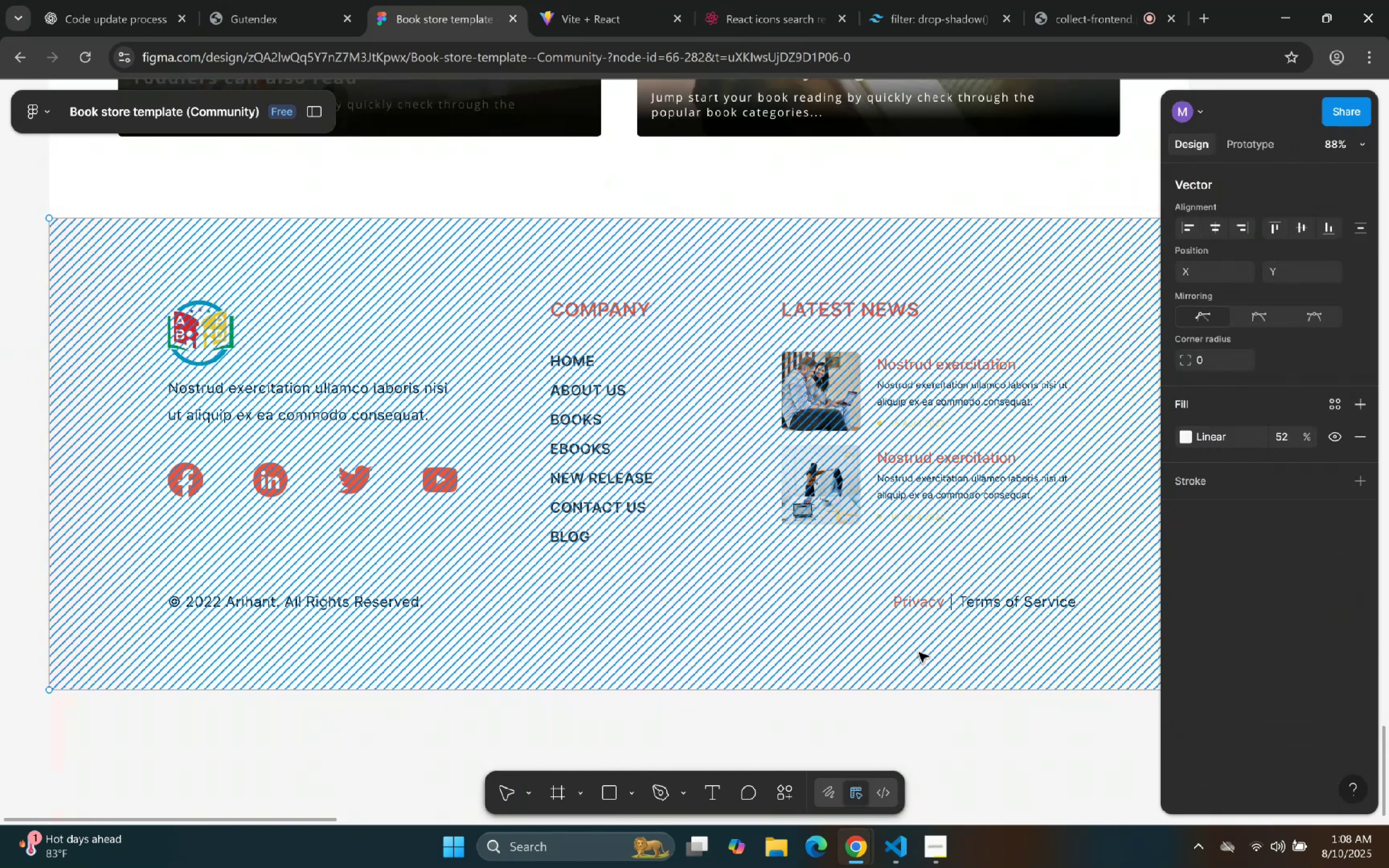 
triple_click([919, 652])
 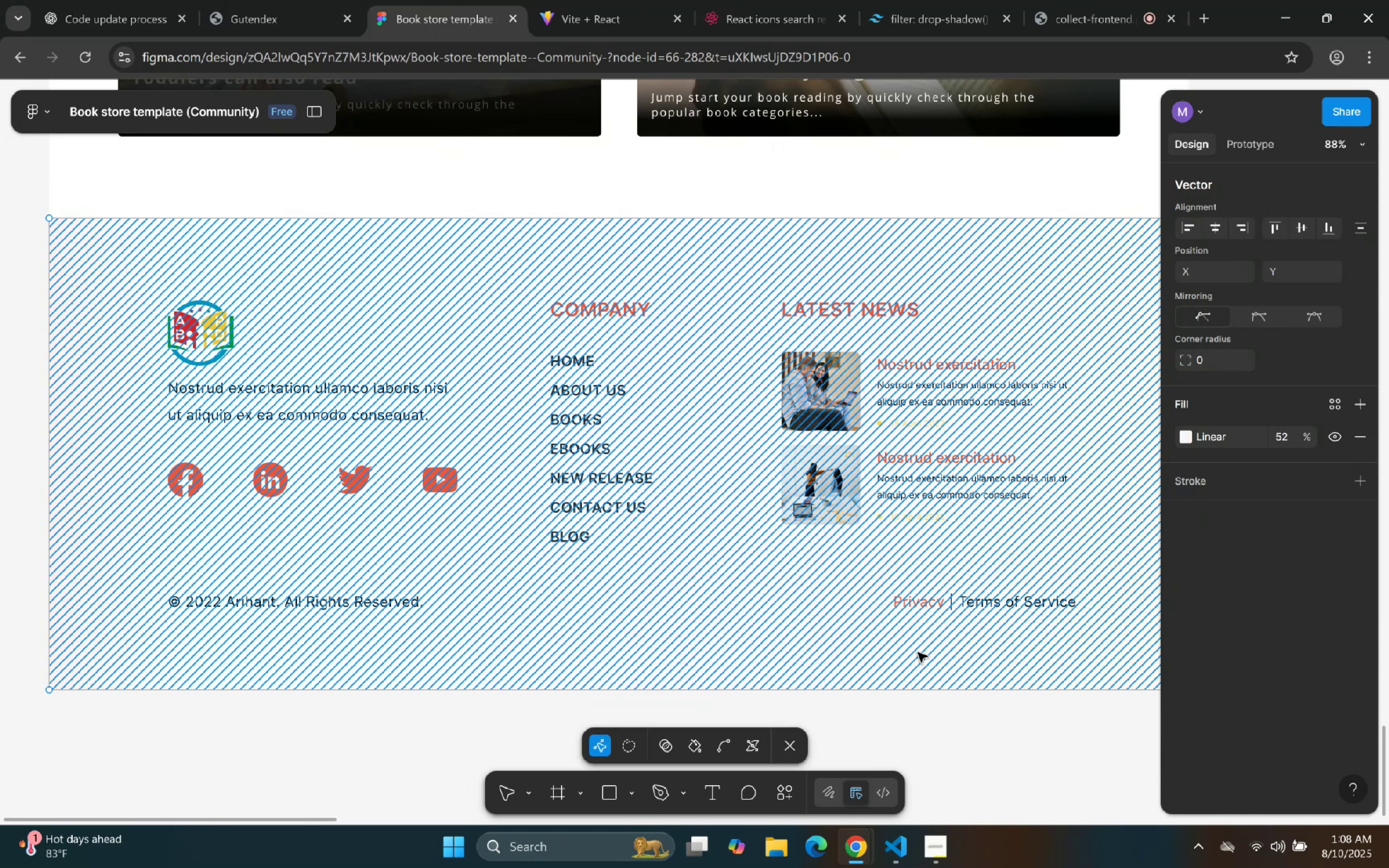 
left_click([917, 652])
 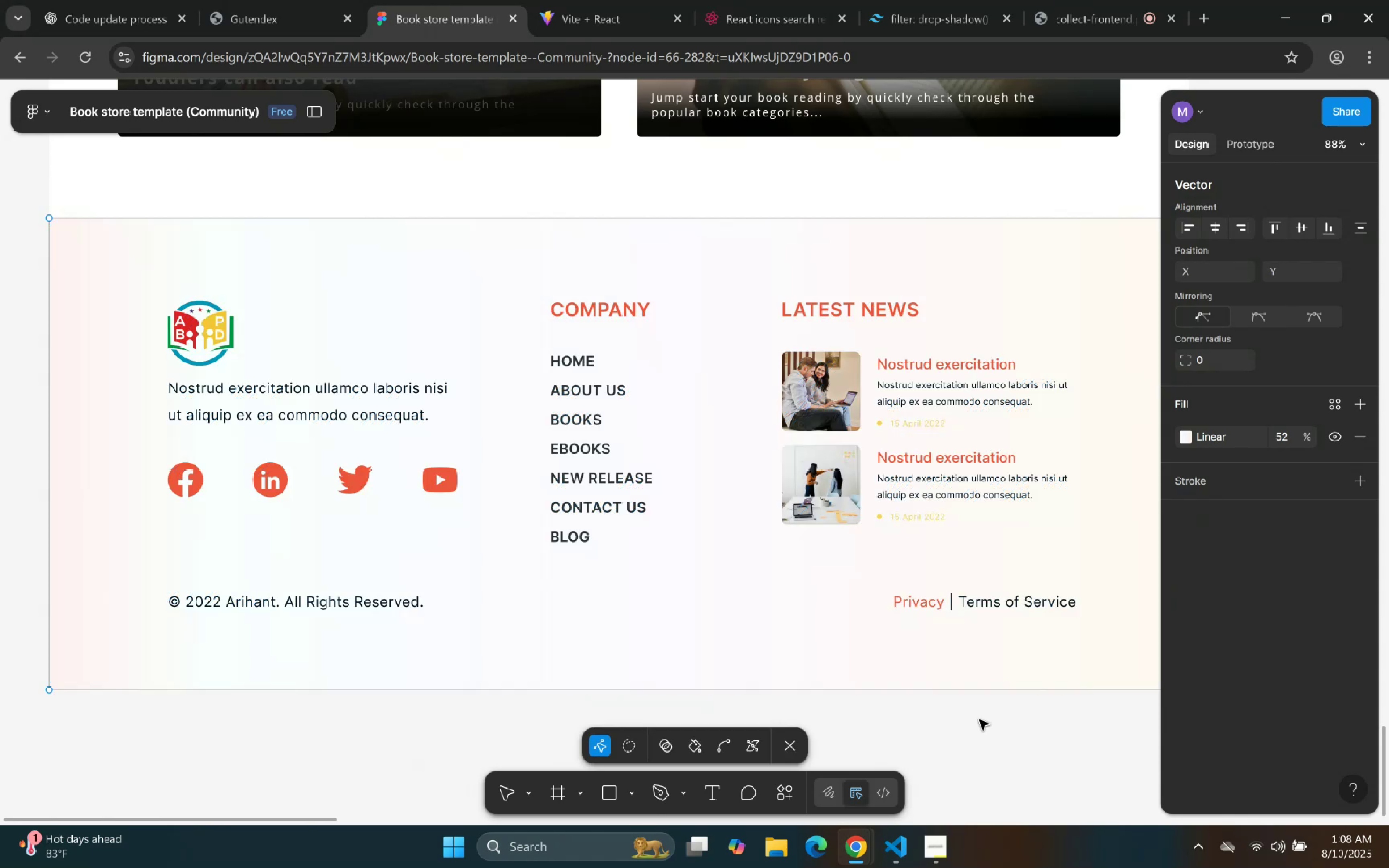 
double_click([952, 669])
 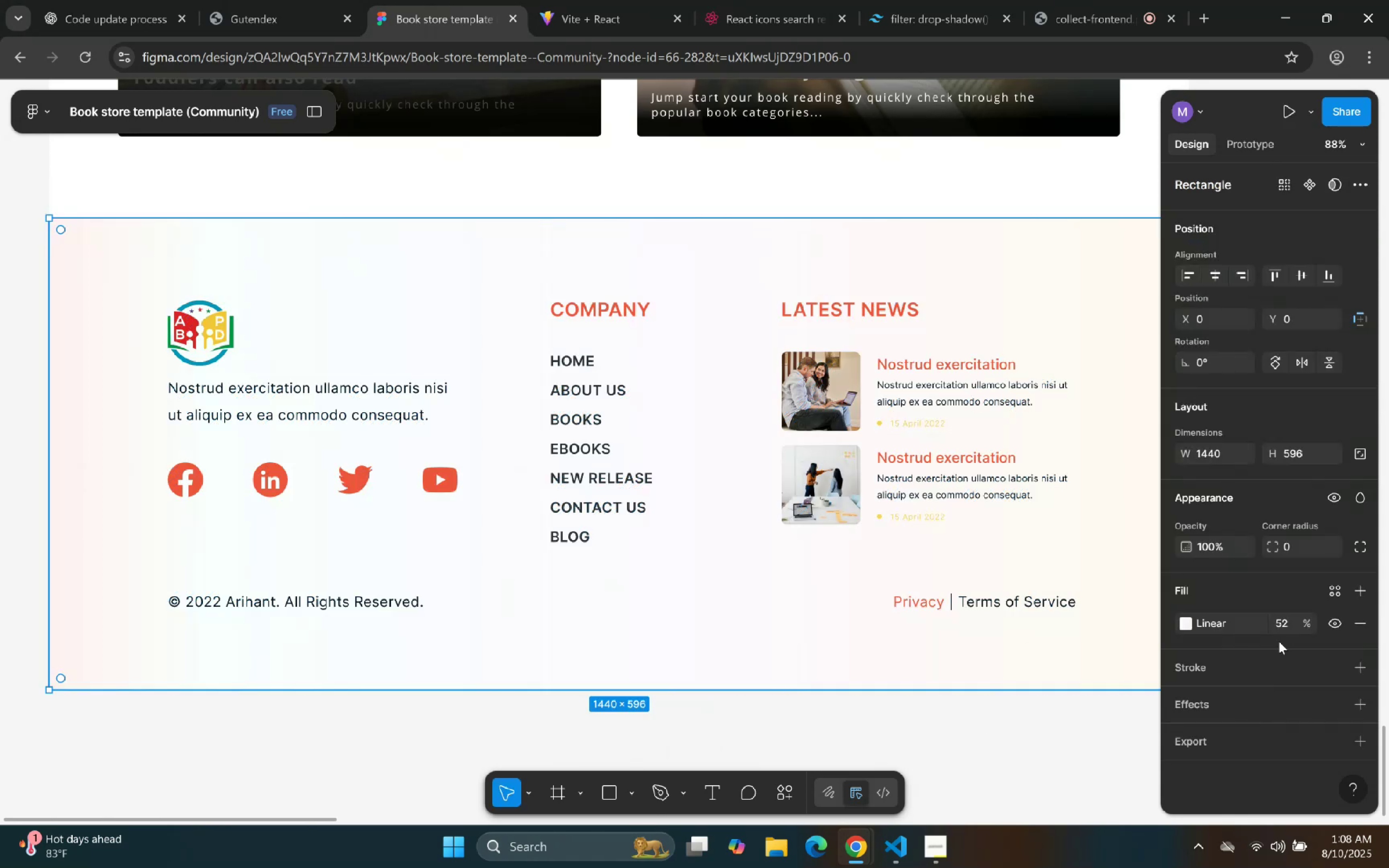 
left_click([1238, 627])
 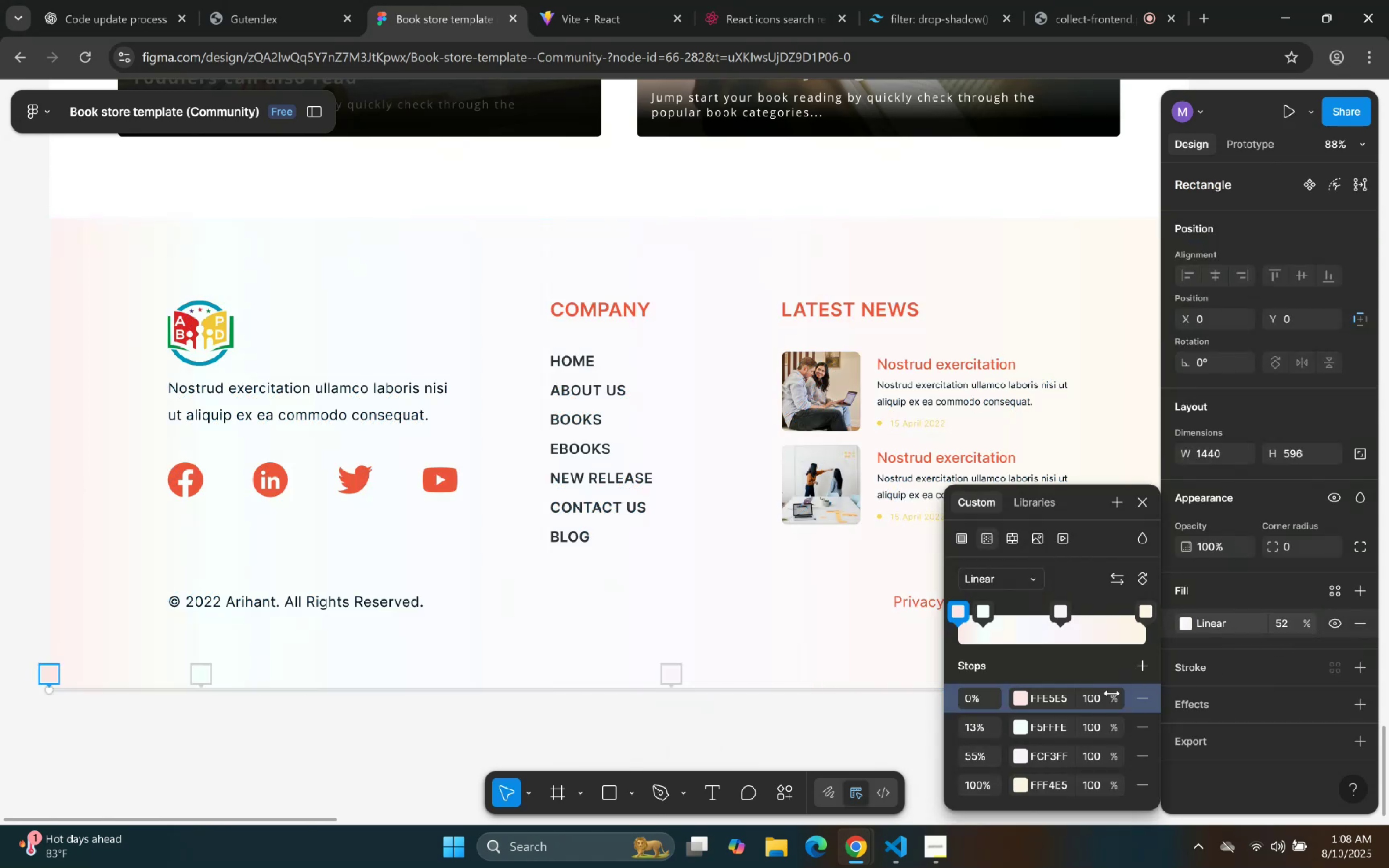 
left_click_drag(start_coordinate=[1070, 700], to_coordinate=[1041, 700])
 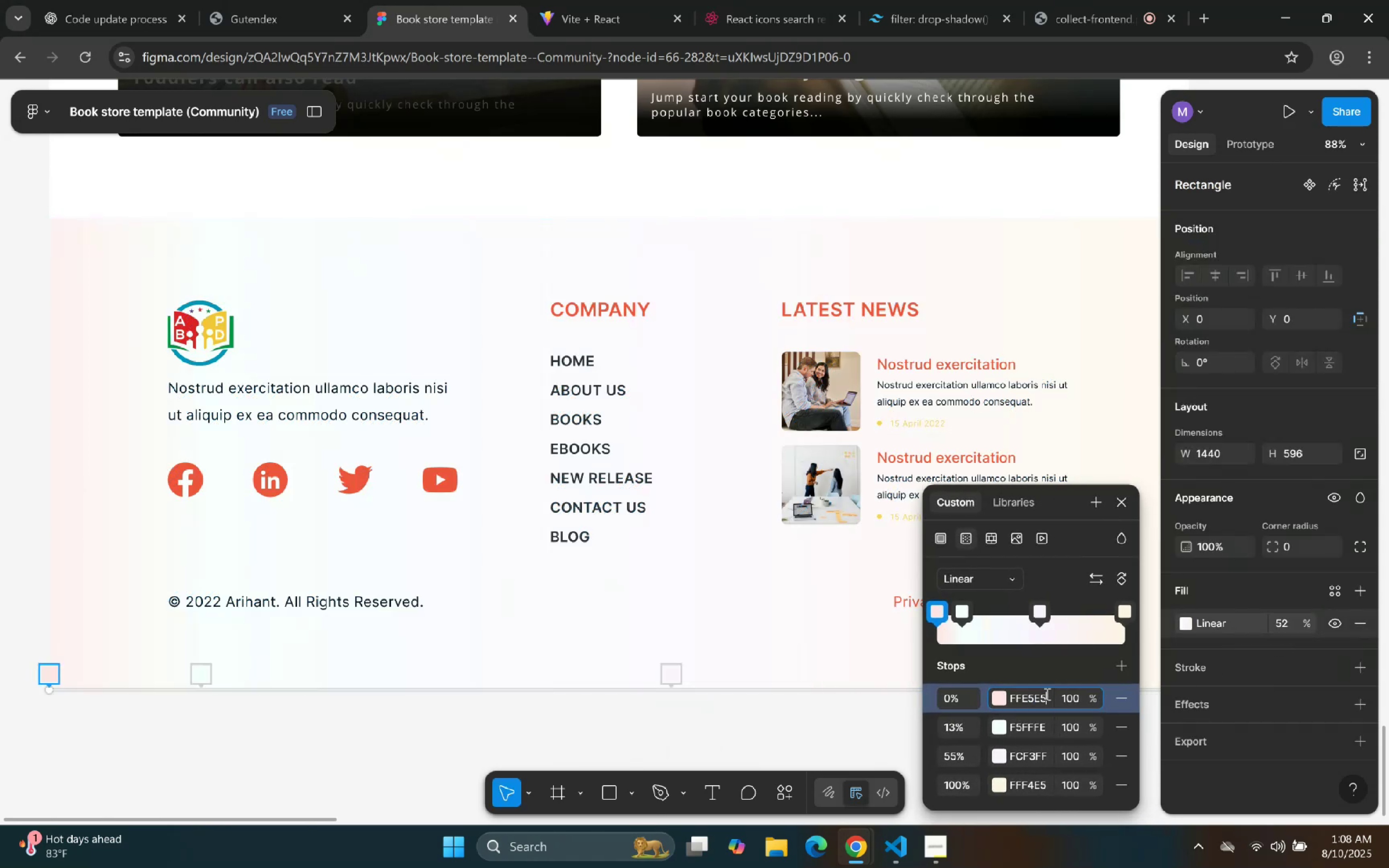 
double_click([1046, 694])
 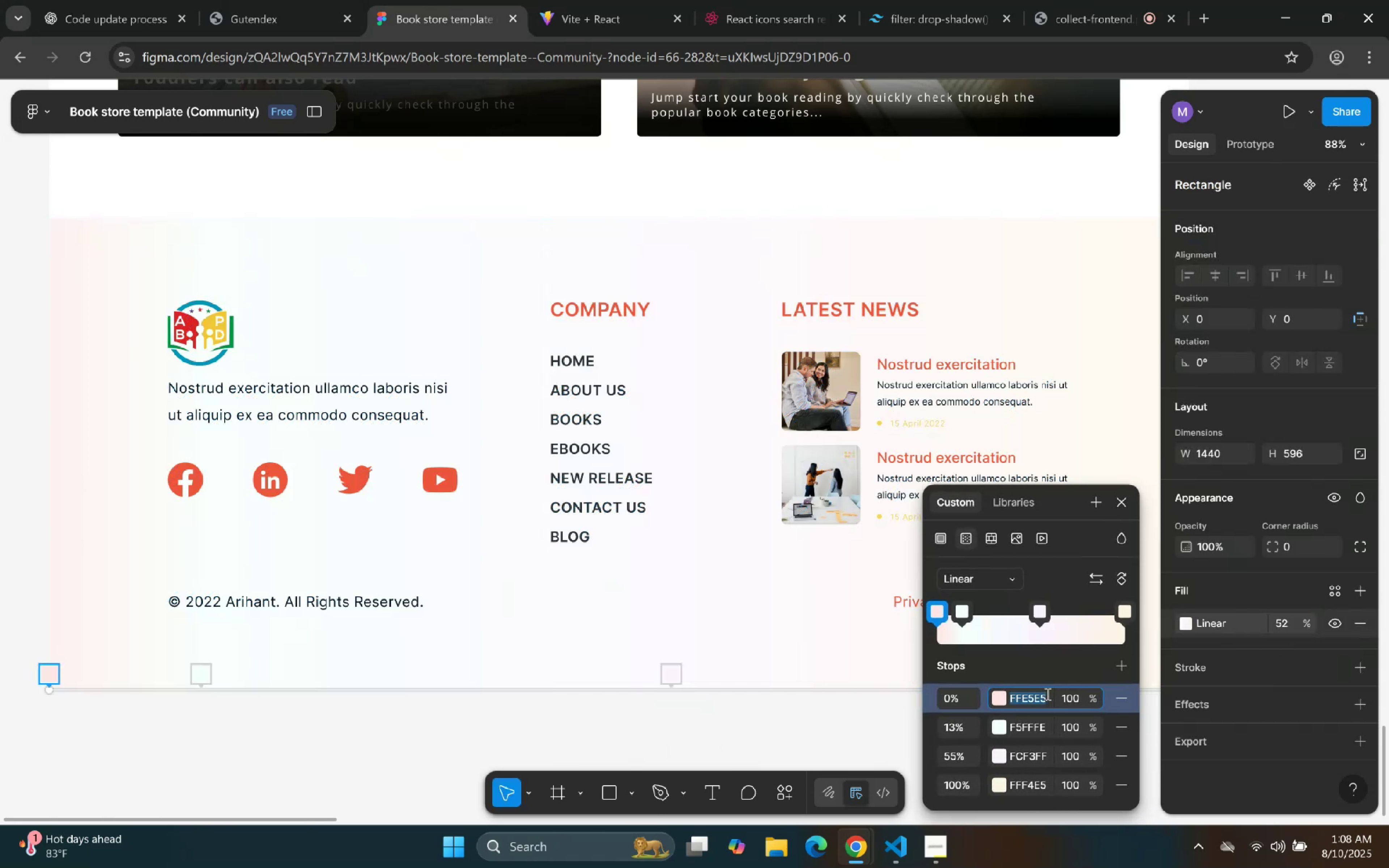 
triple_click([1046, 694])
 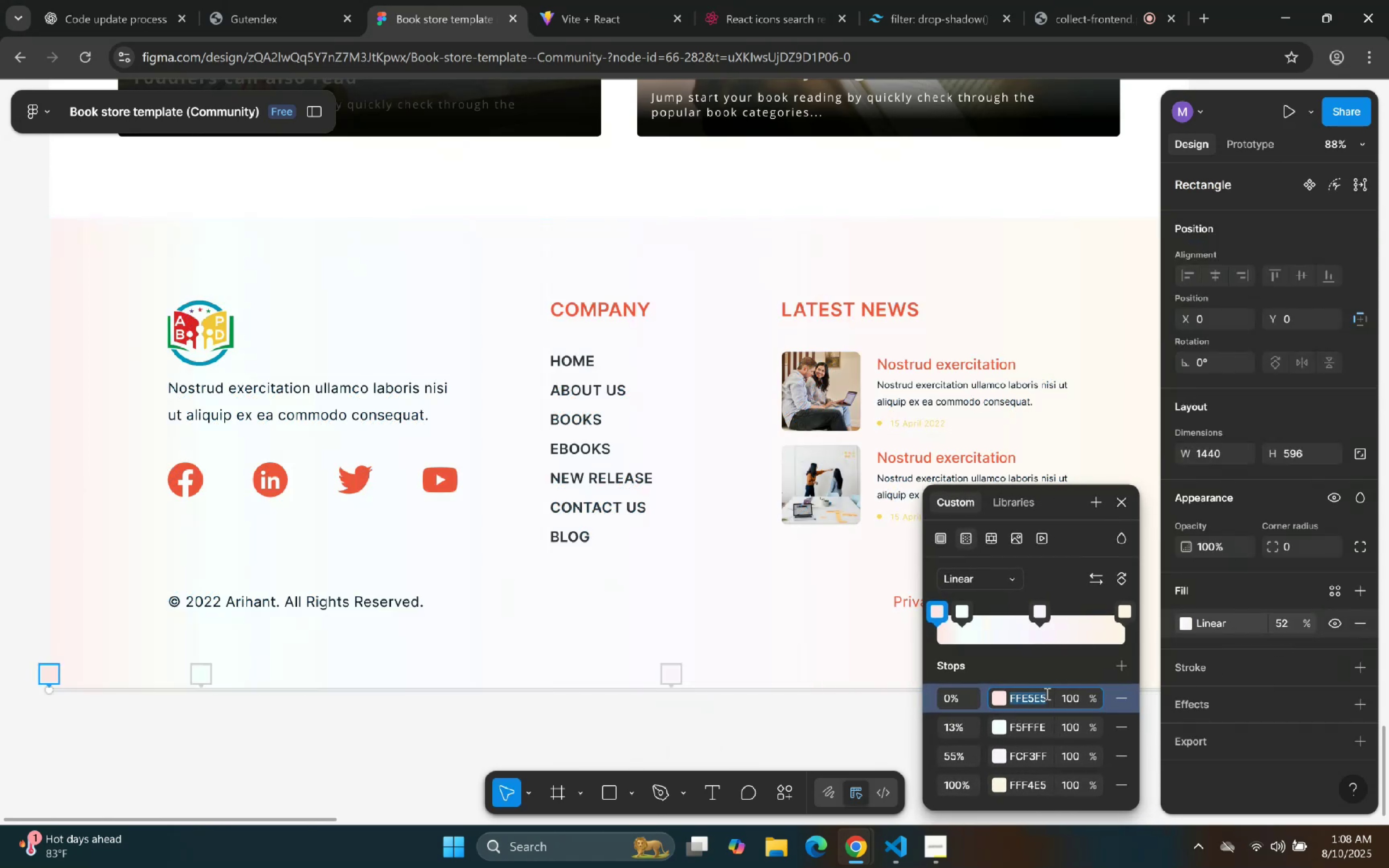 
key(Control+C)
 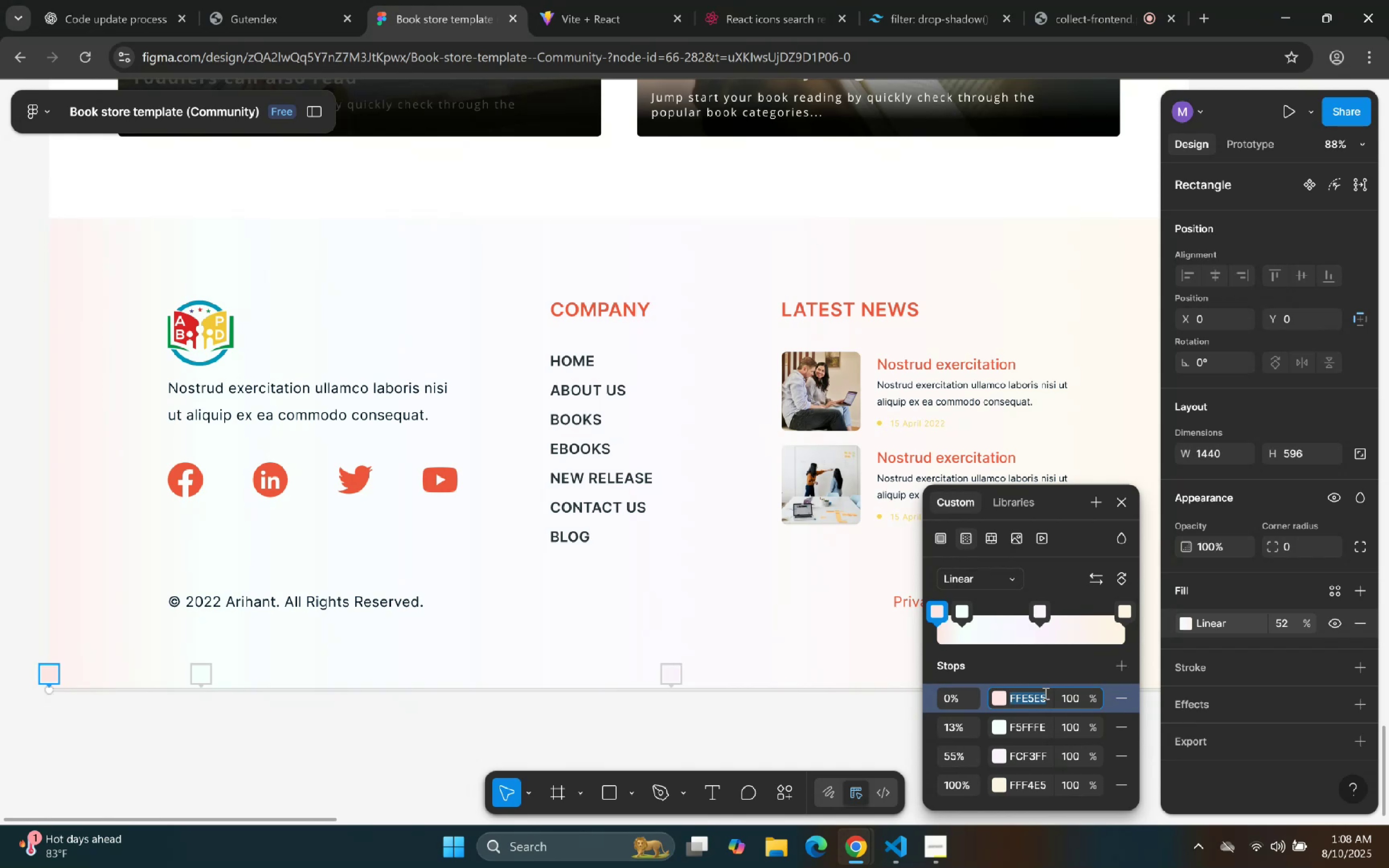 
key(Control+C)
 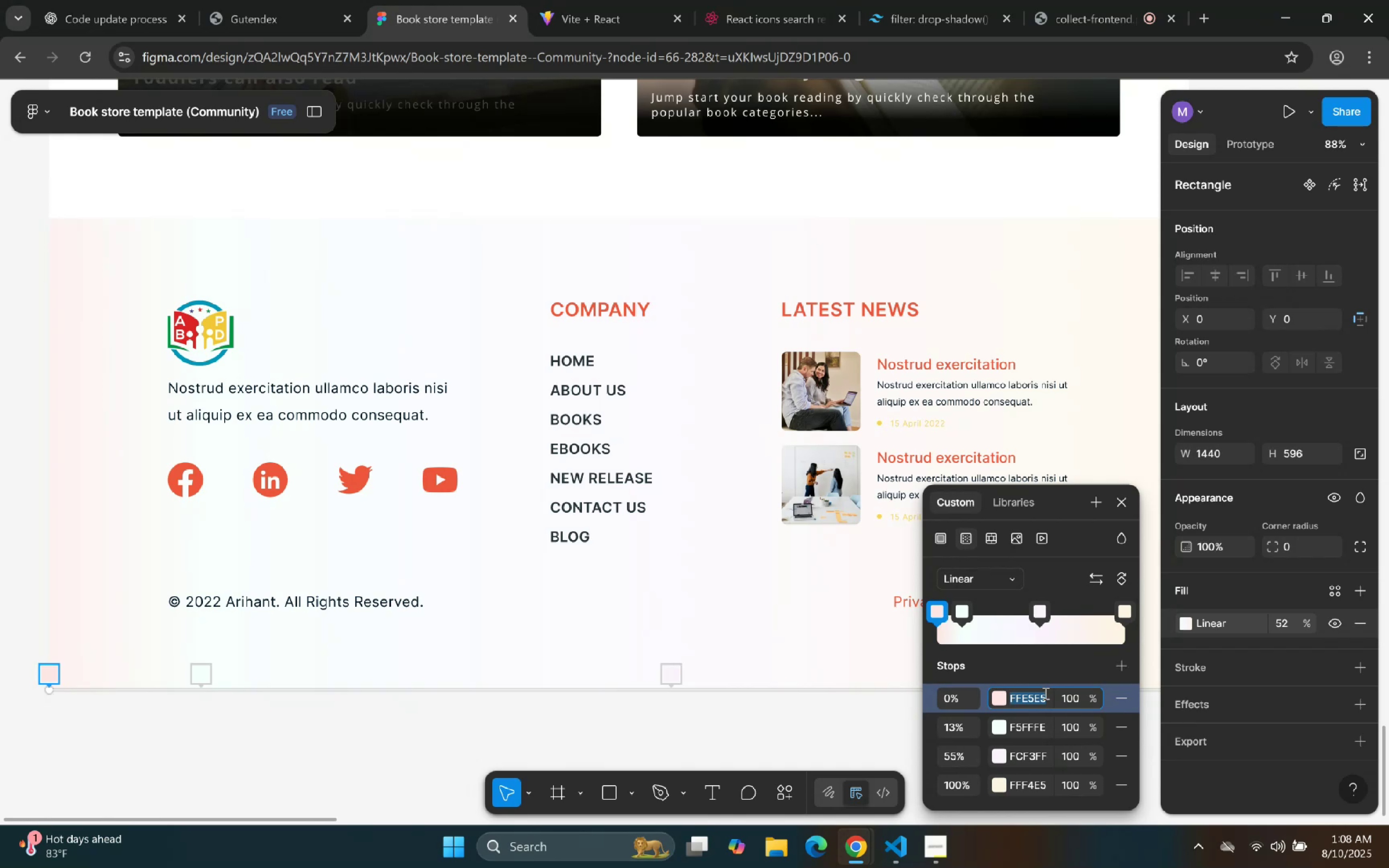 
key(Control+C)
 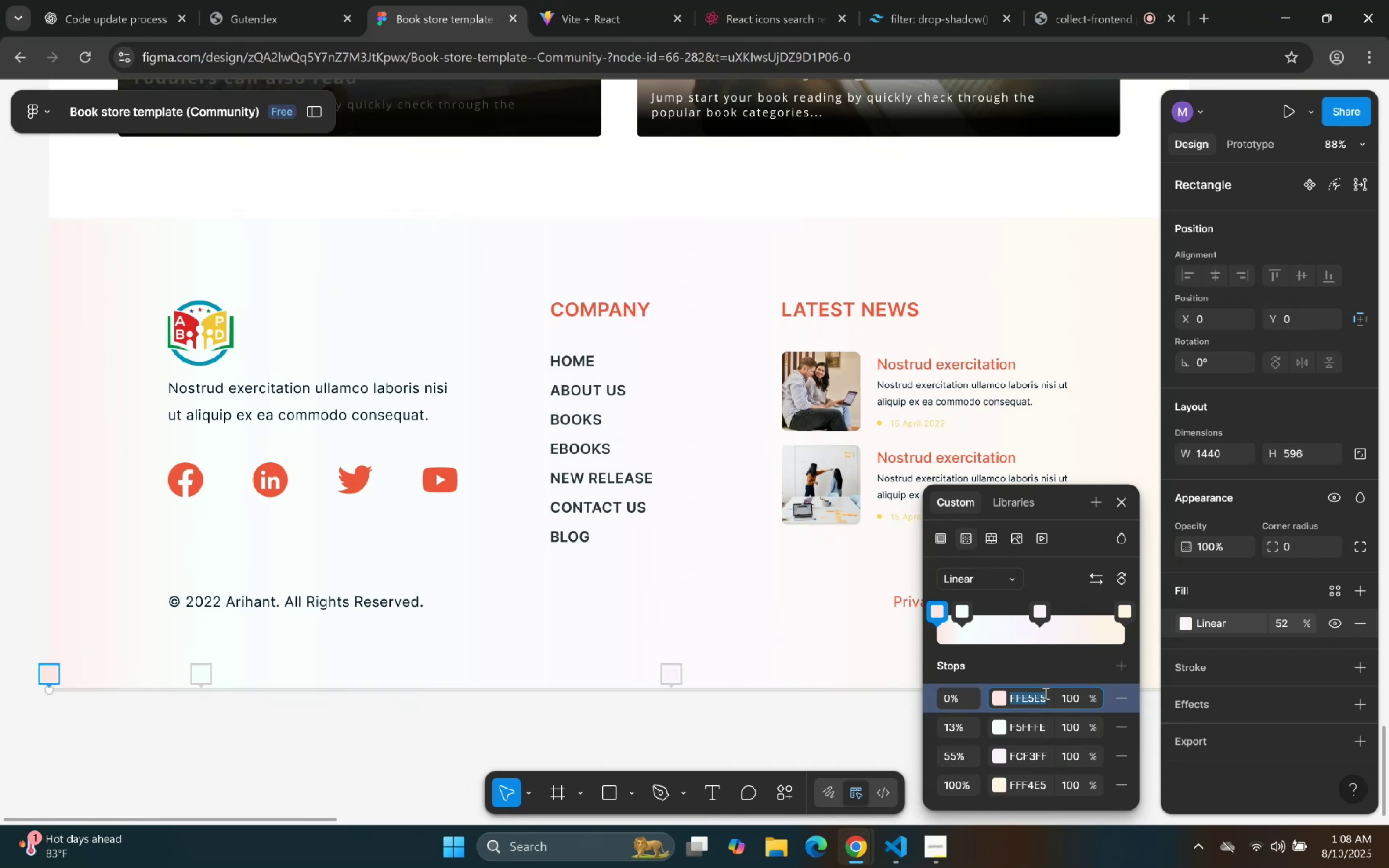 
key(Control+C)
 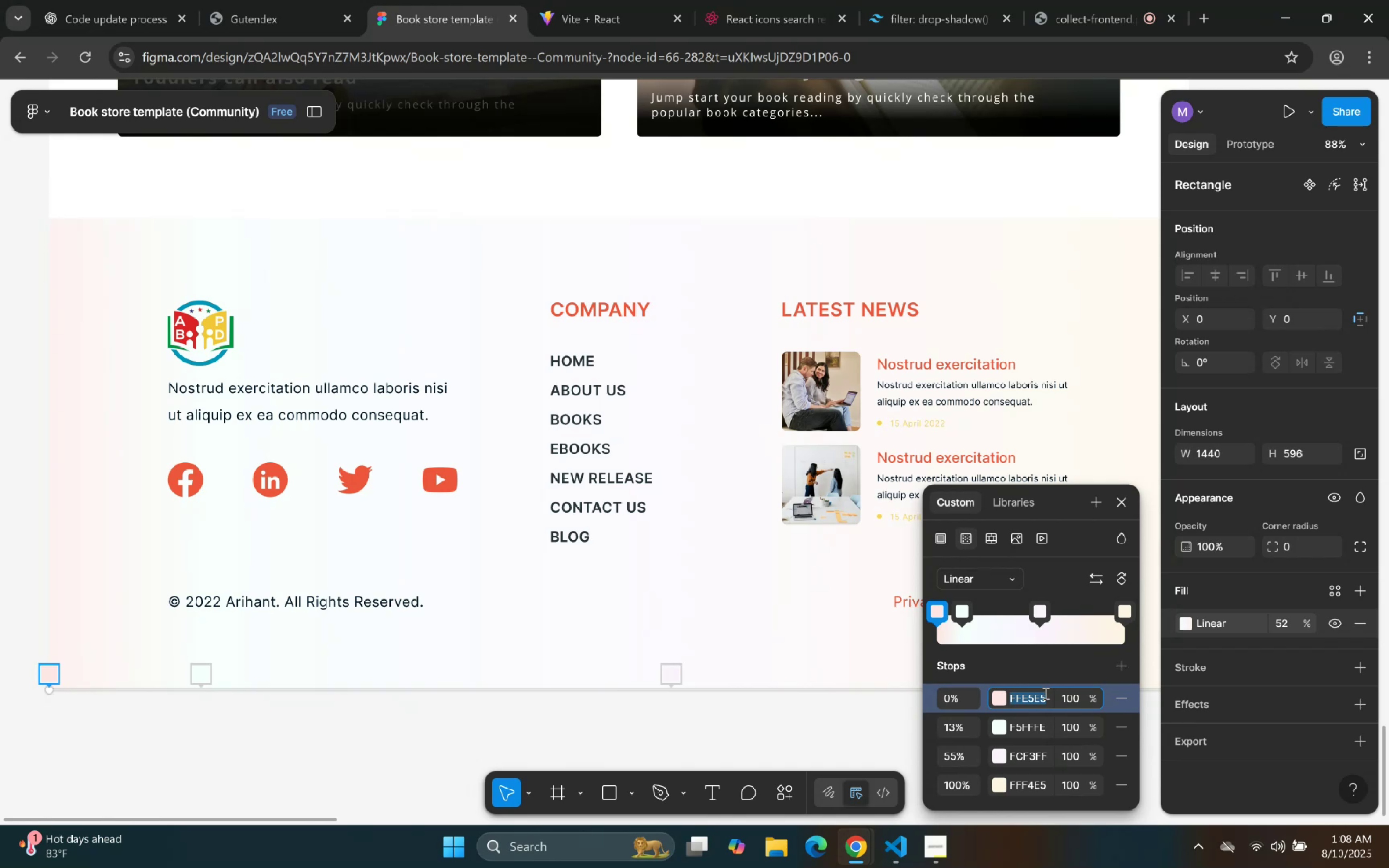 
key(Control+C)
 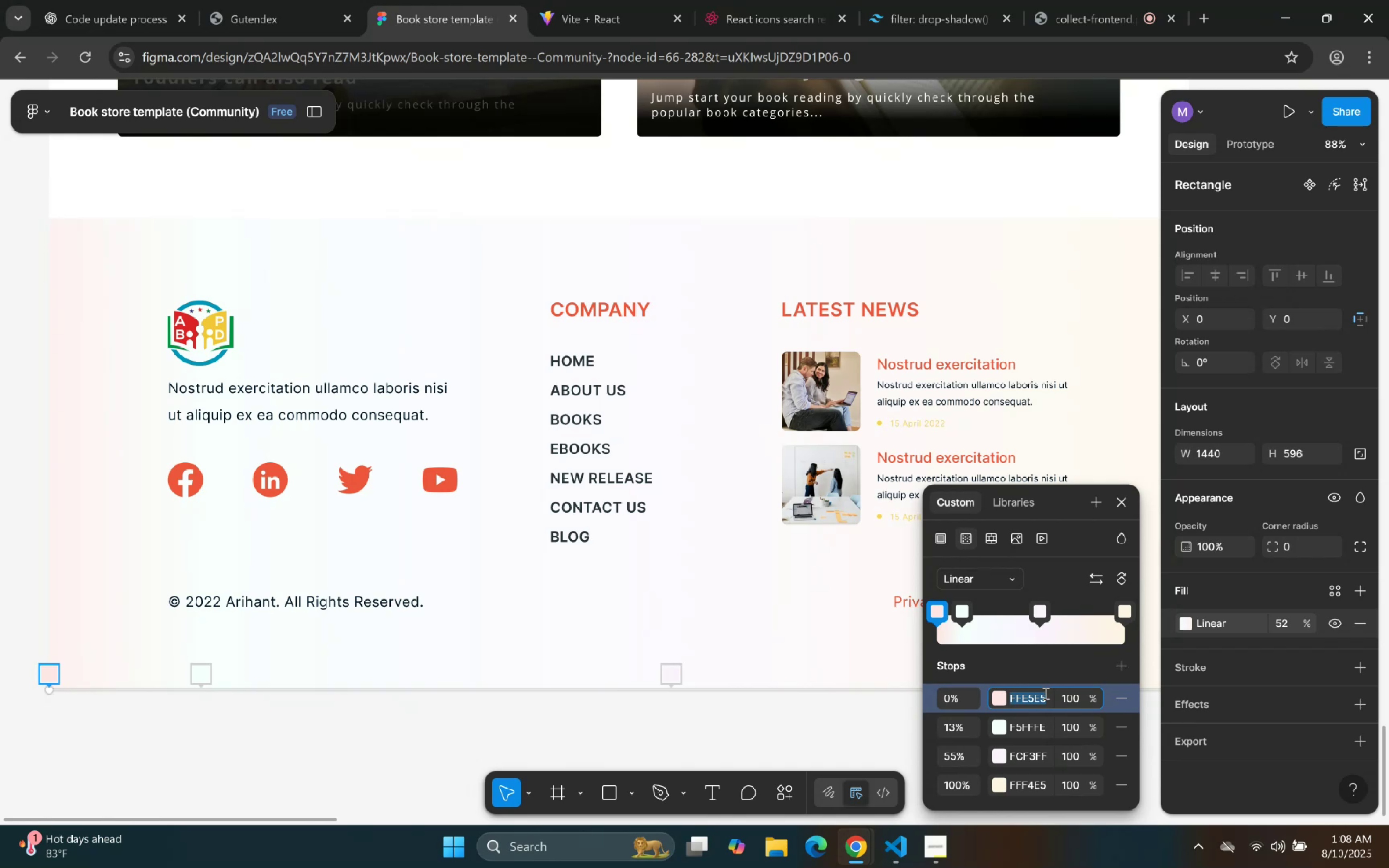 
key(Control+C)
 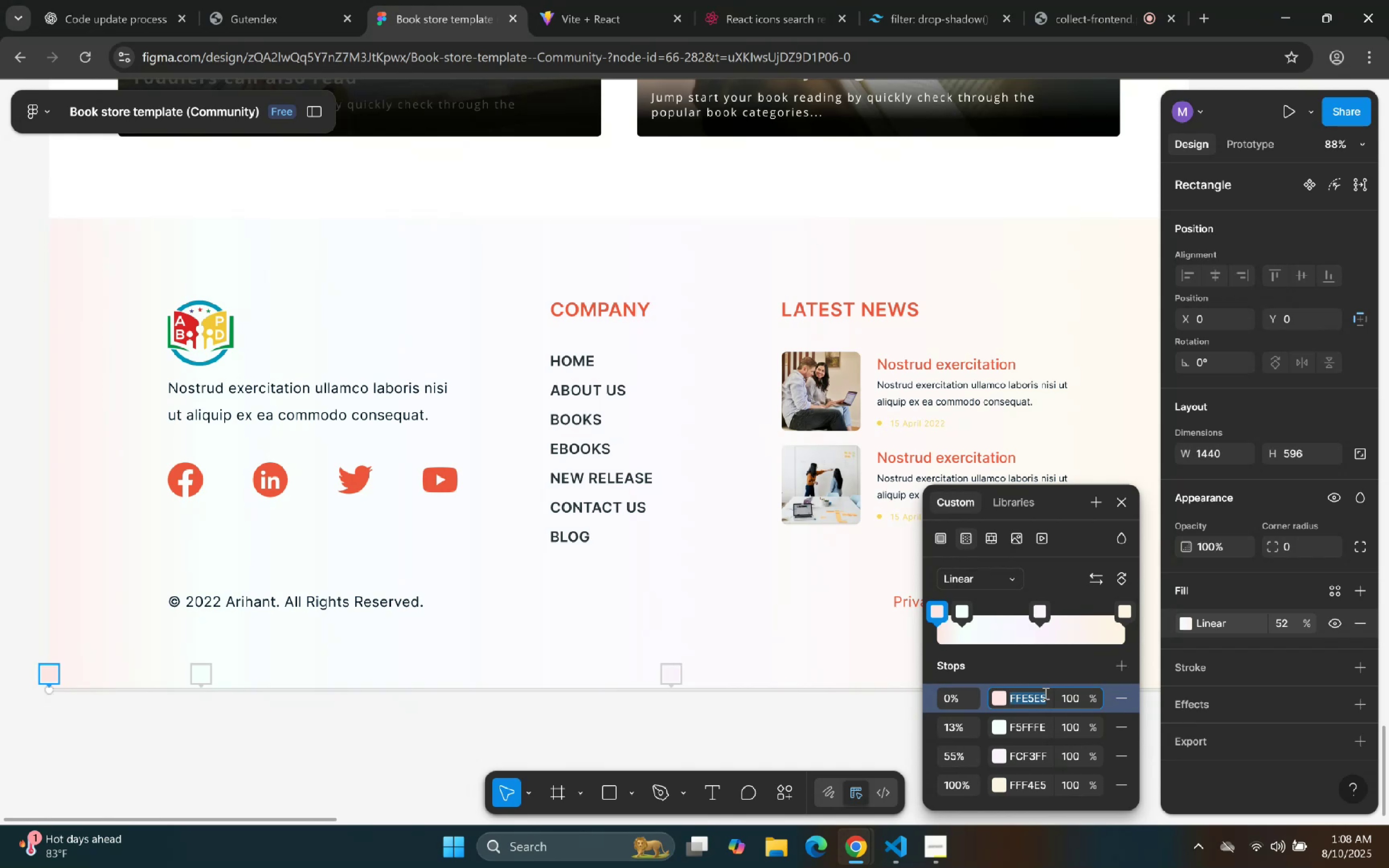 
key(Control+C)
 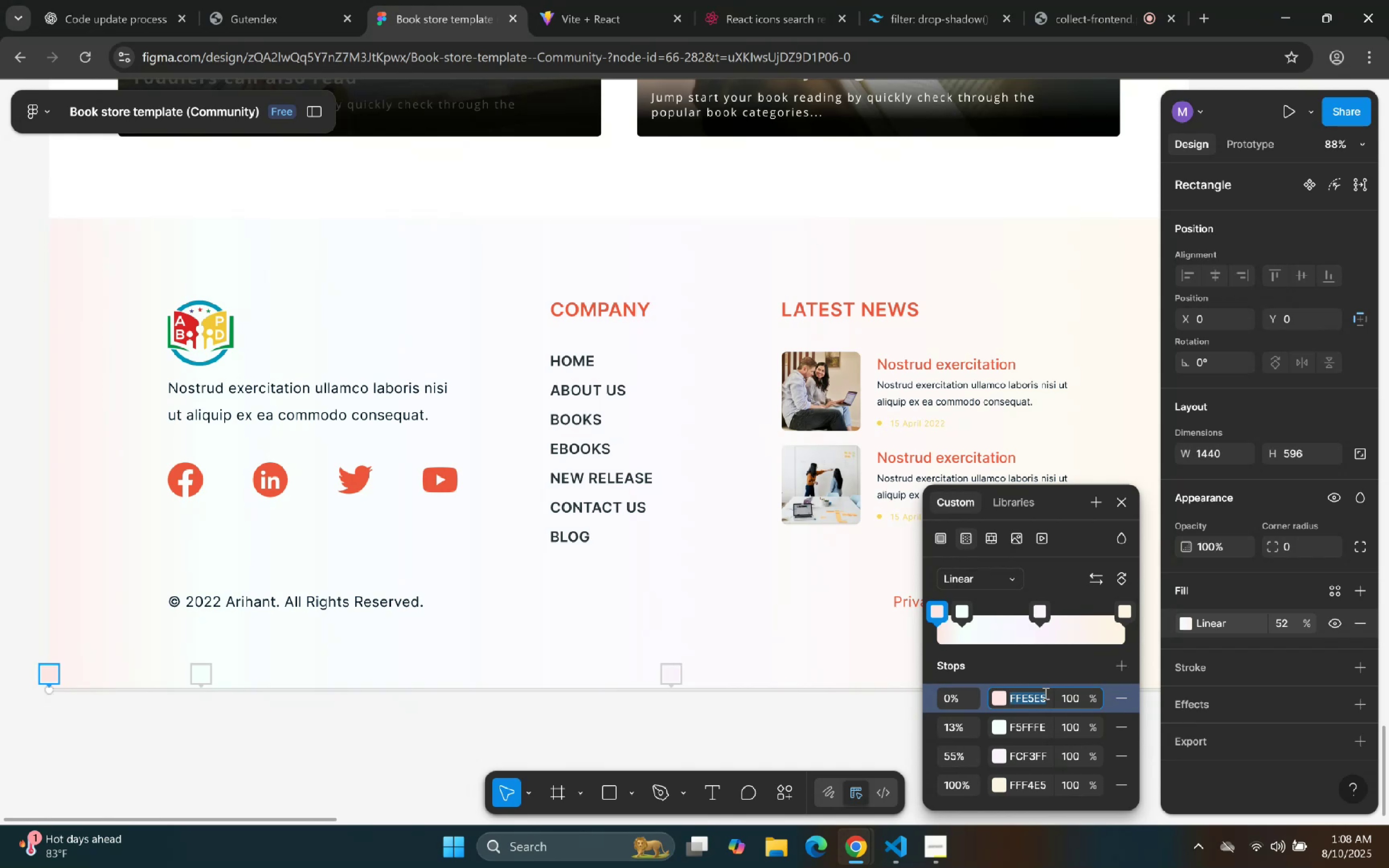 
key(Control+C)
 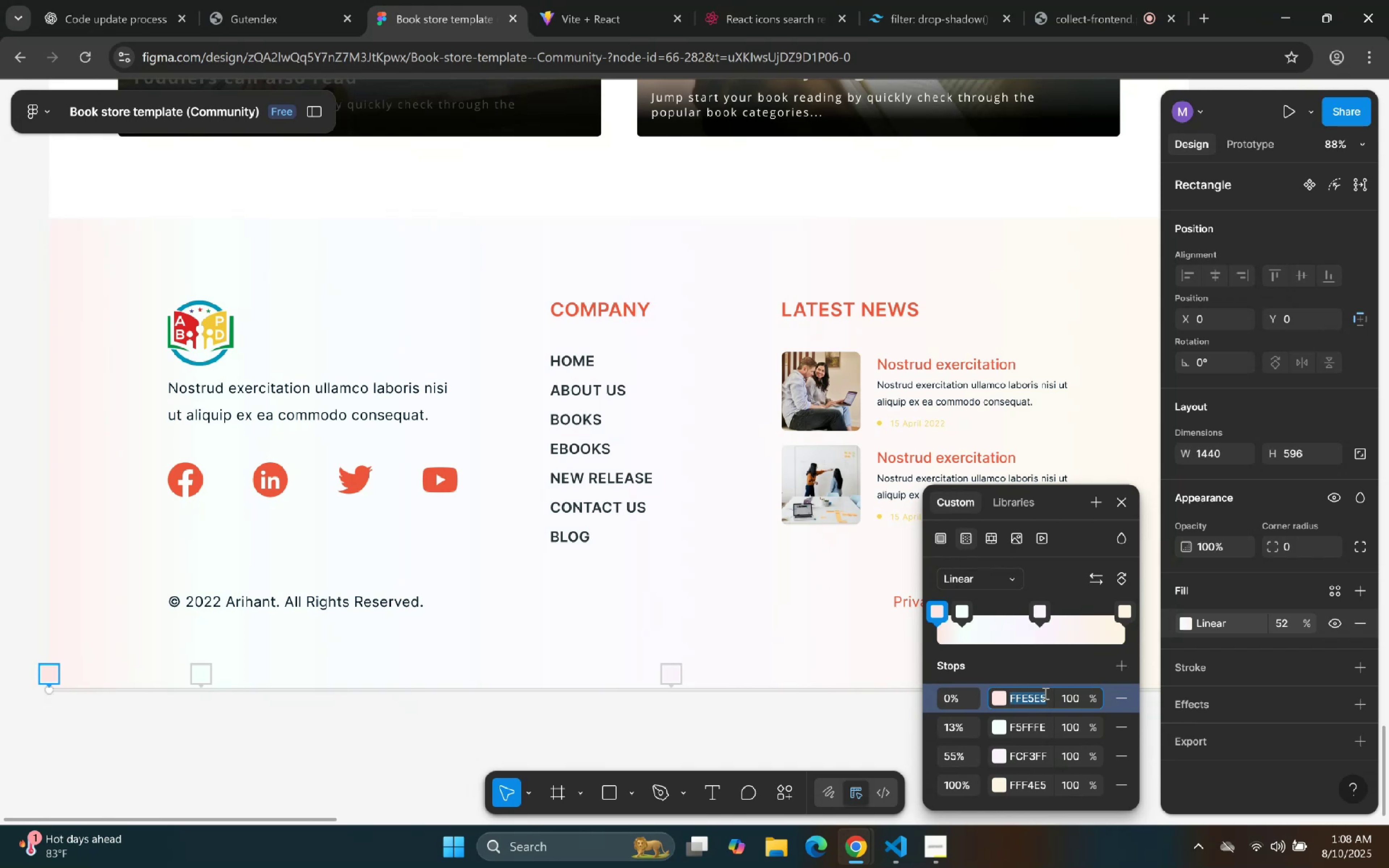 
key(Control+C)
 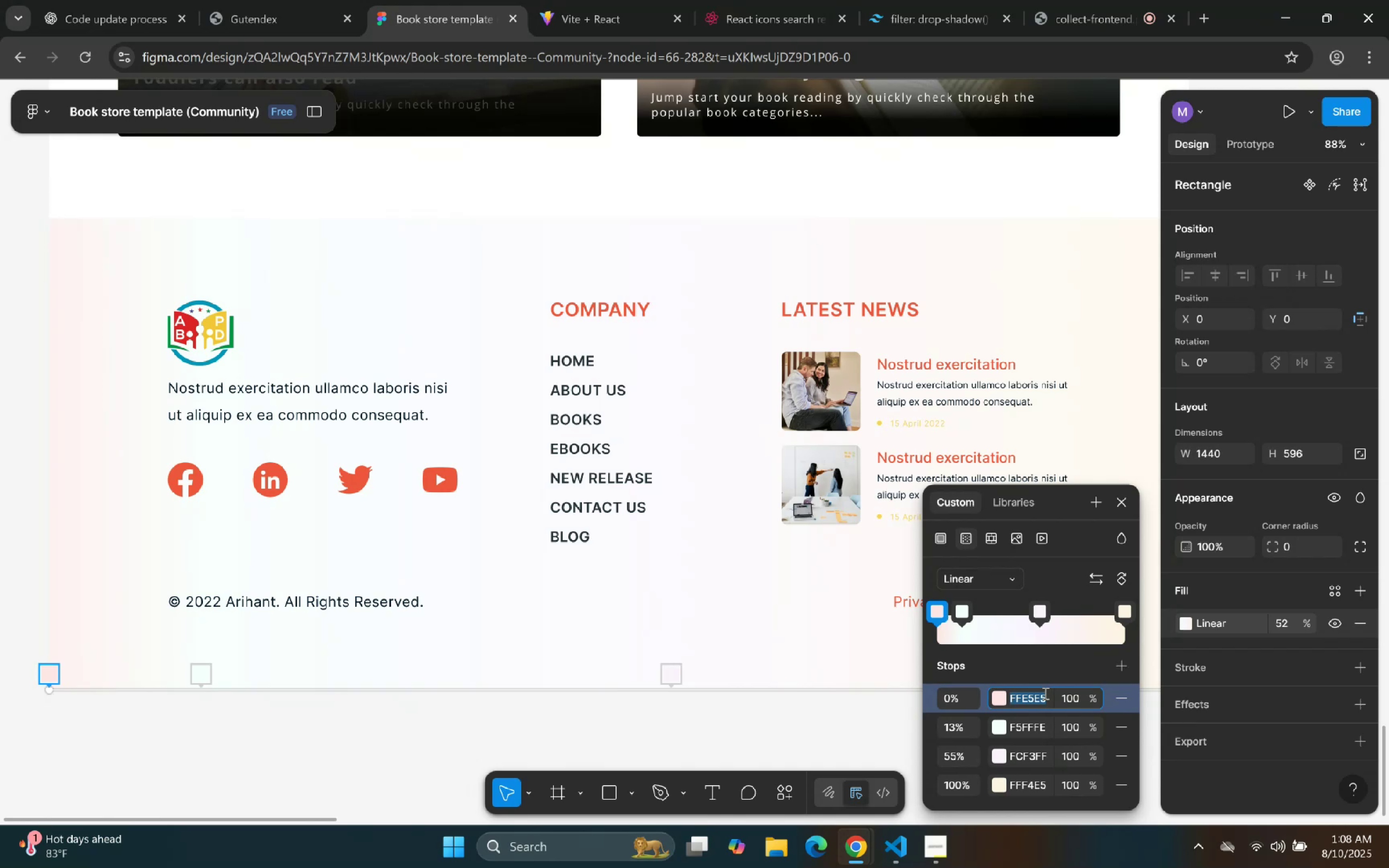 
key(Control+C)
 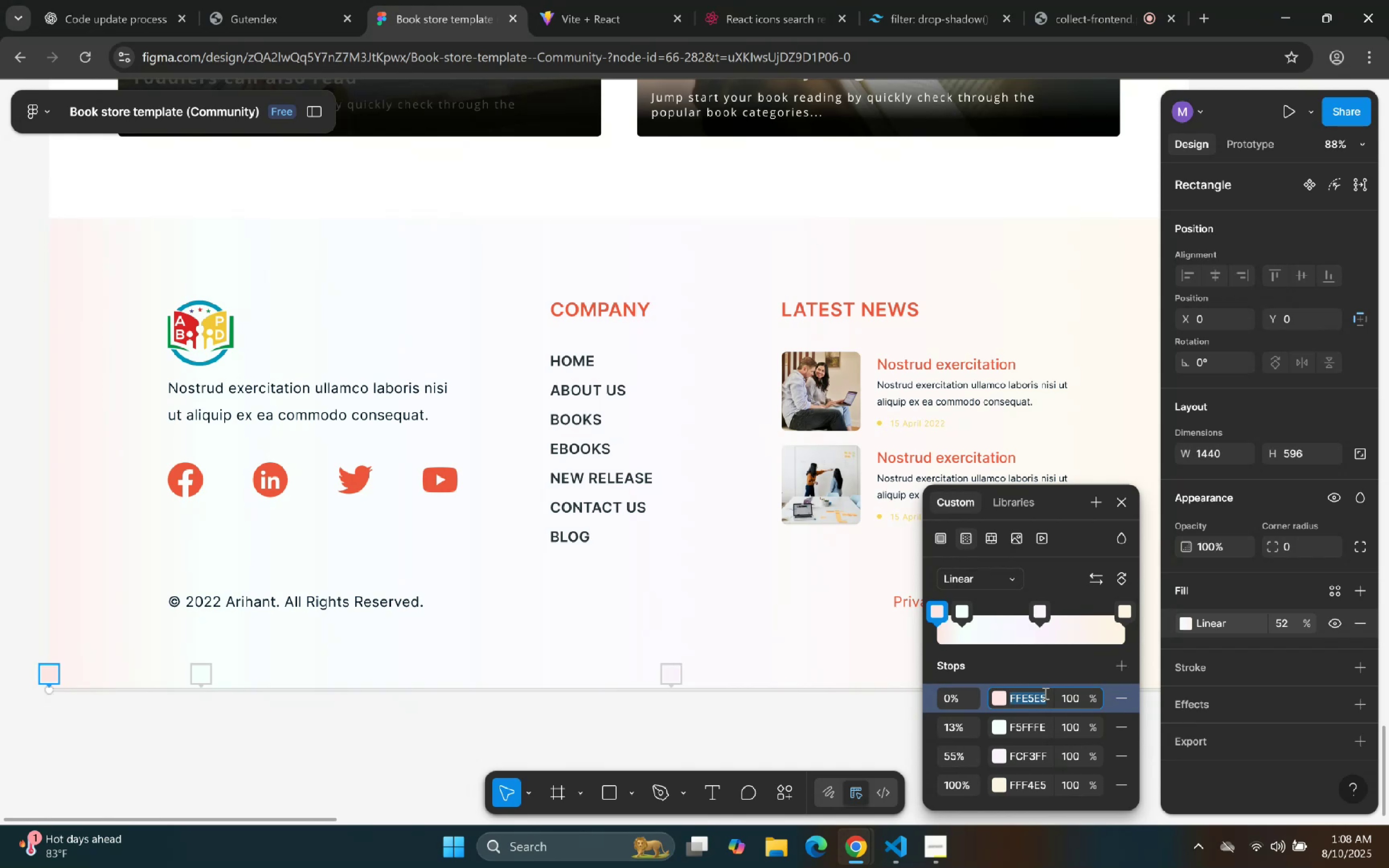 
key(Control+C)
 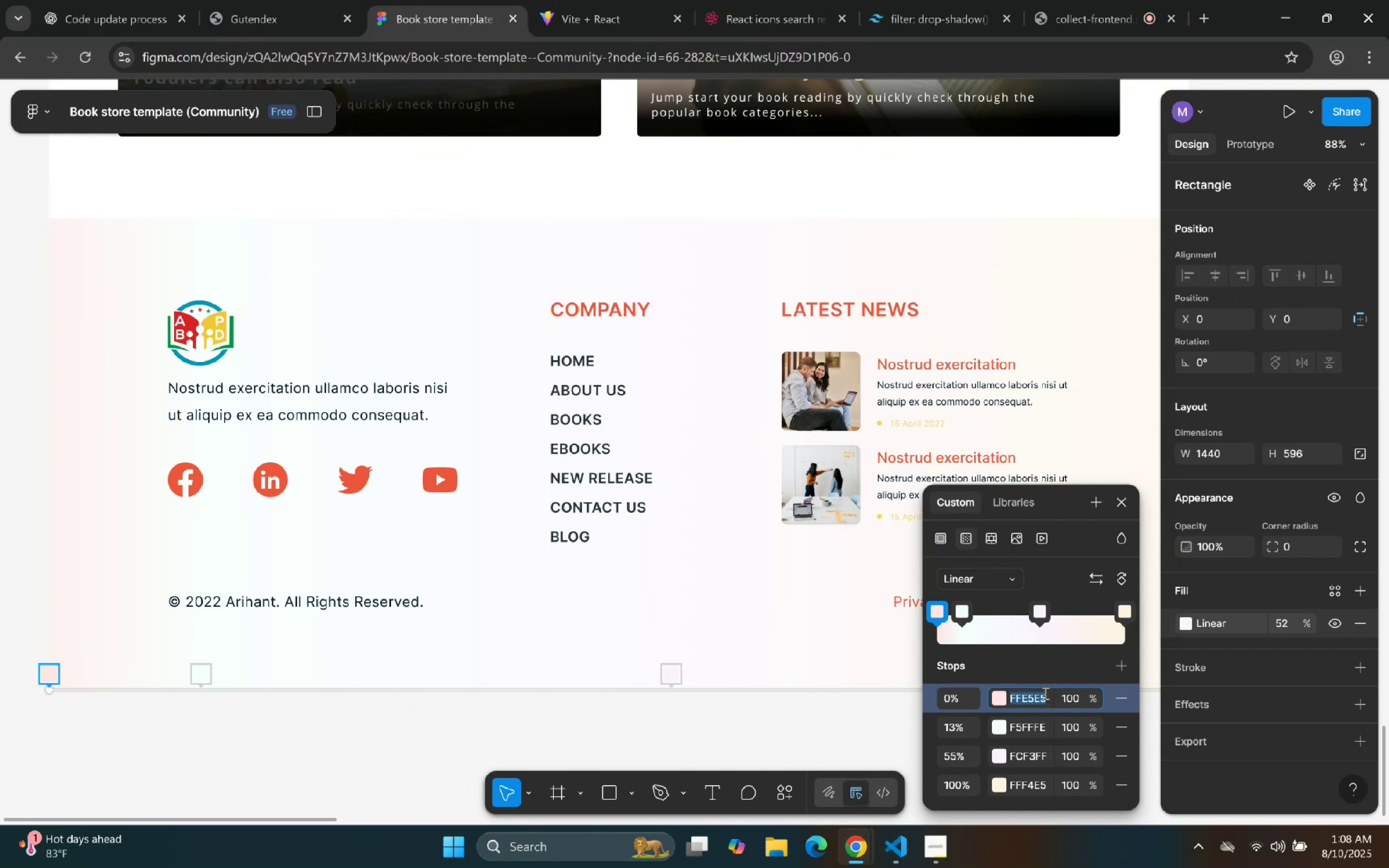 
key(Control+C)
 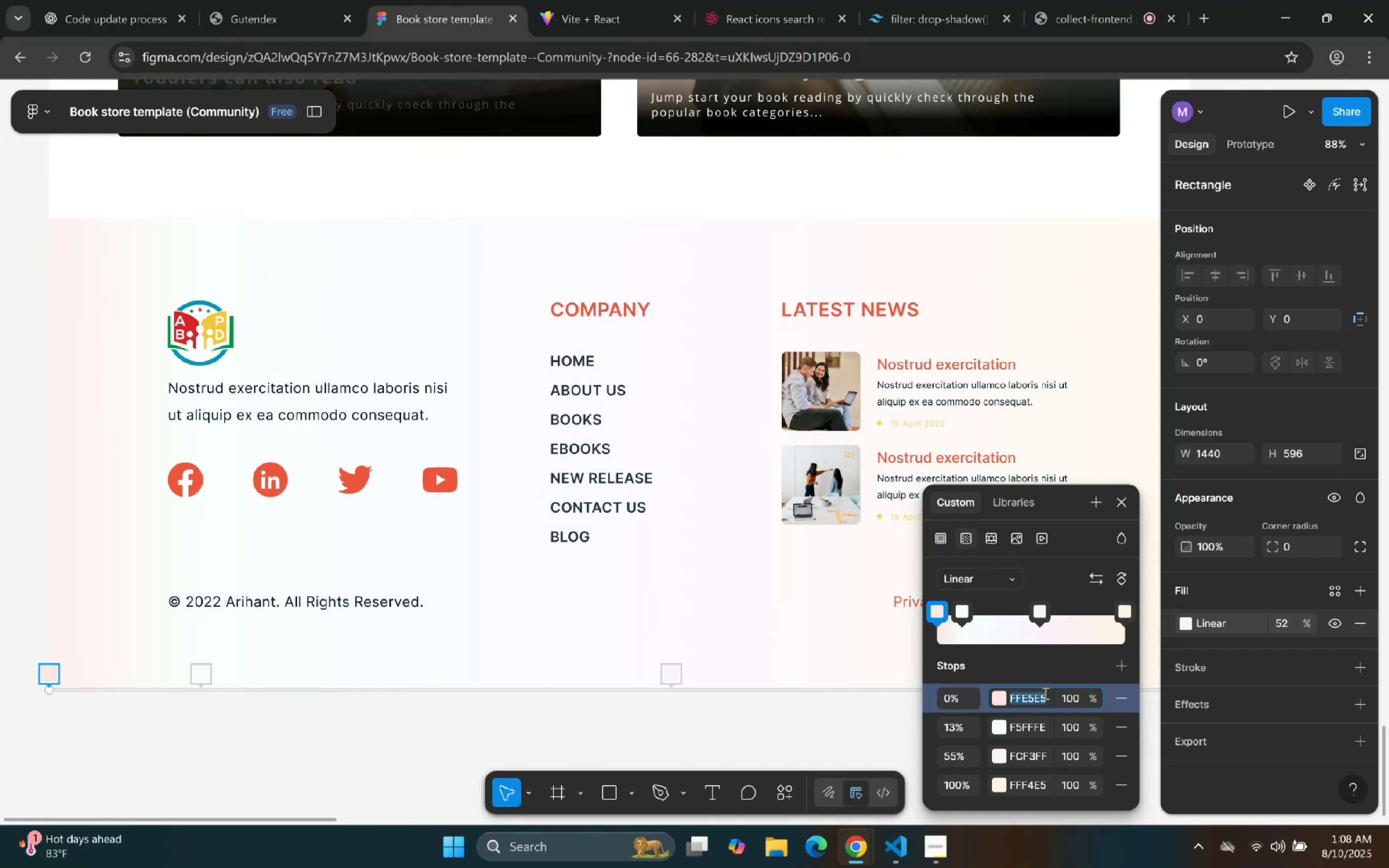 
key(Control+C)
 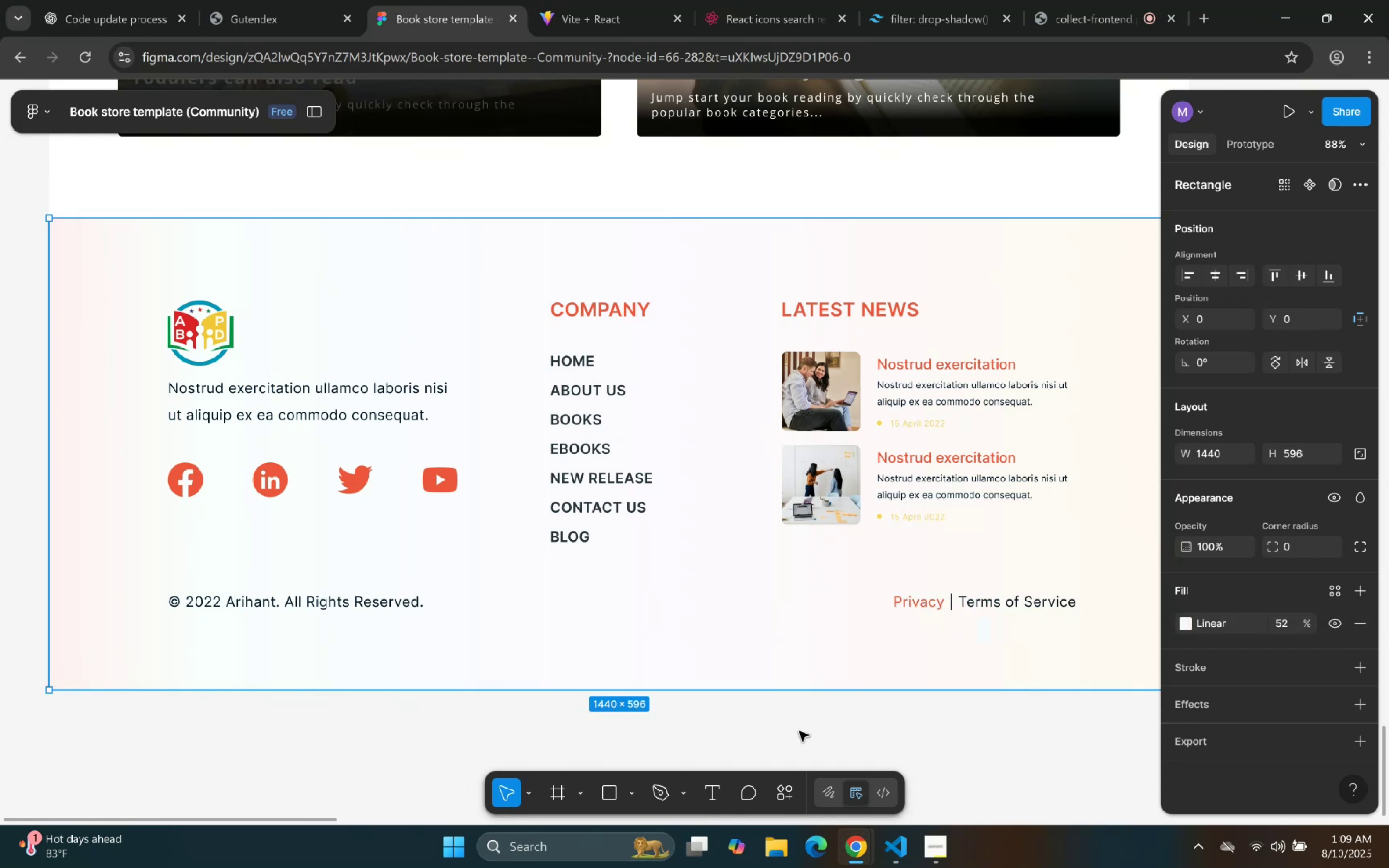 
left_click([899, 845])
 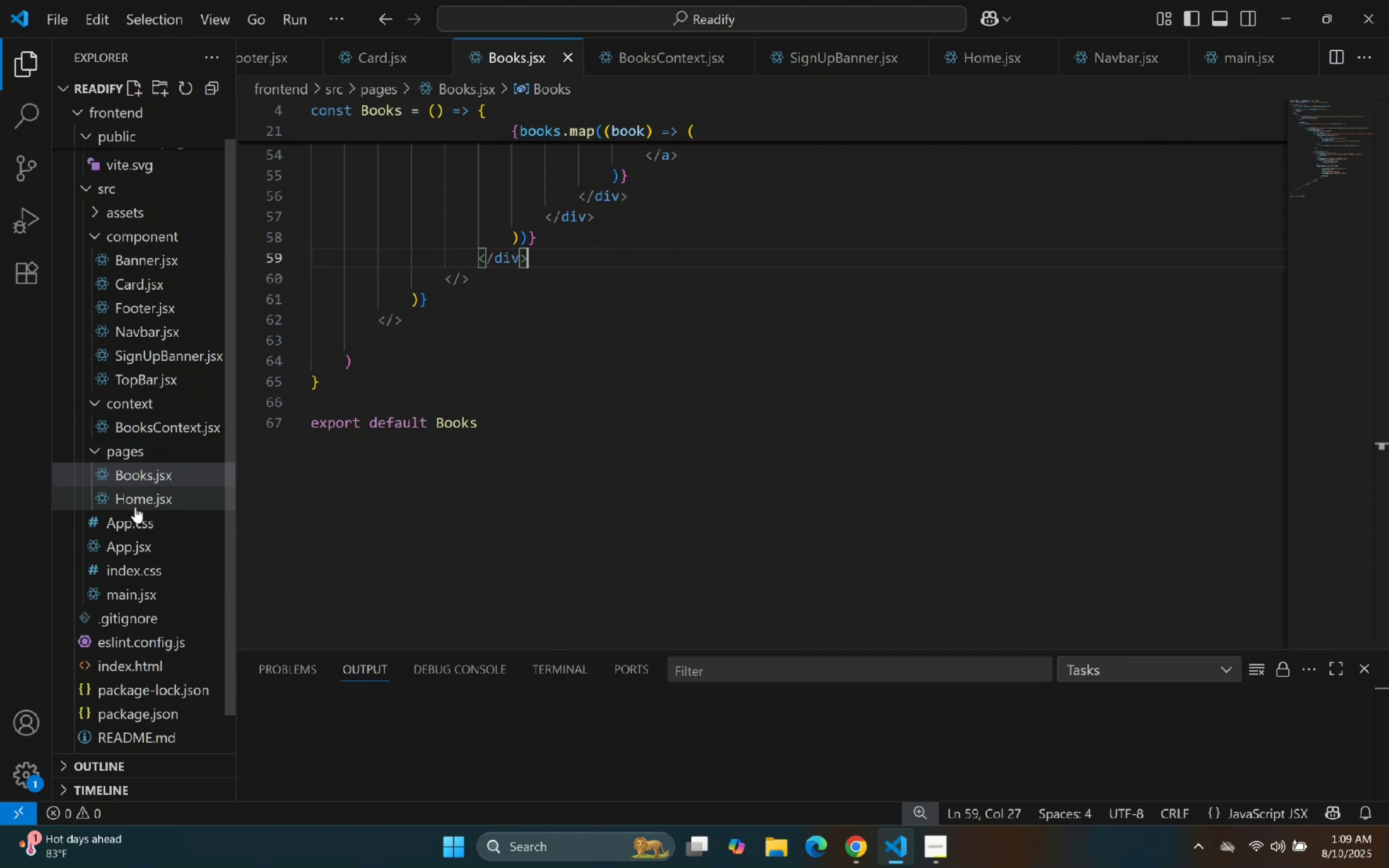 
wait(5.66)
 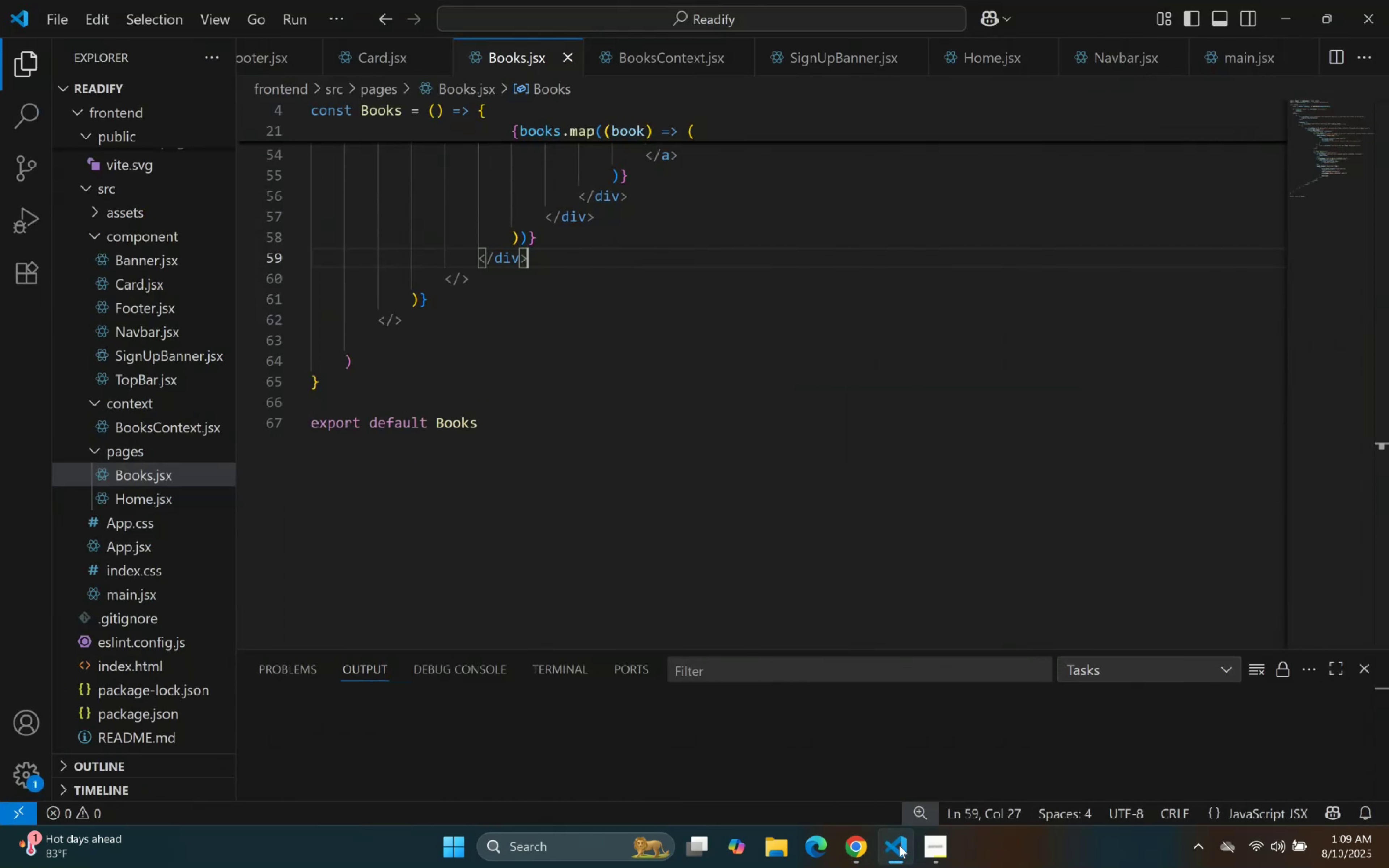 
left_click([154, 314])
 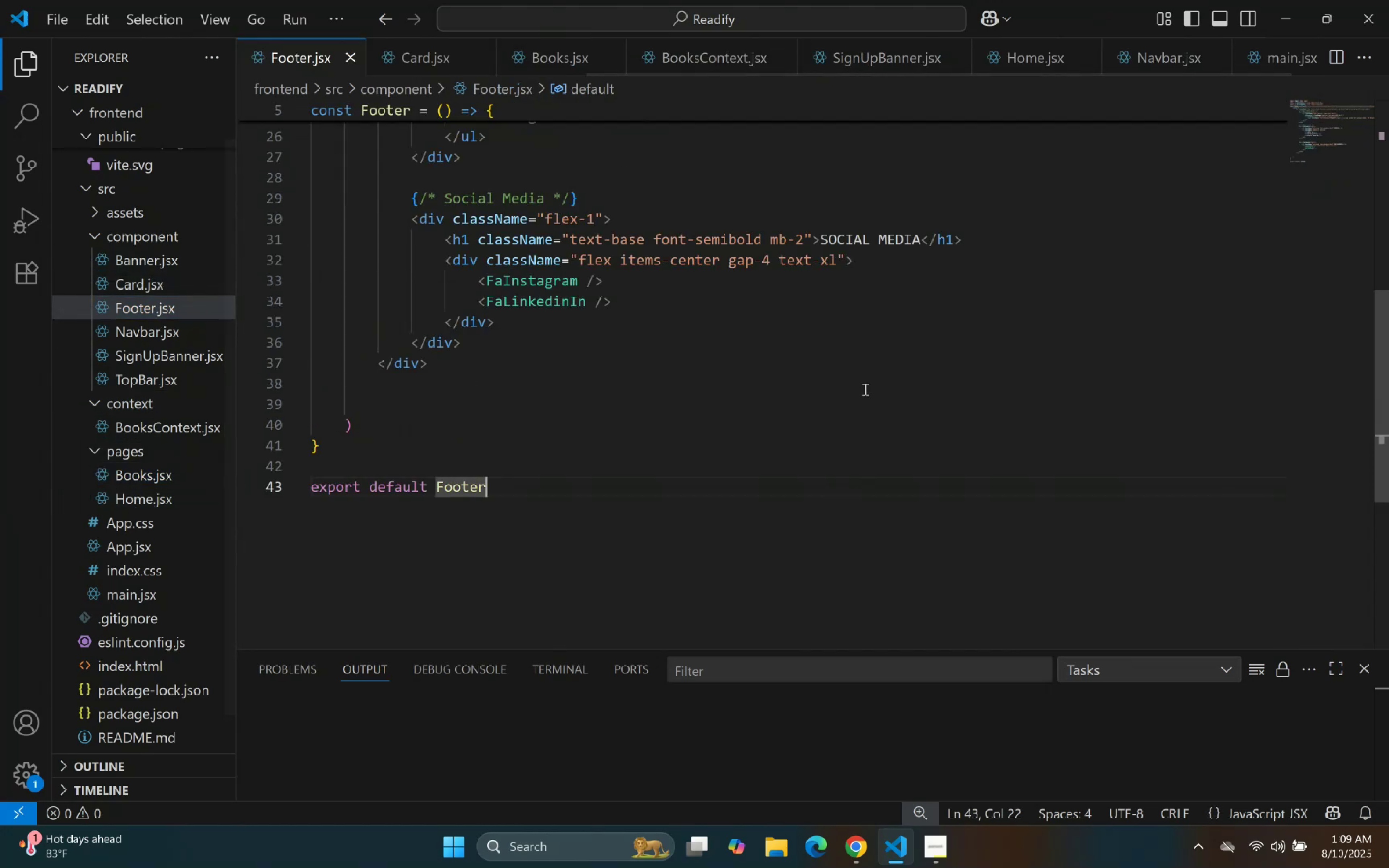 
left_click_drag(start_coordinate=[1056, 31], to_coordinate=[1386, 219])
 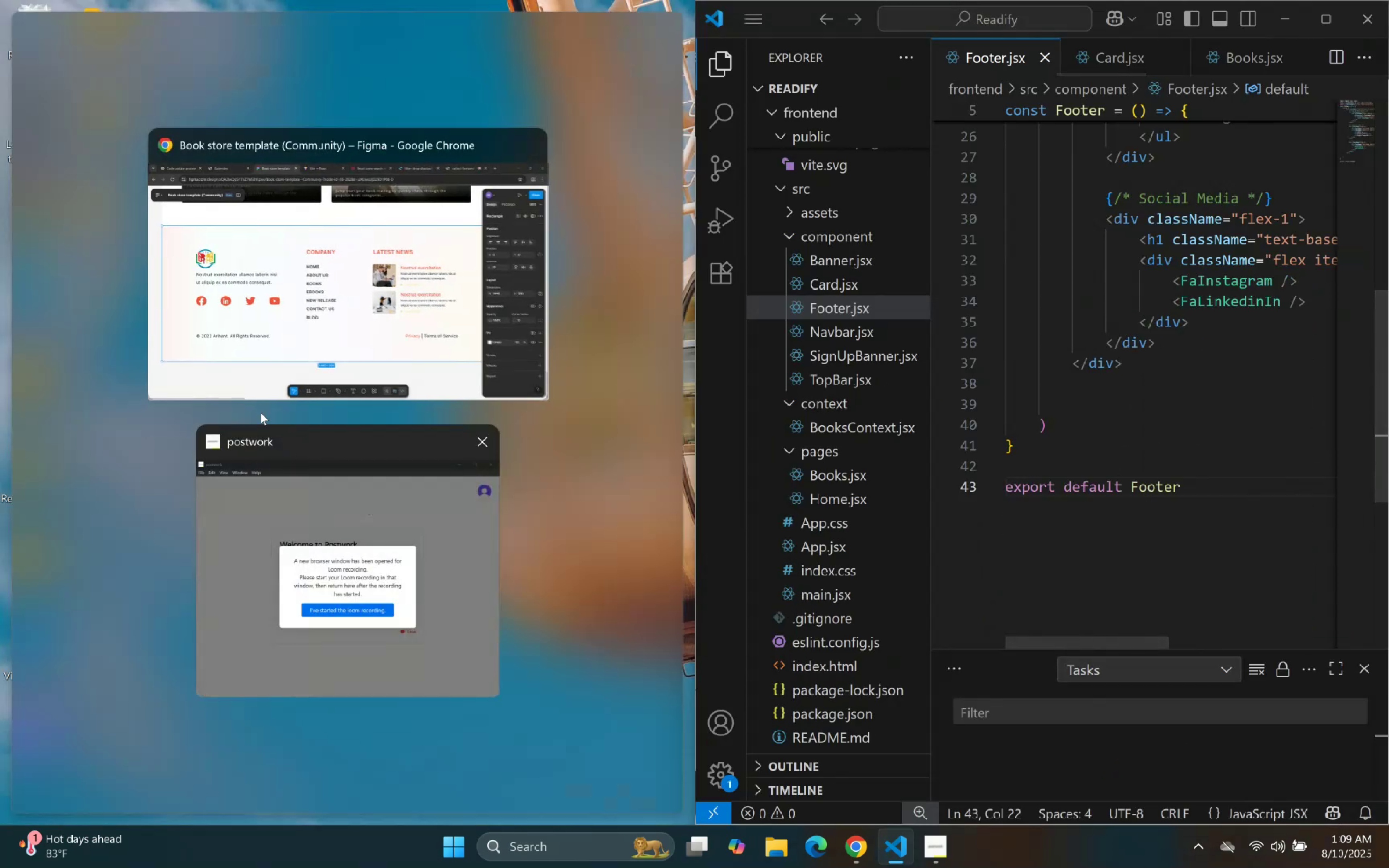 
left_click([302, 314])
 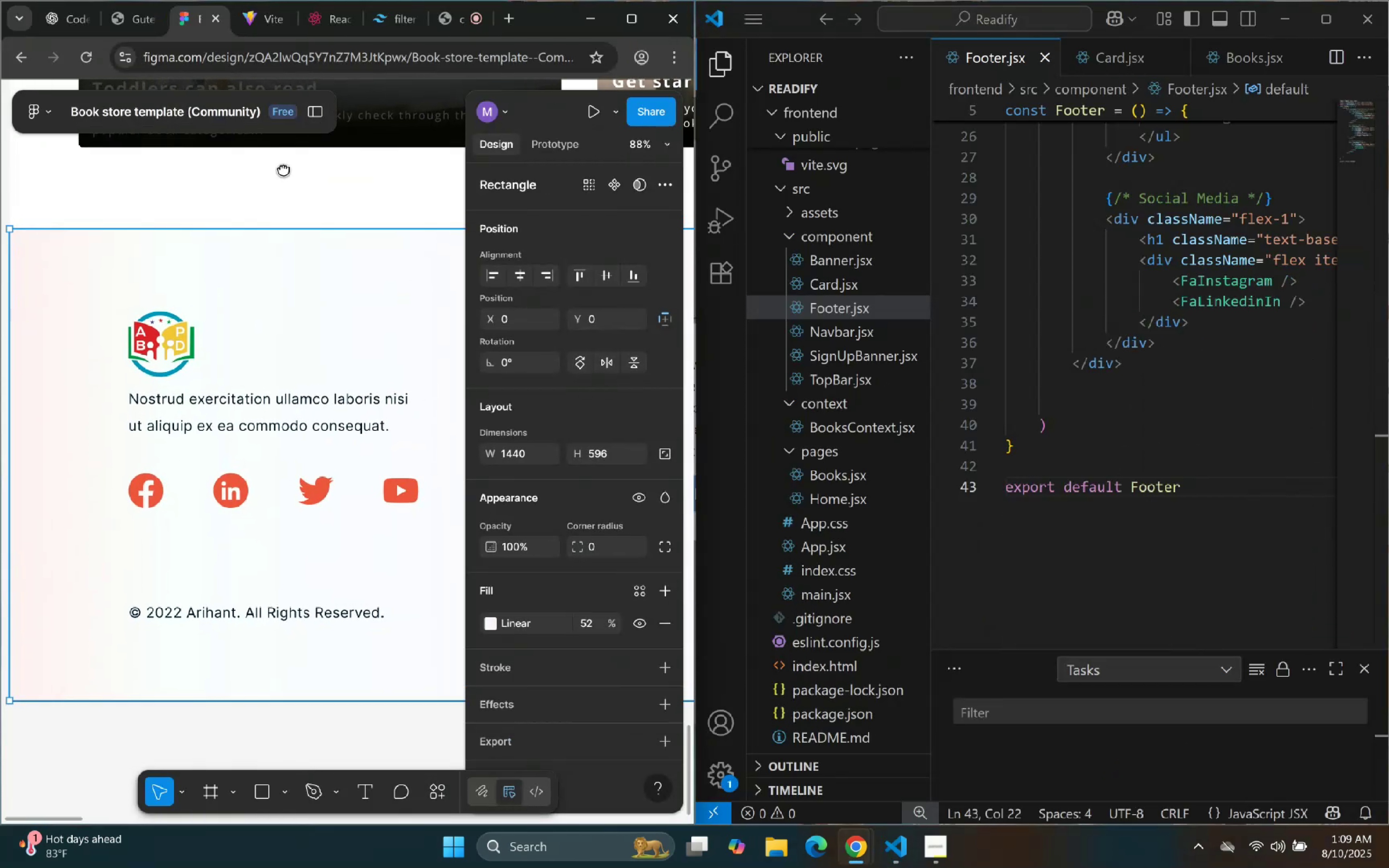 
left_click([731, 61])
 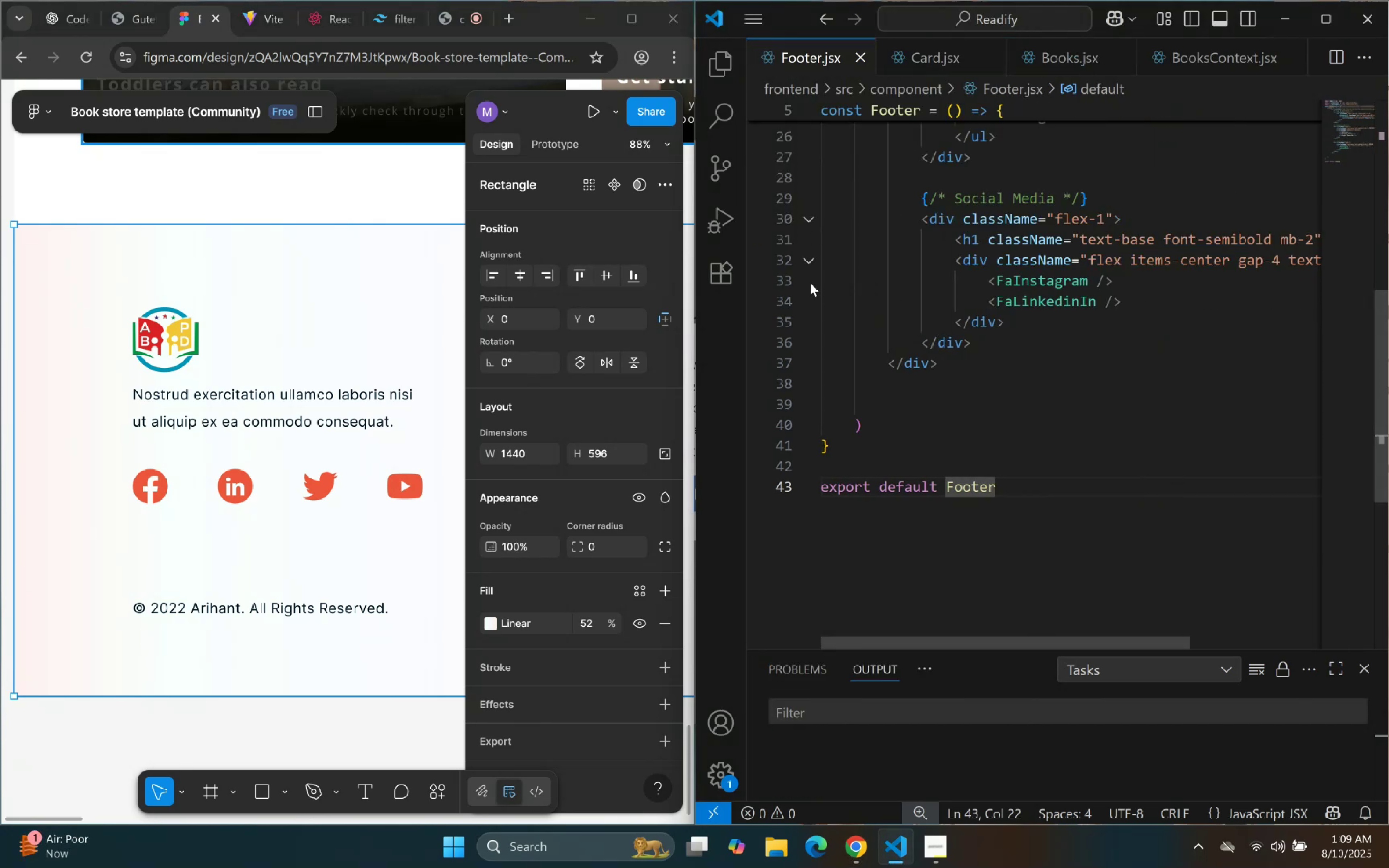 
wait(13.78)
 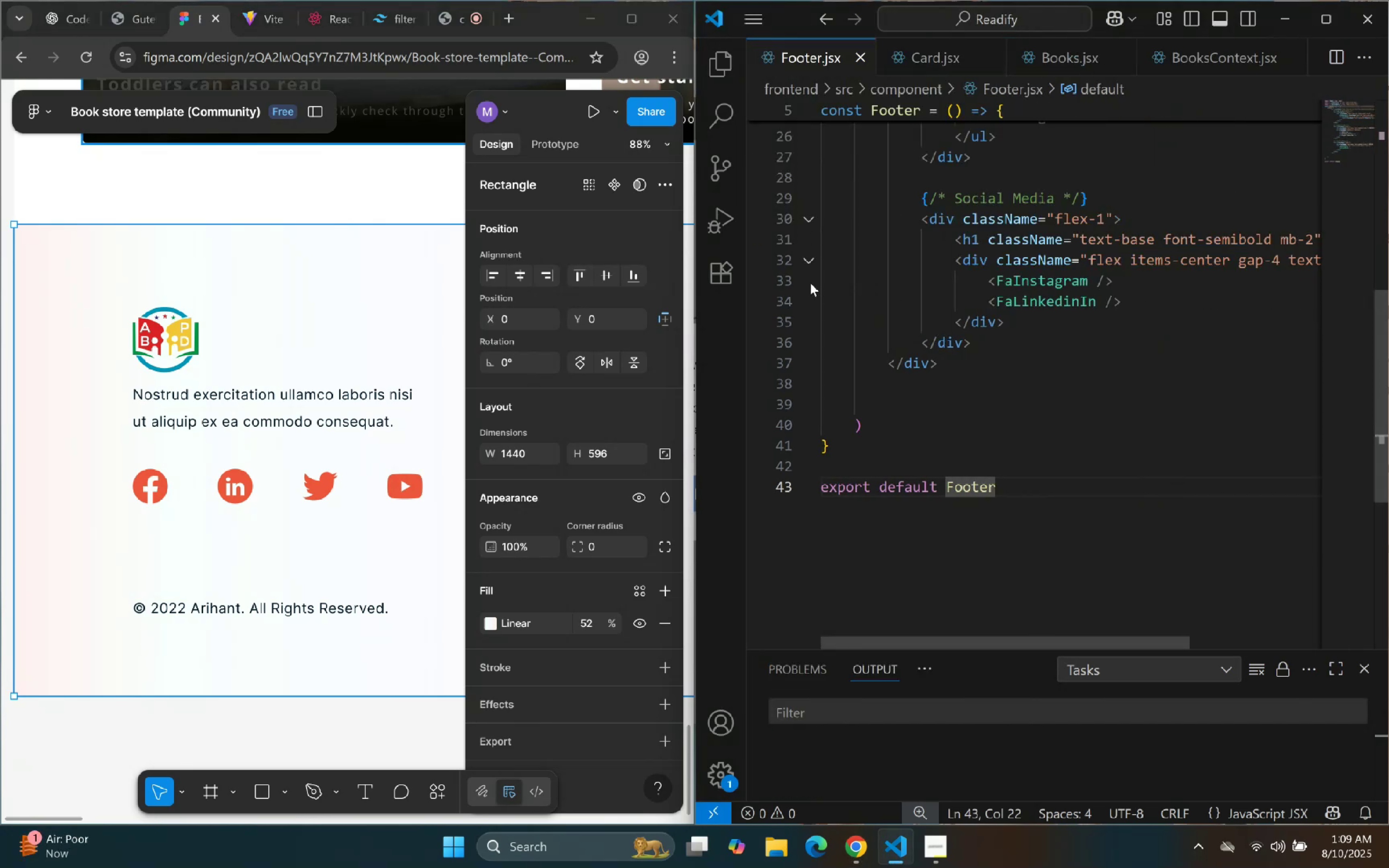 
scroll: coordinate [908, 248], scroll_direction: up, amount: 15.0
 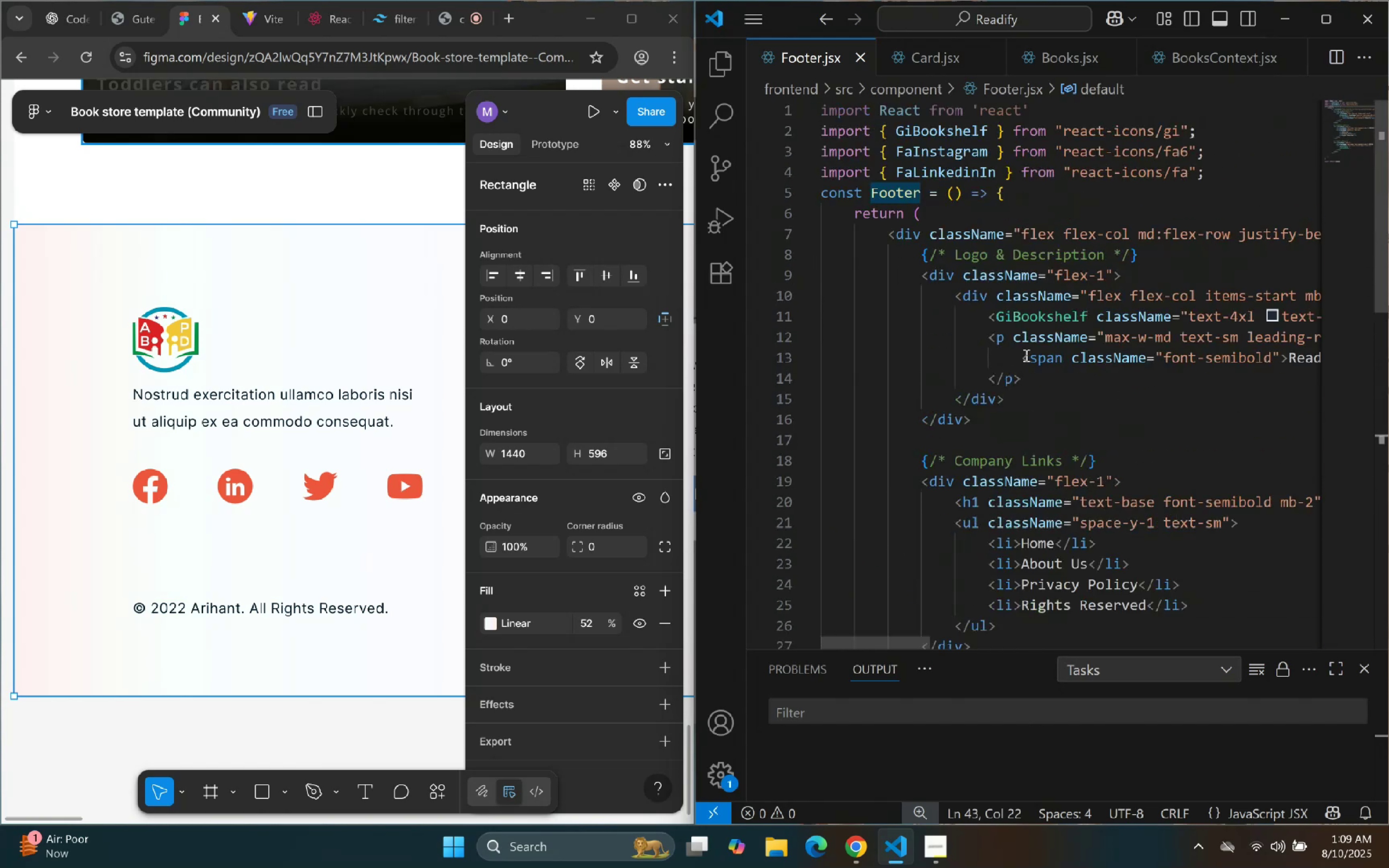 
double_click([1063, 226])
 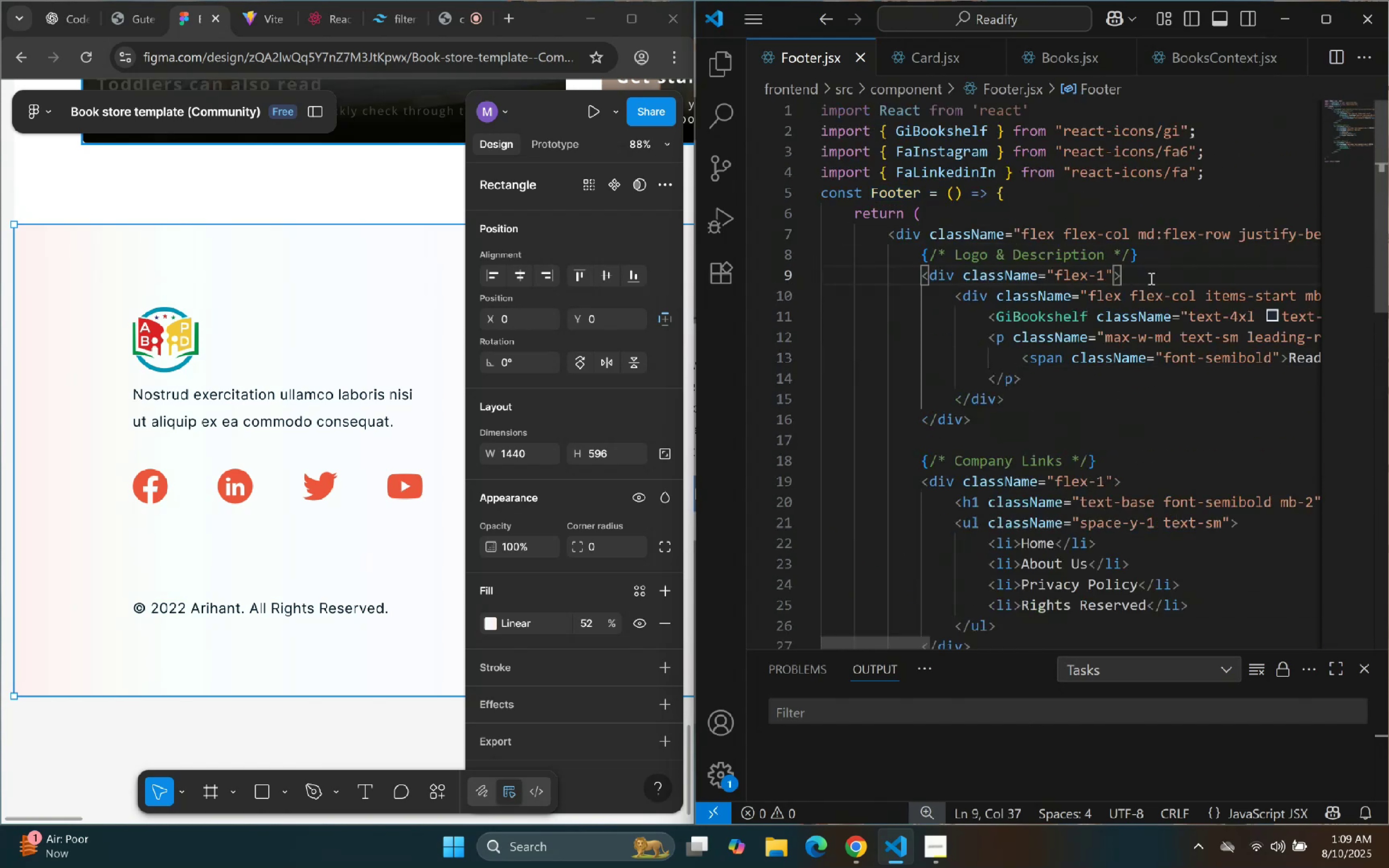 
double_click([1277, 254])
 